 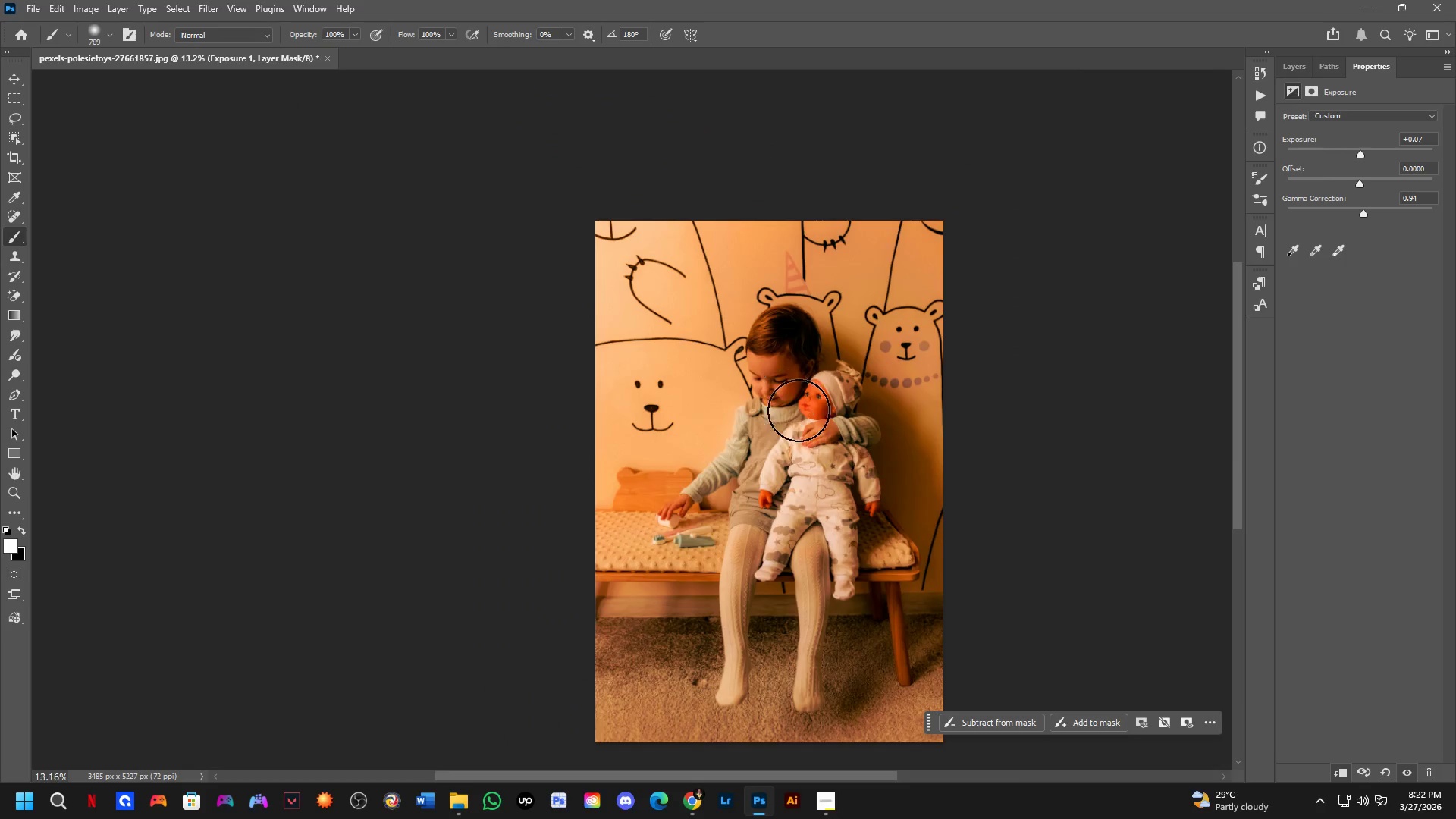 
hold_key(key=Space, duration=0.77)
 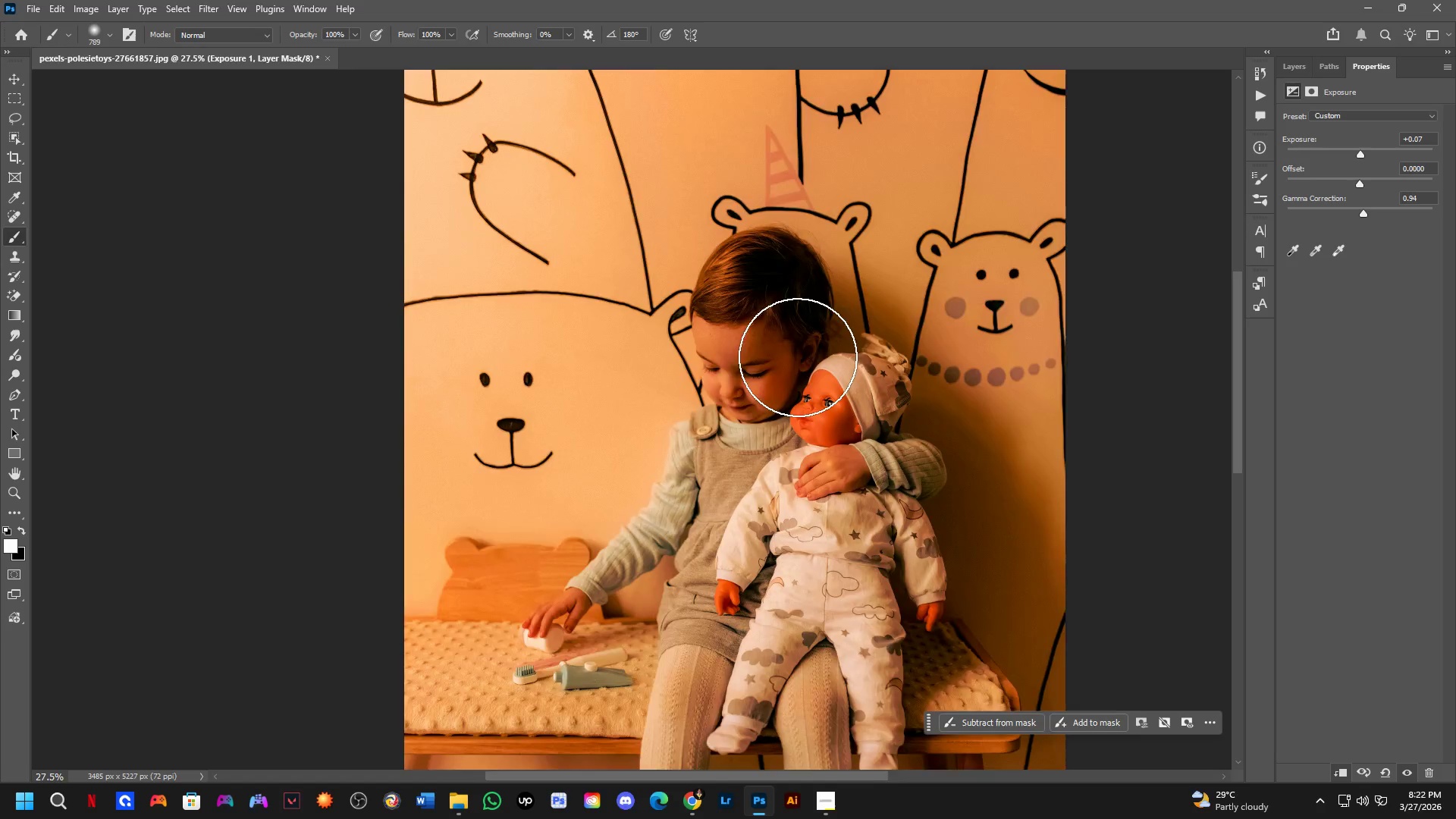 
left_click_drag(start_coordinate=[821, 449], to_coordinate=[817, 433])
 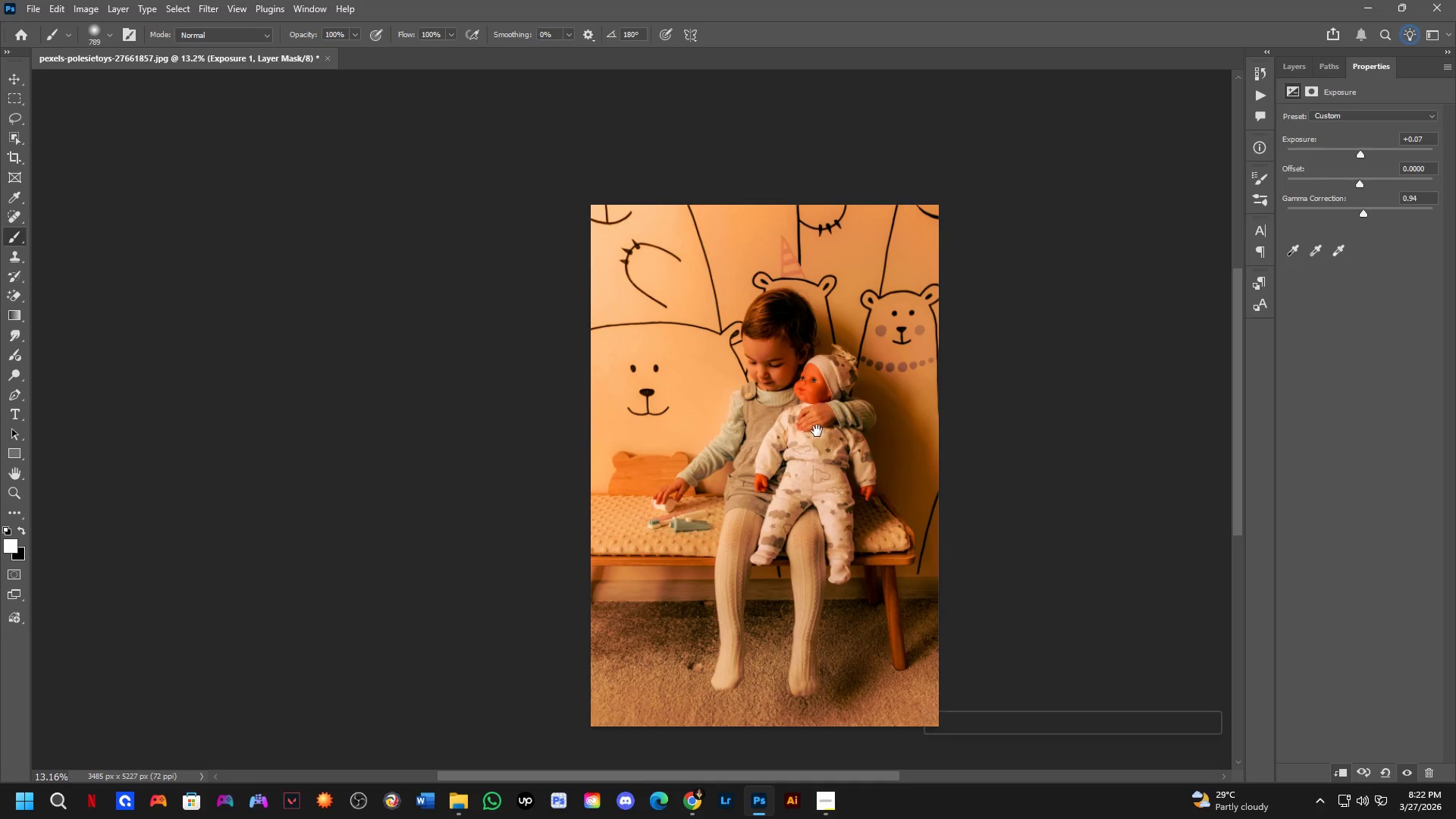 
scroll: coordinate [786, 398], scroll_direction: down, amount: 14.0
 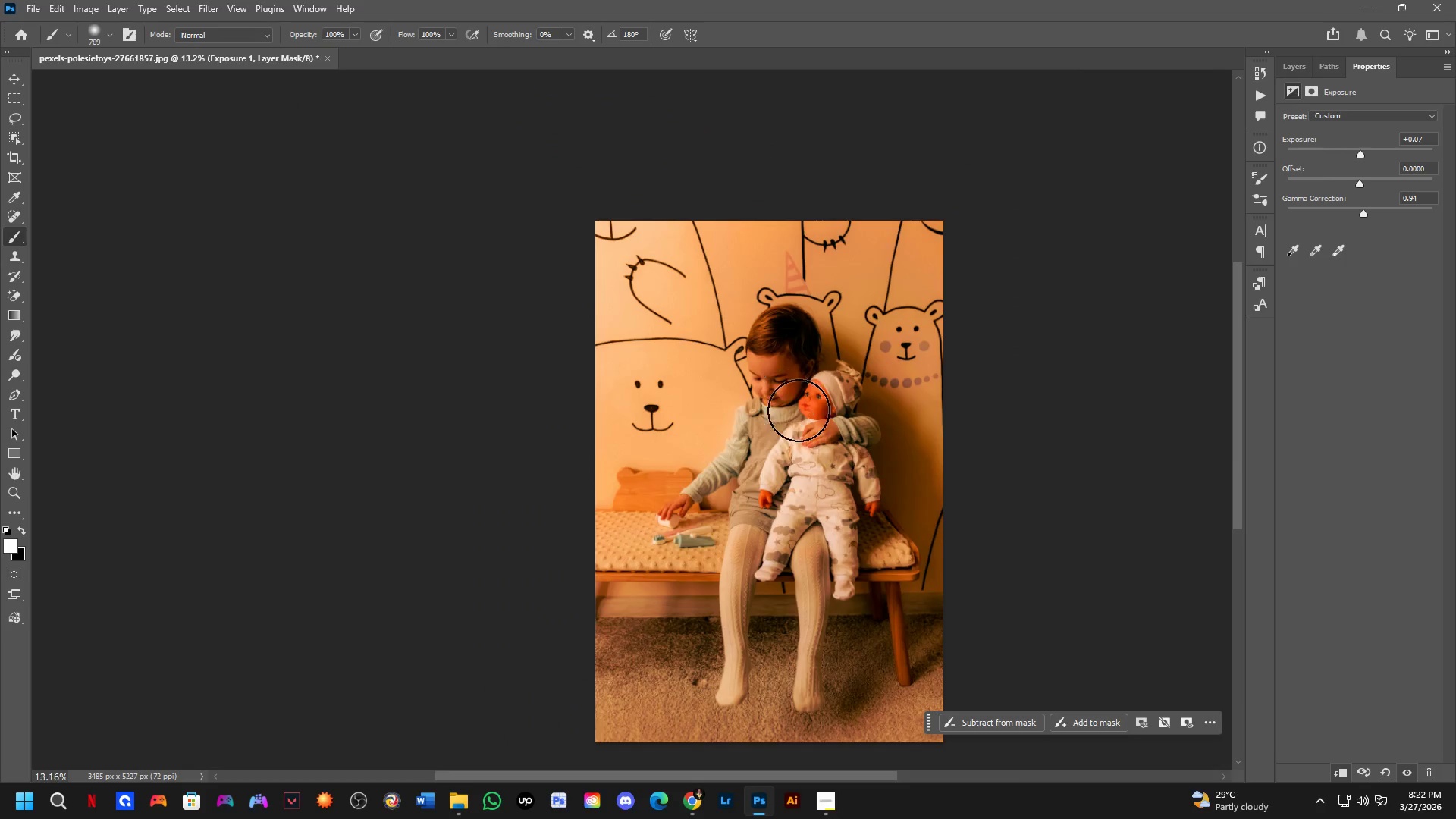 
key(Shift+ShiftLeft)
 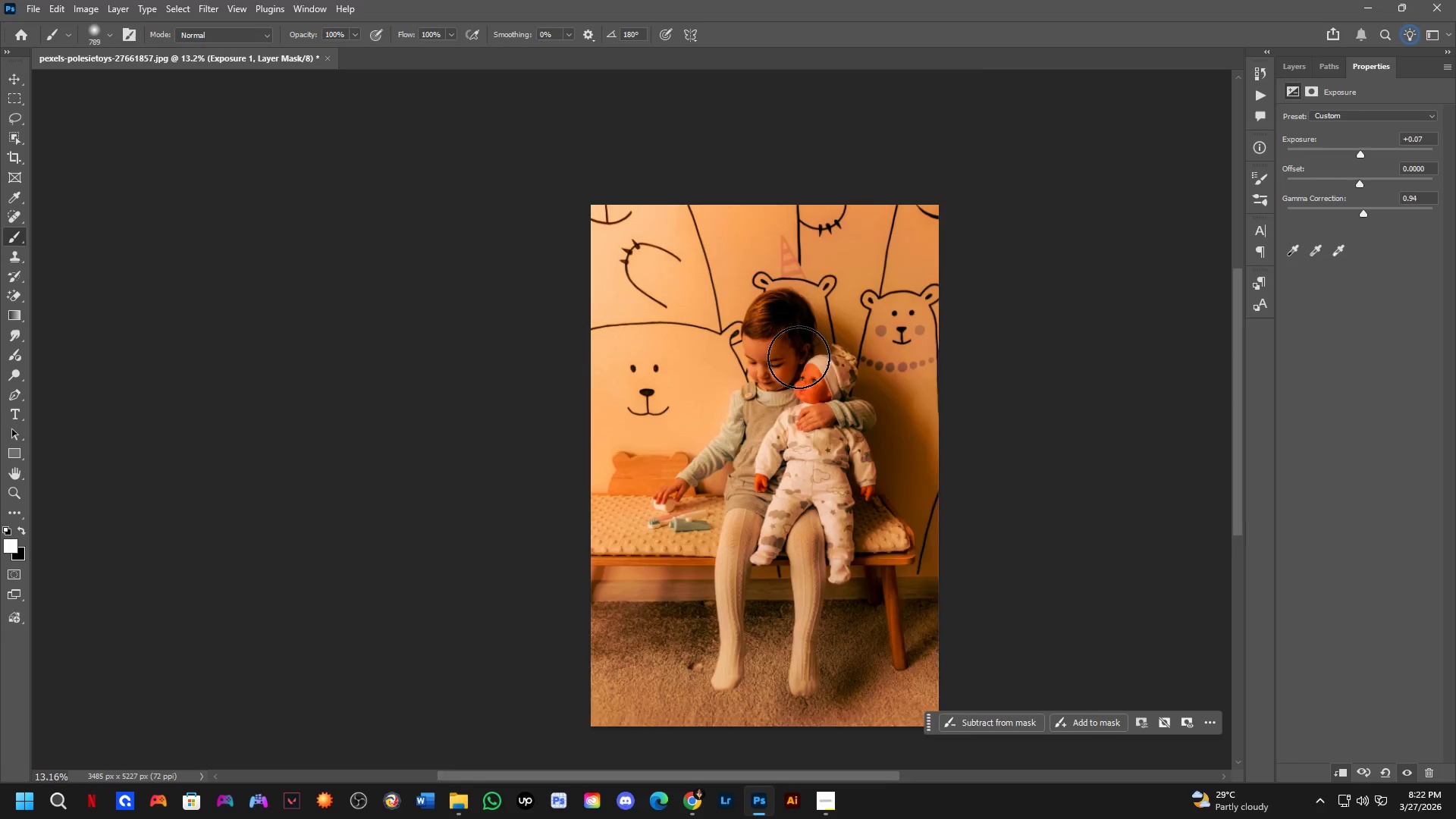 
key(Shift+ShiftLeft)
 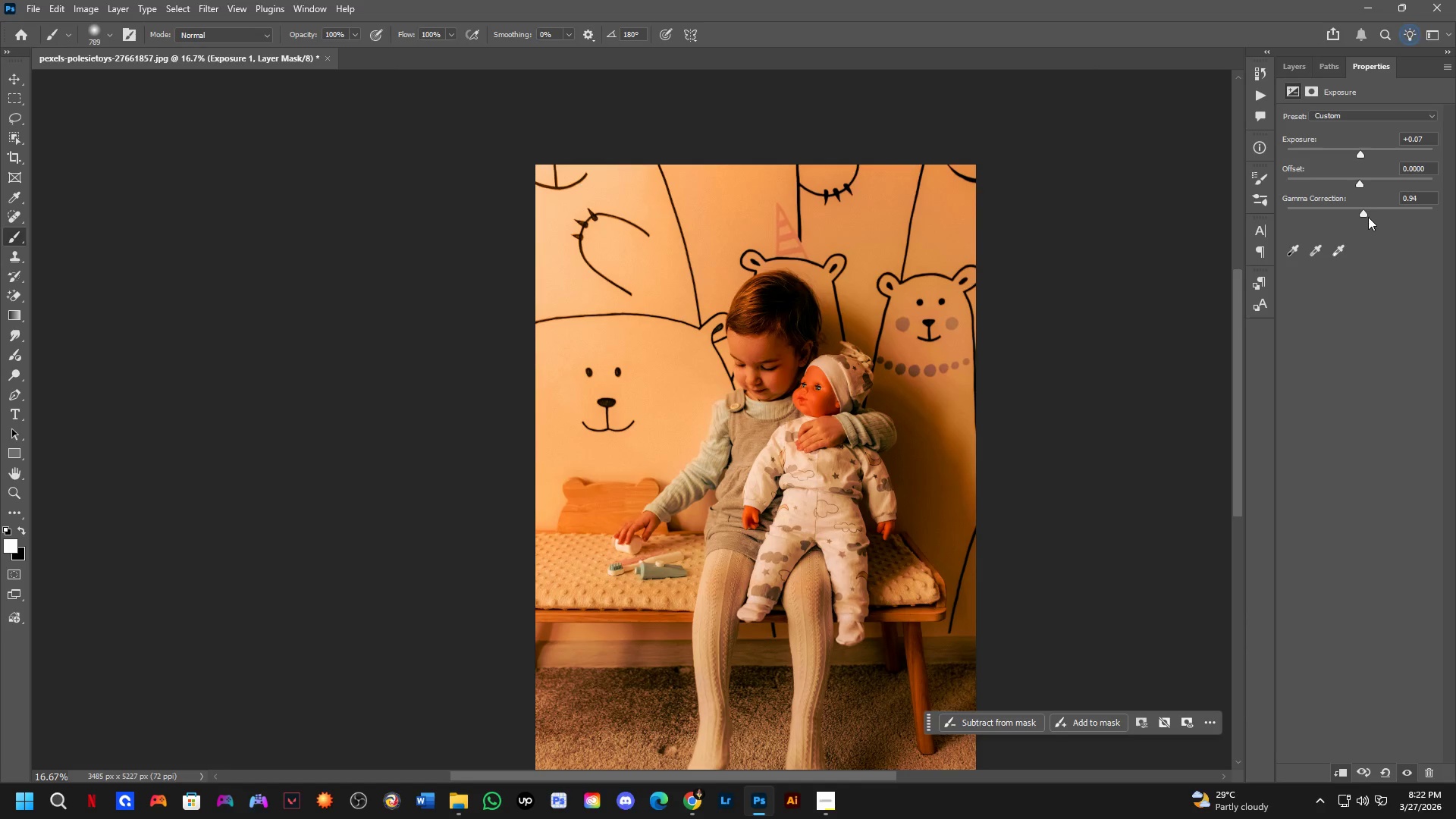 
scroll: coordinate [798, 357], scroll_direction: up, amount: 1.0
 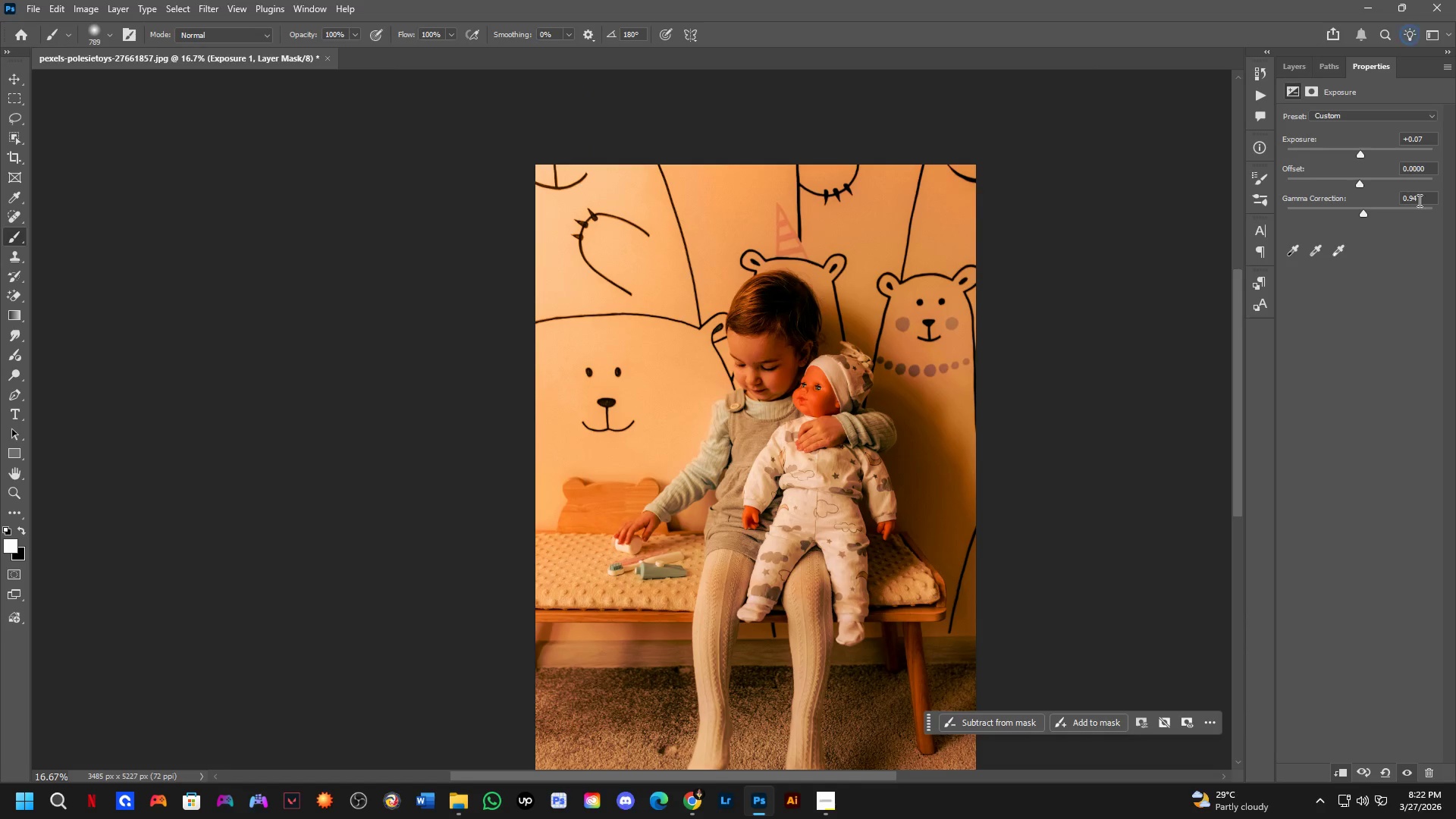 
left_click_drag(start_coordinate=[1367, 210], to_coordinate=[1387, 203])
 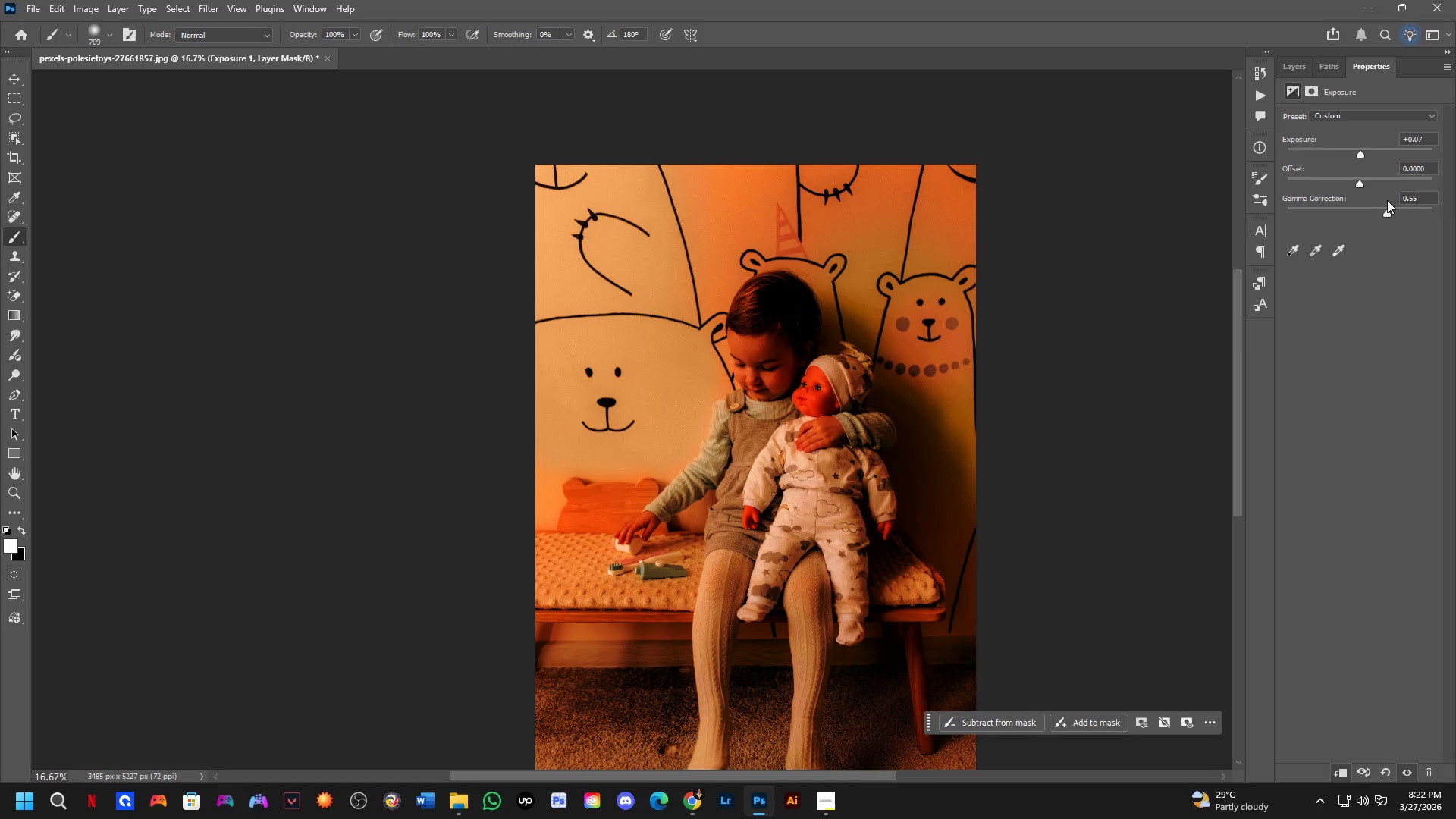 
key(Control+ControlLeft)
 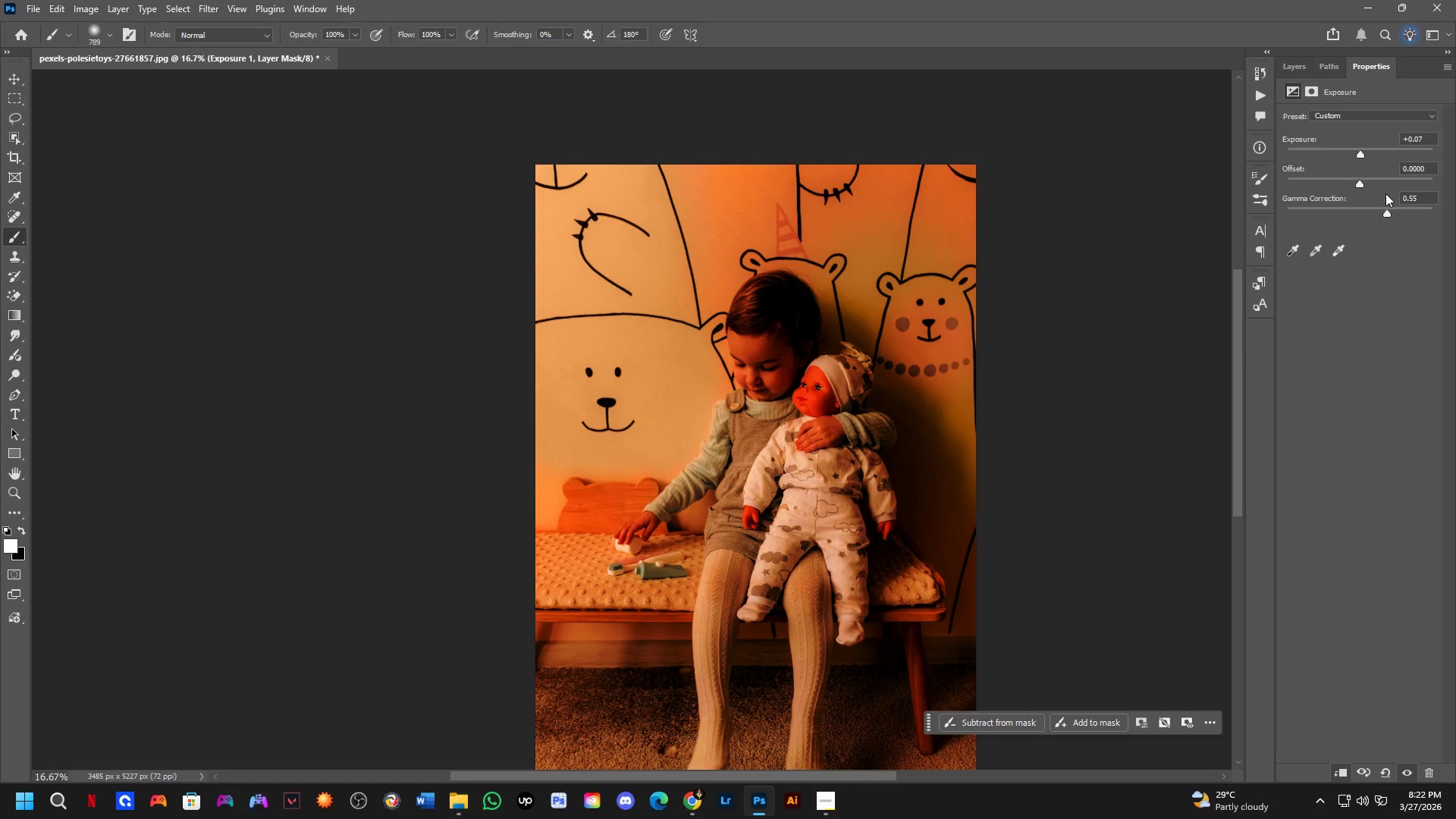 
key(Control+Z)
 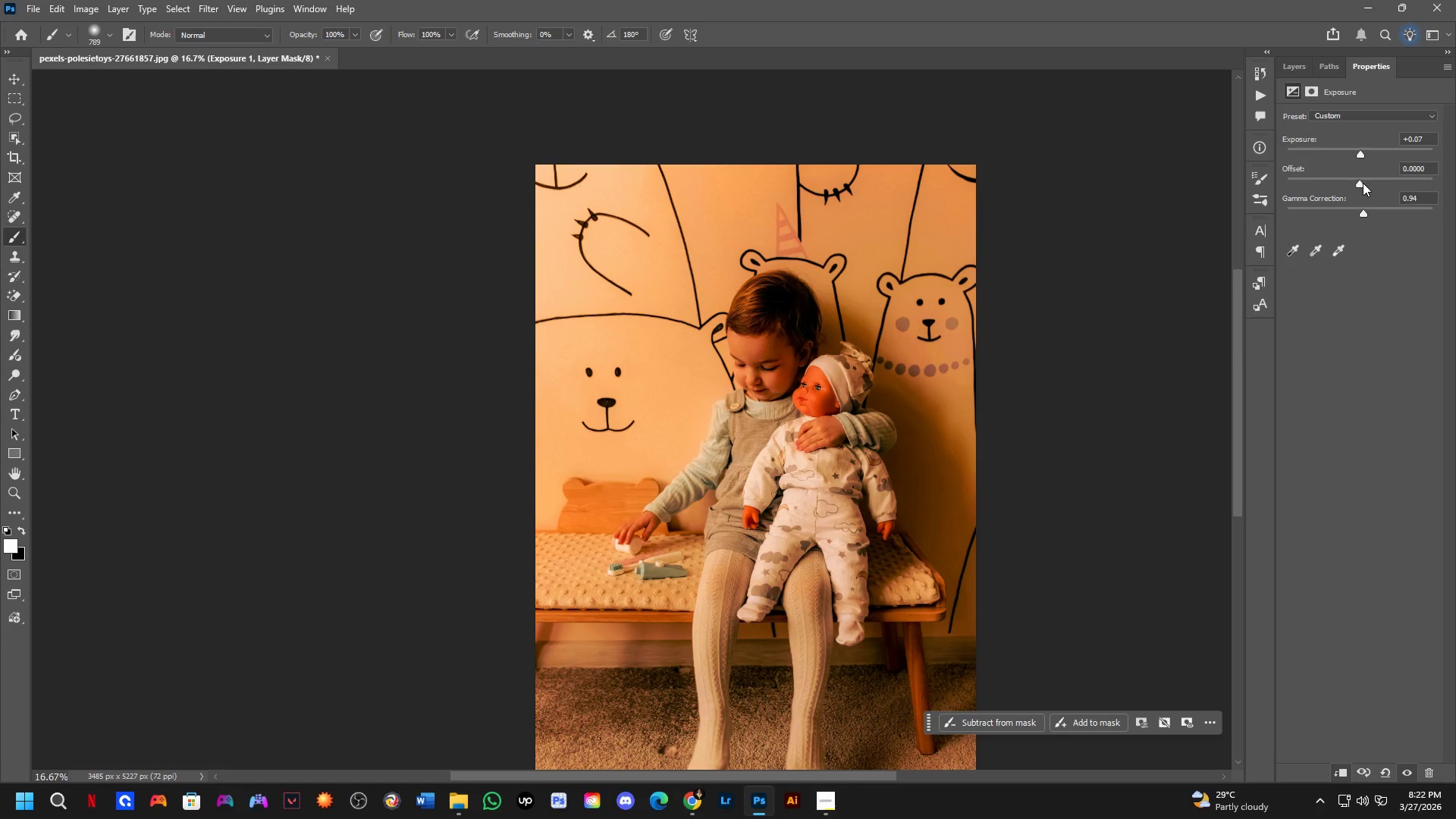 
left_click_drag(start_coordinate=[1363, 183], to_coordinate=[1352, 184])
 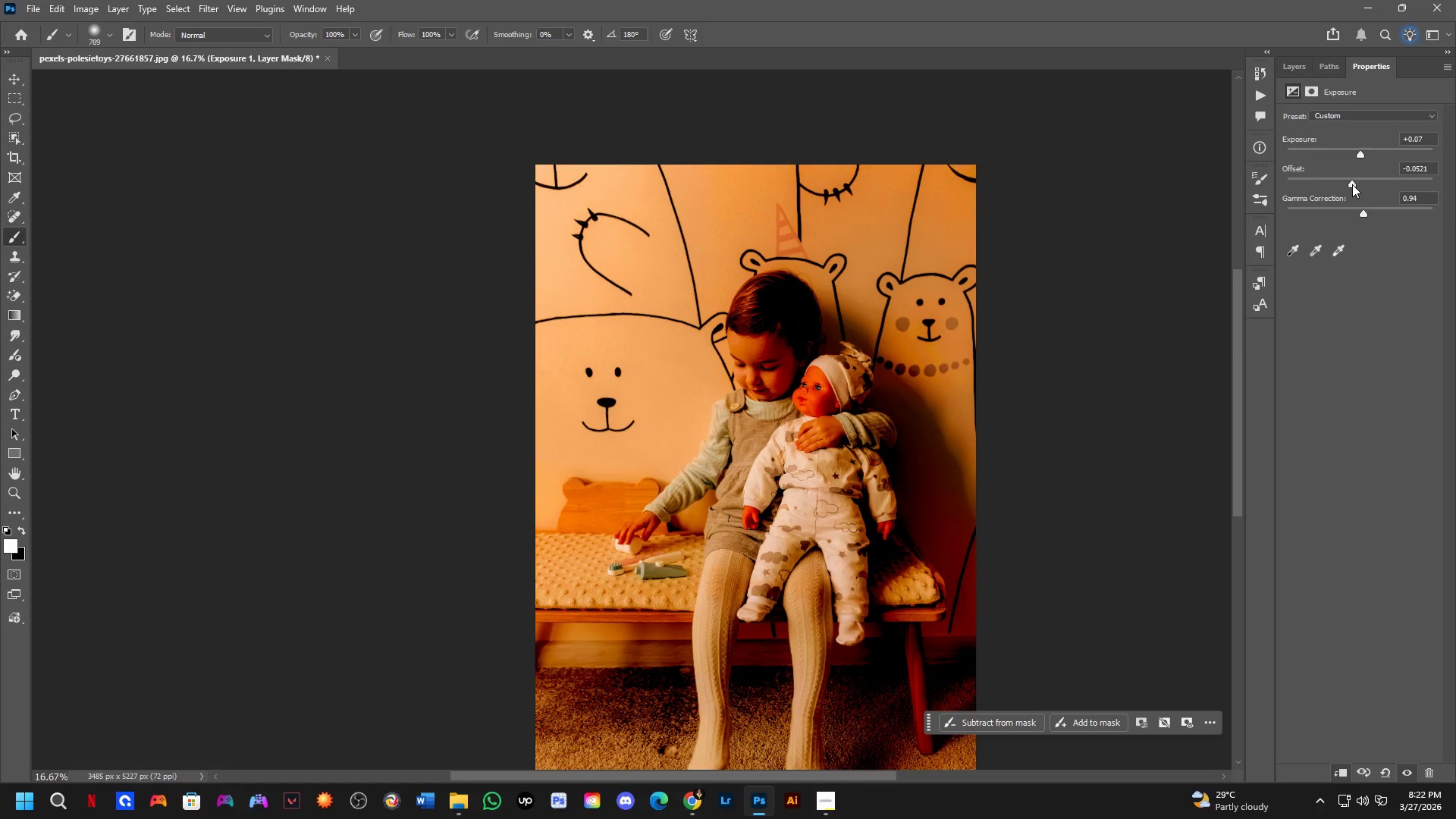 
key(Control+ControlLeft)
 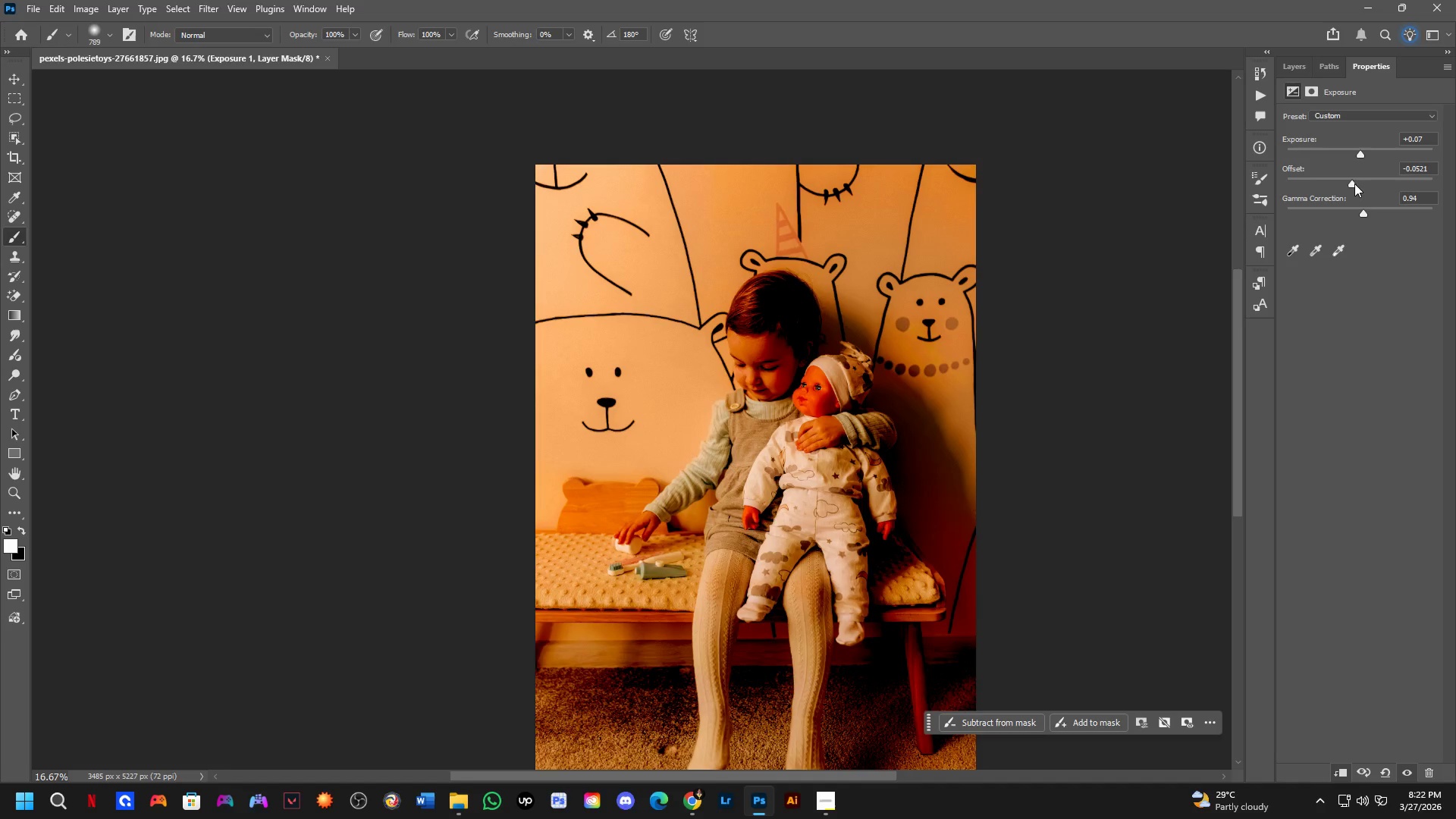 
key(Control+Z)
 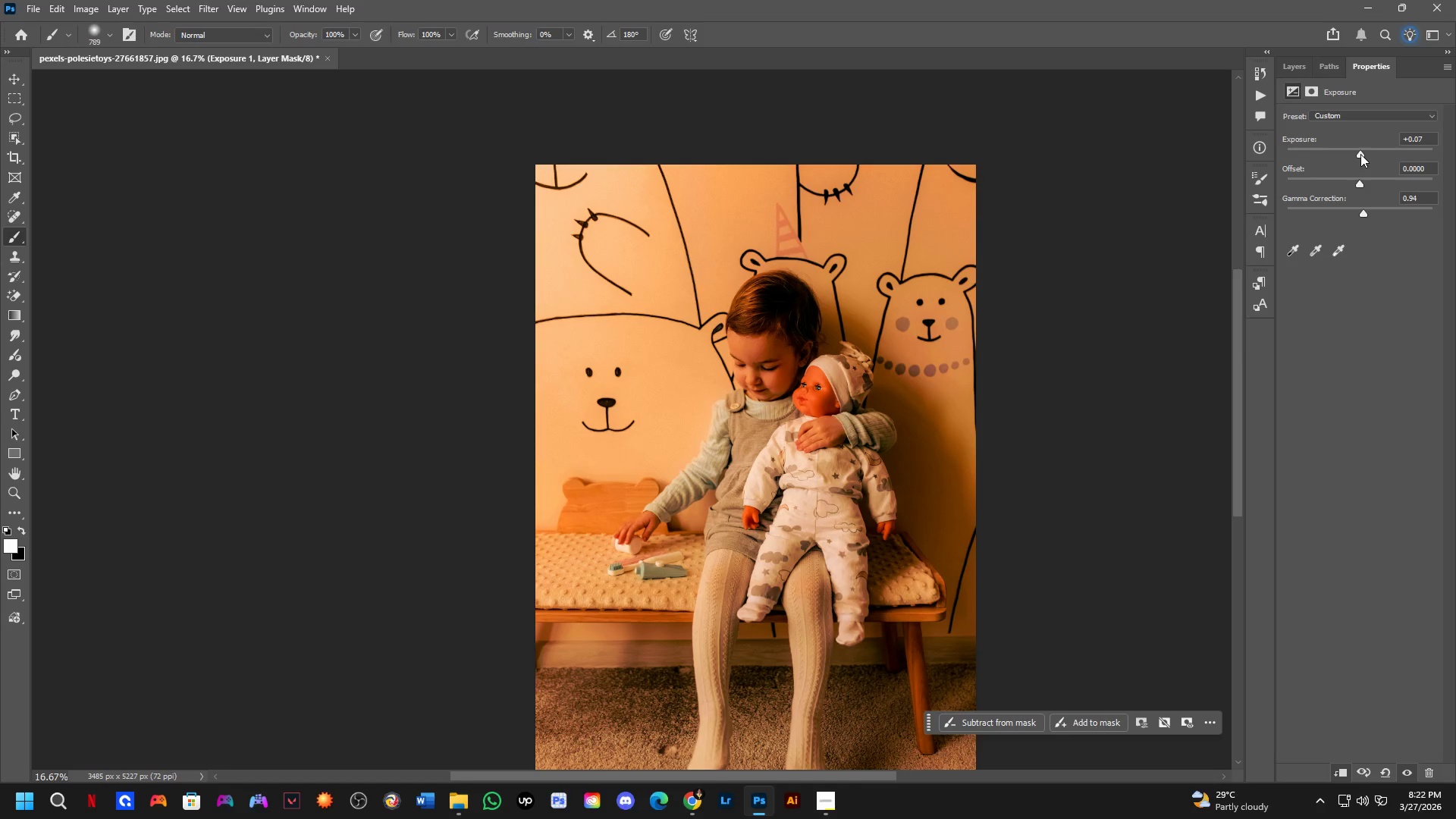 
left_click_drag(start_coordinate=[1360, 154], to_coordinate=[1350, 151])
 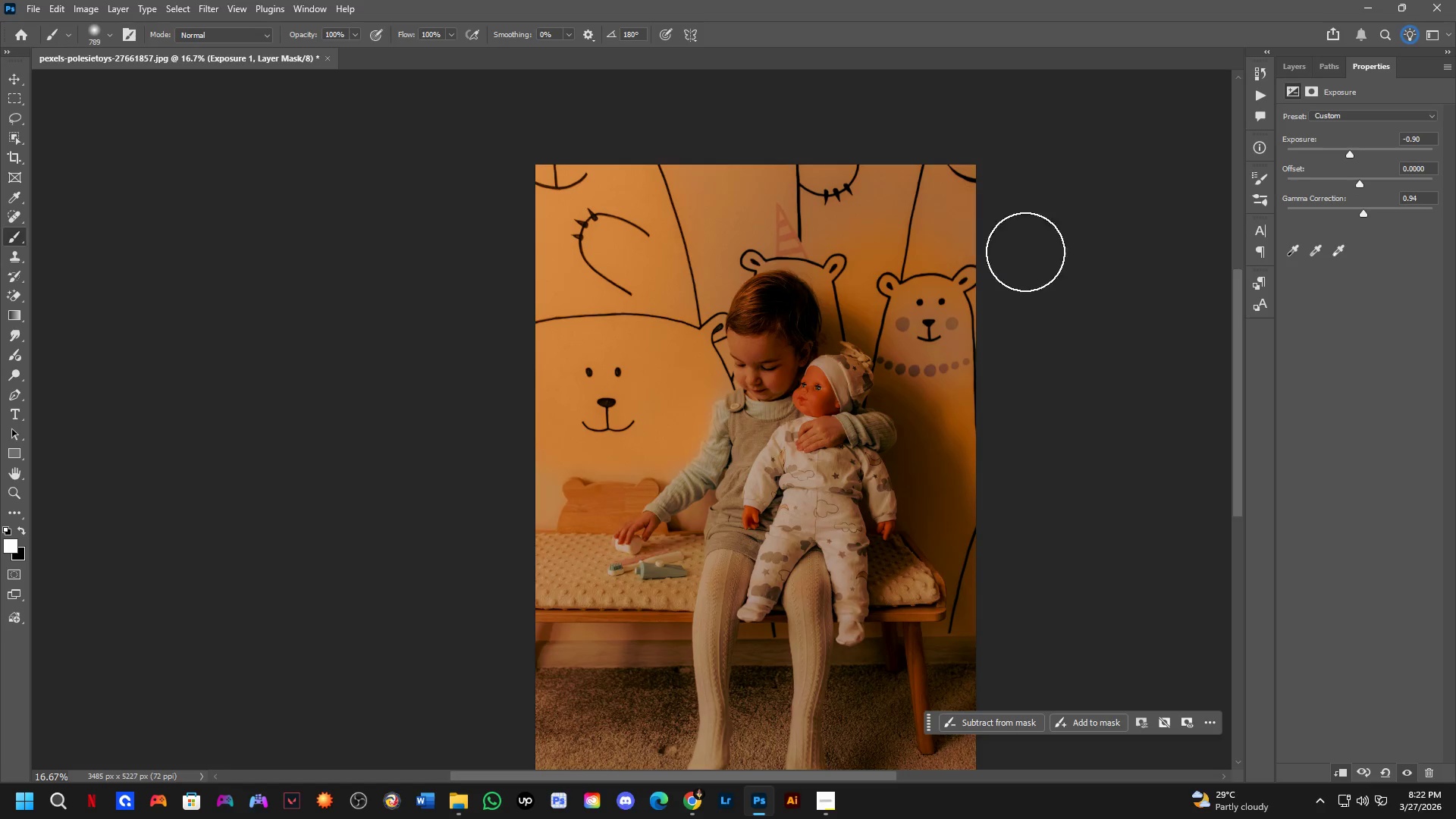 
hold_key(key=Space, duration=0.48)
 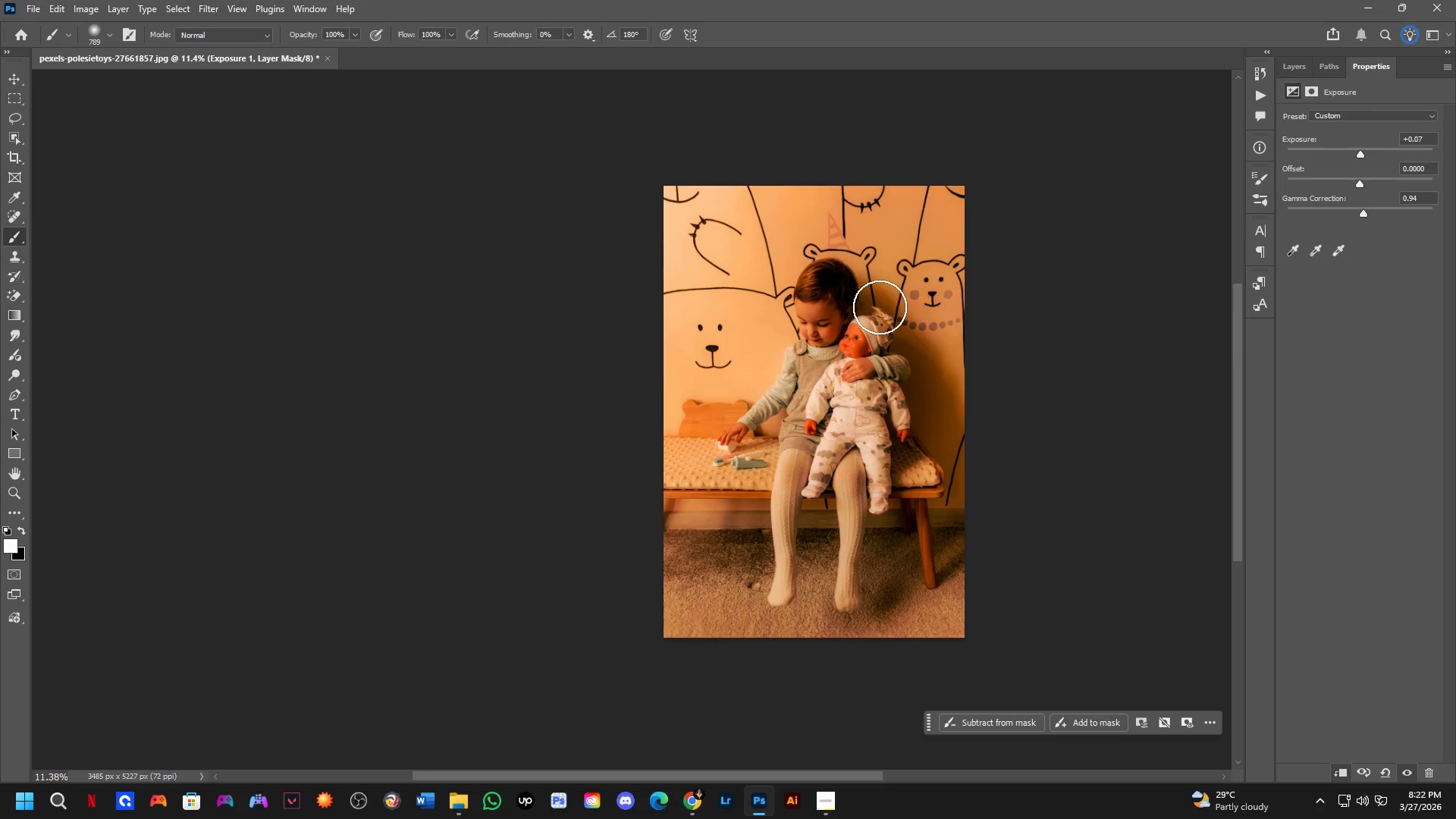 
left_click_drag(start_coordinate=[911, 337], to_coordinate=[919, 328])
 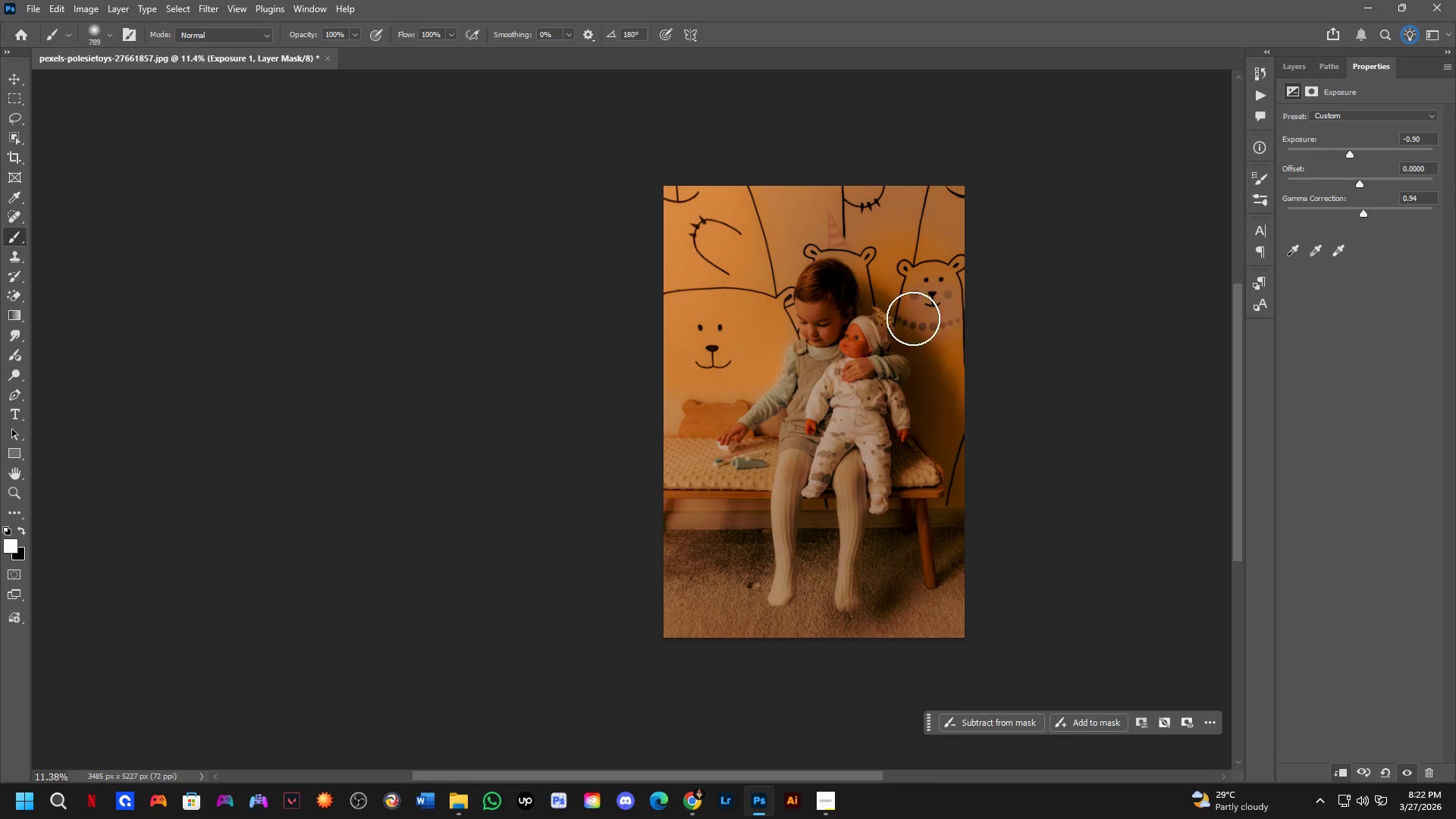 
scroll: coordinate [914, 264], scroll_direction: down, amount: 4.0
 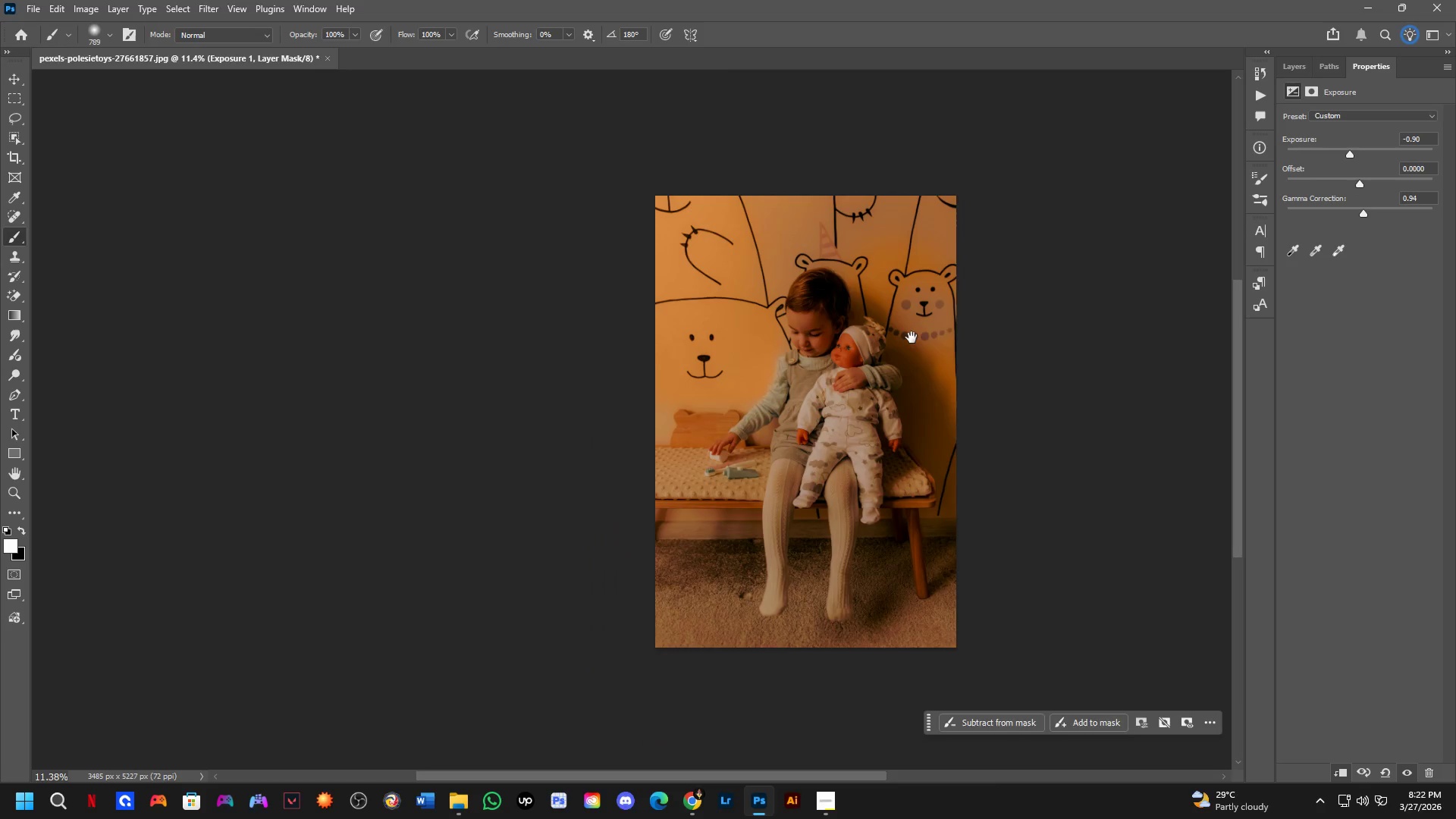 
key(Control+ControlLeft)
 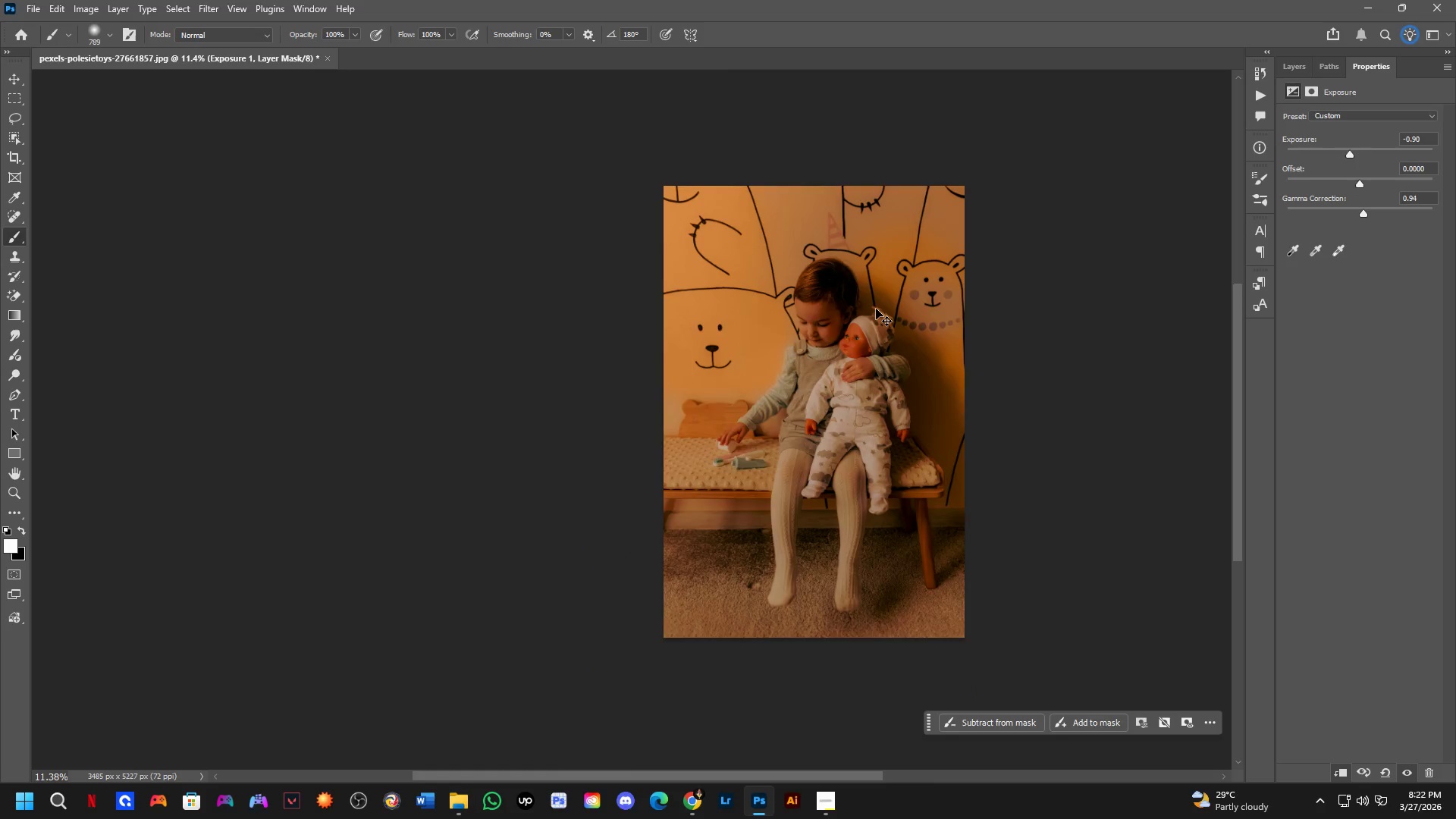 
key(Control+Z)
 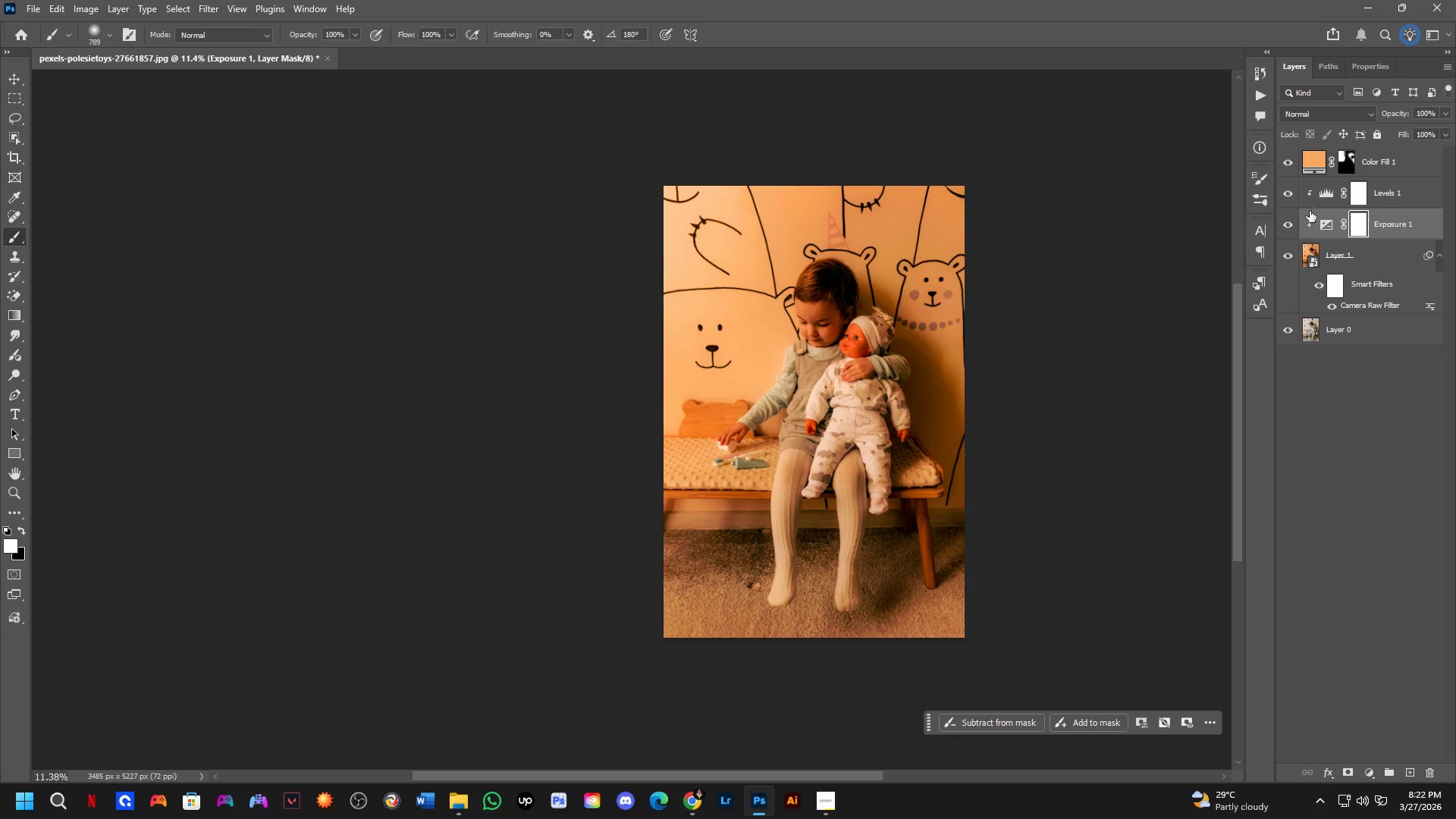 
double_click([1285, 220])
 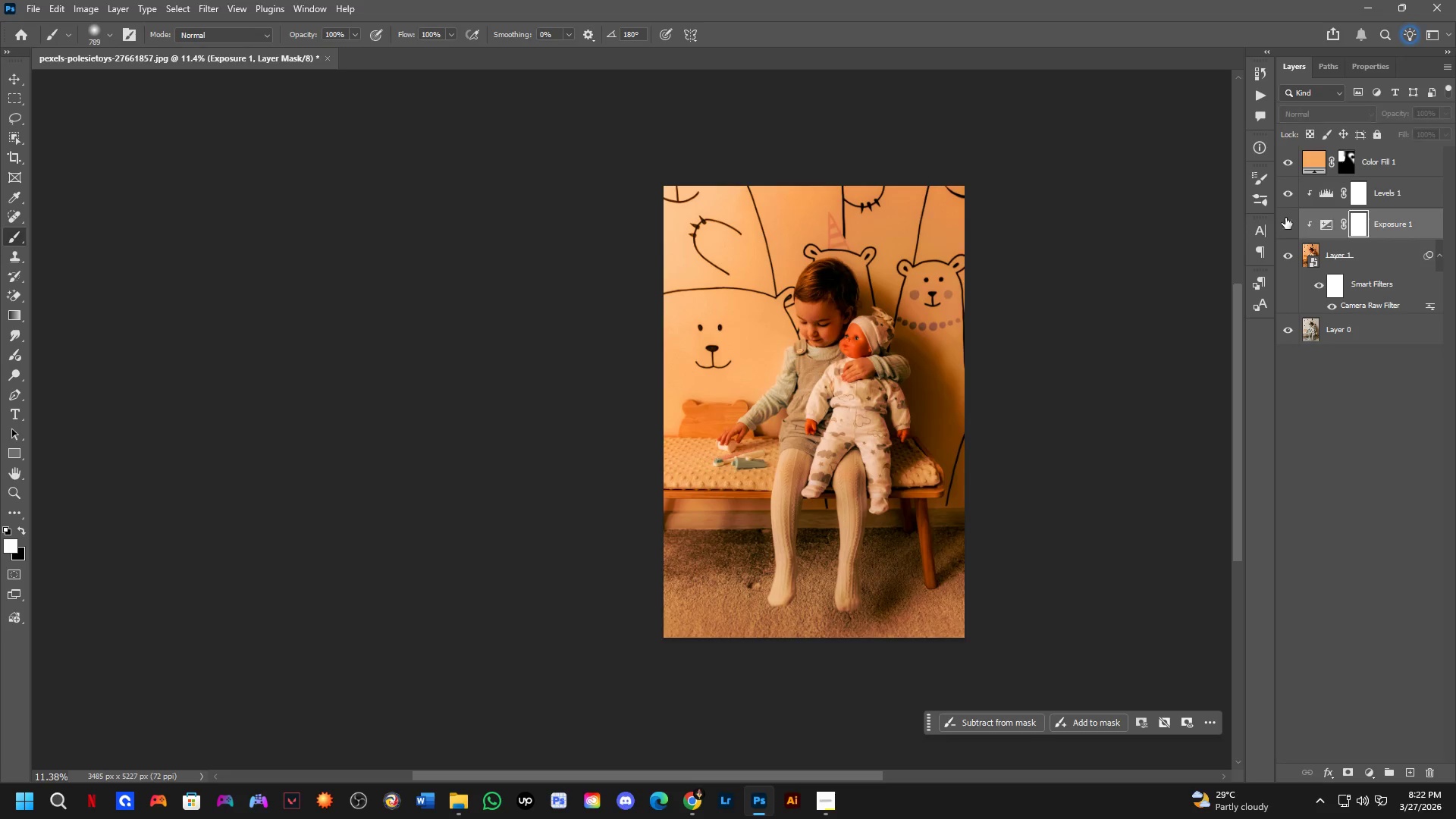 
double_click([1285, 218])
 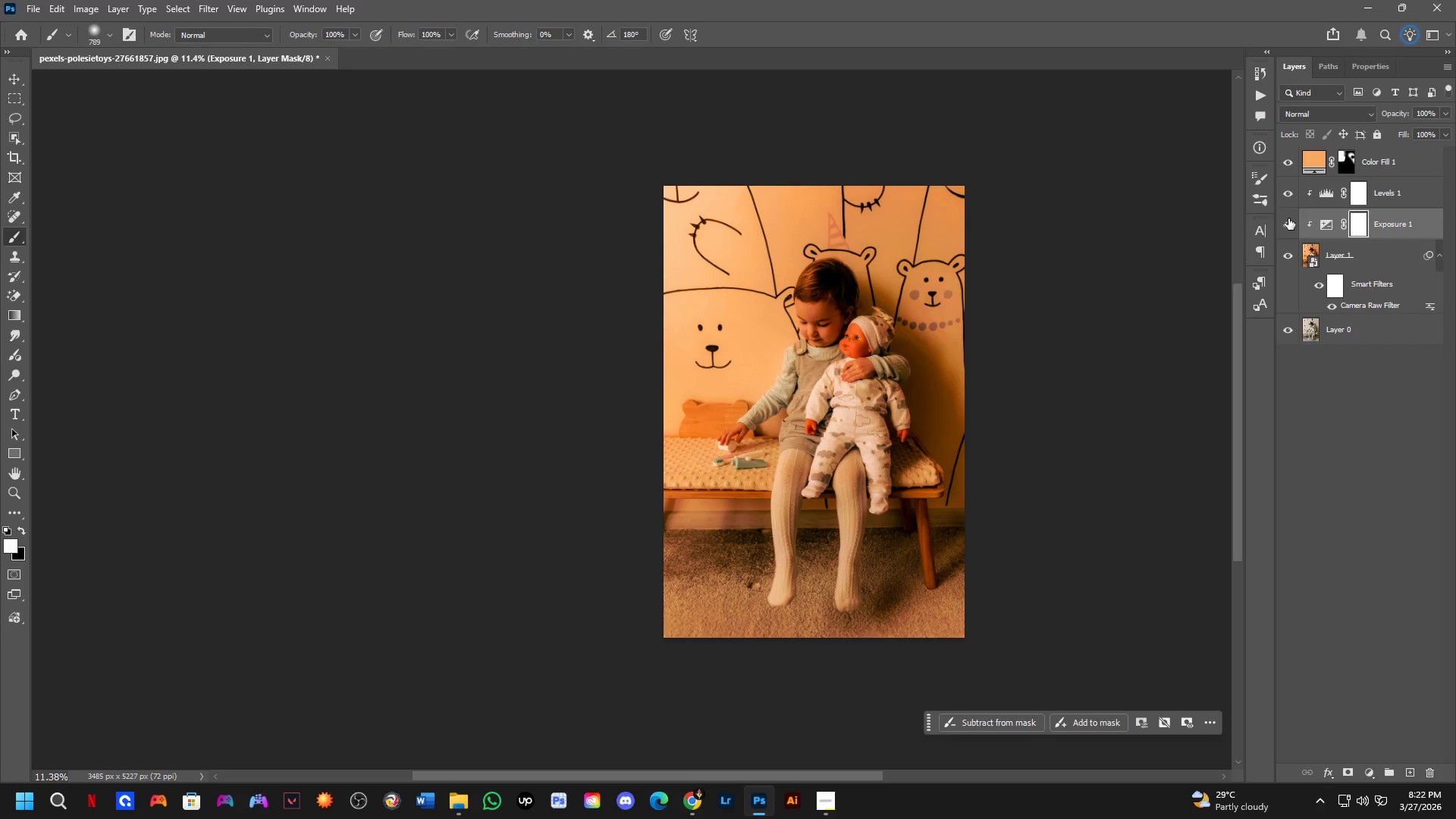 
triple_click([1286, 202])
 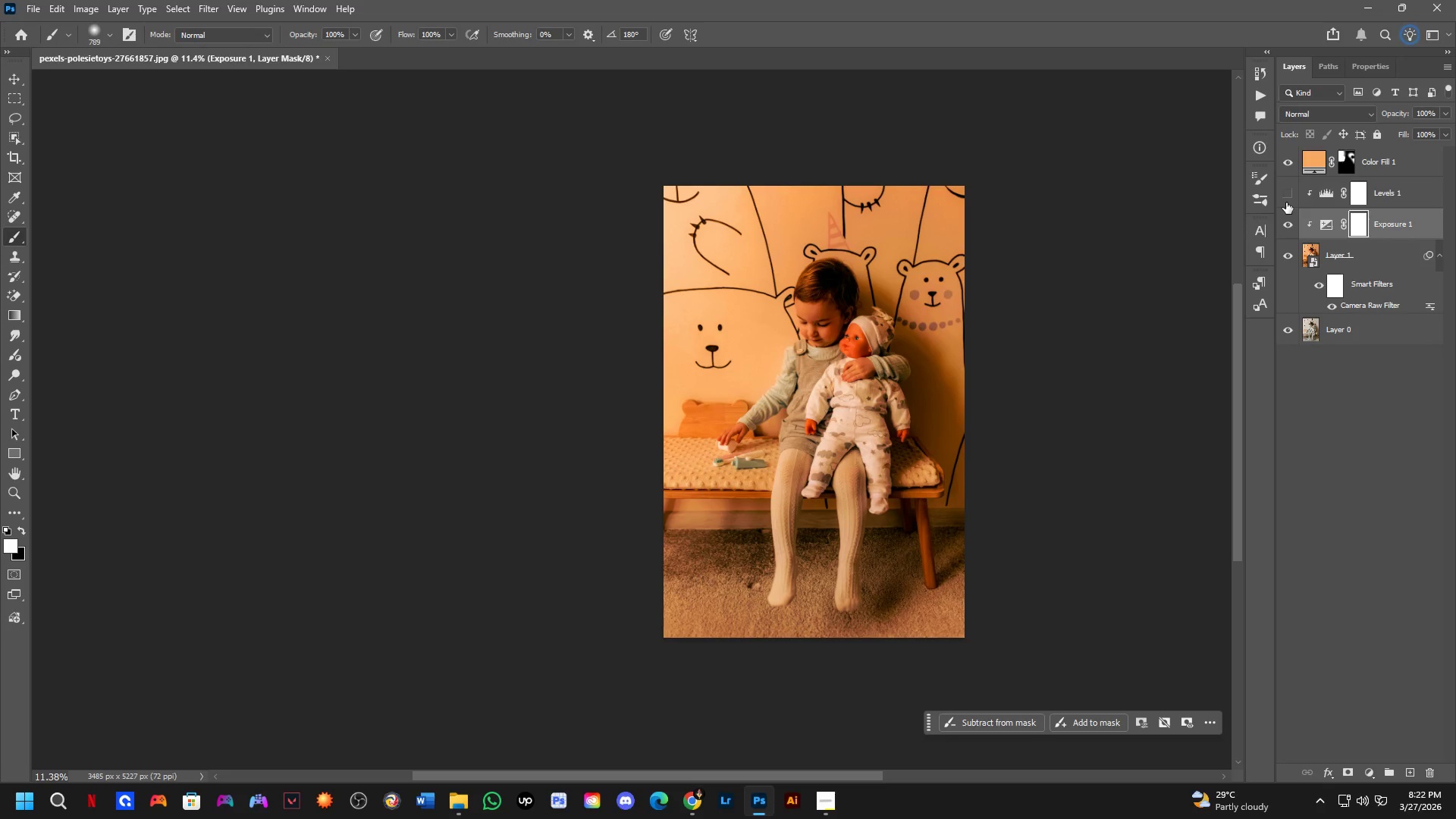 
triple_click([1286, 202])
 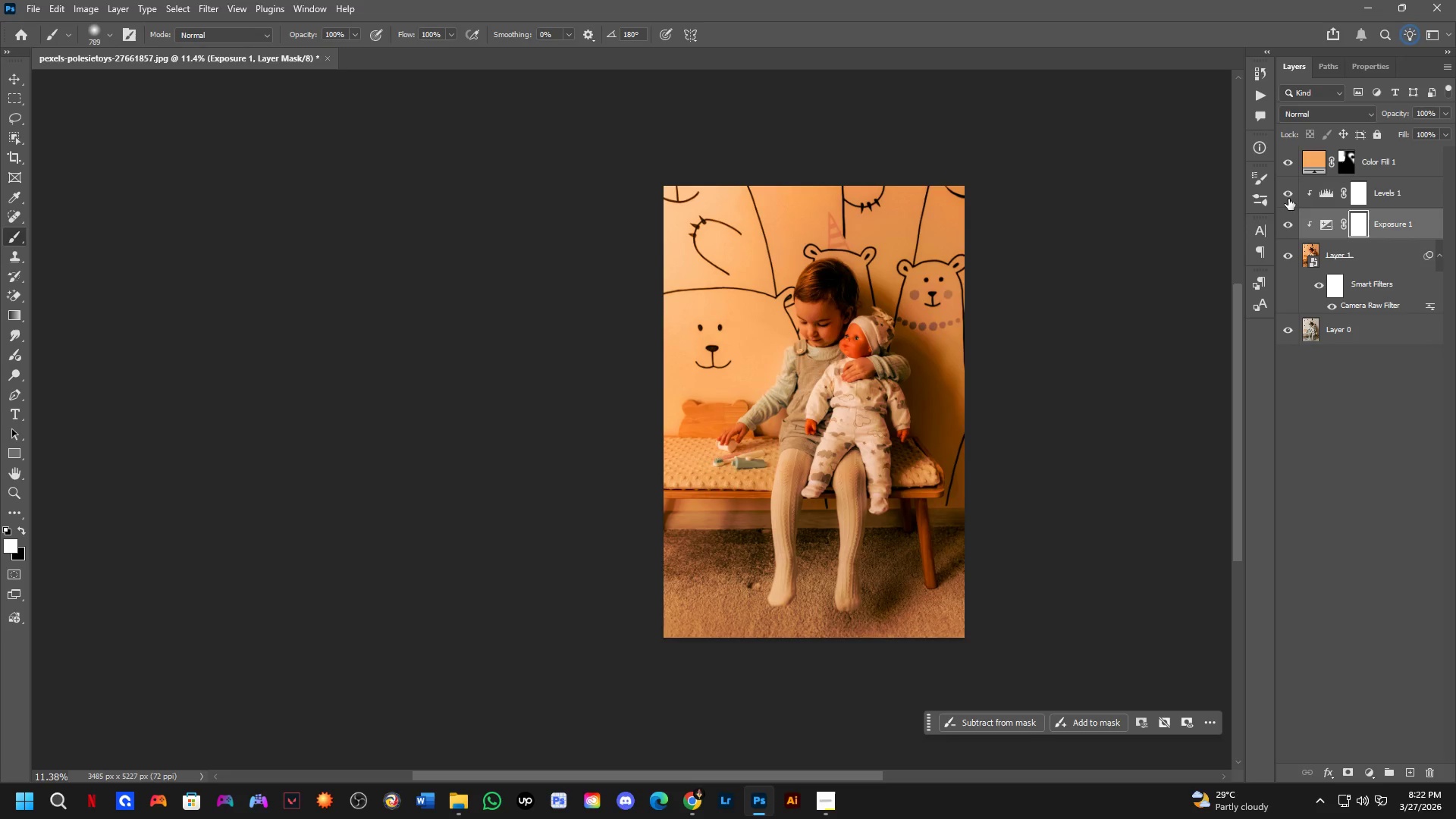 
triple_click([1289, 194])
 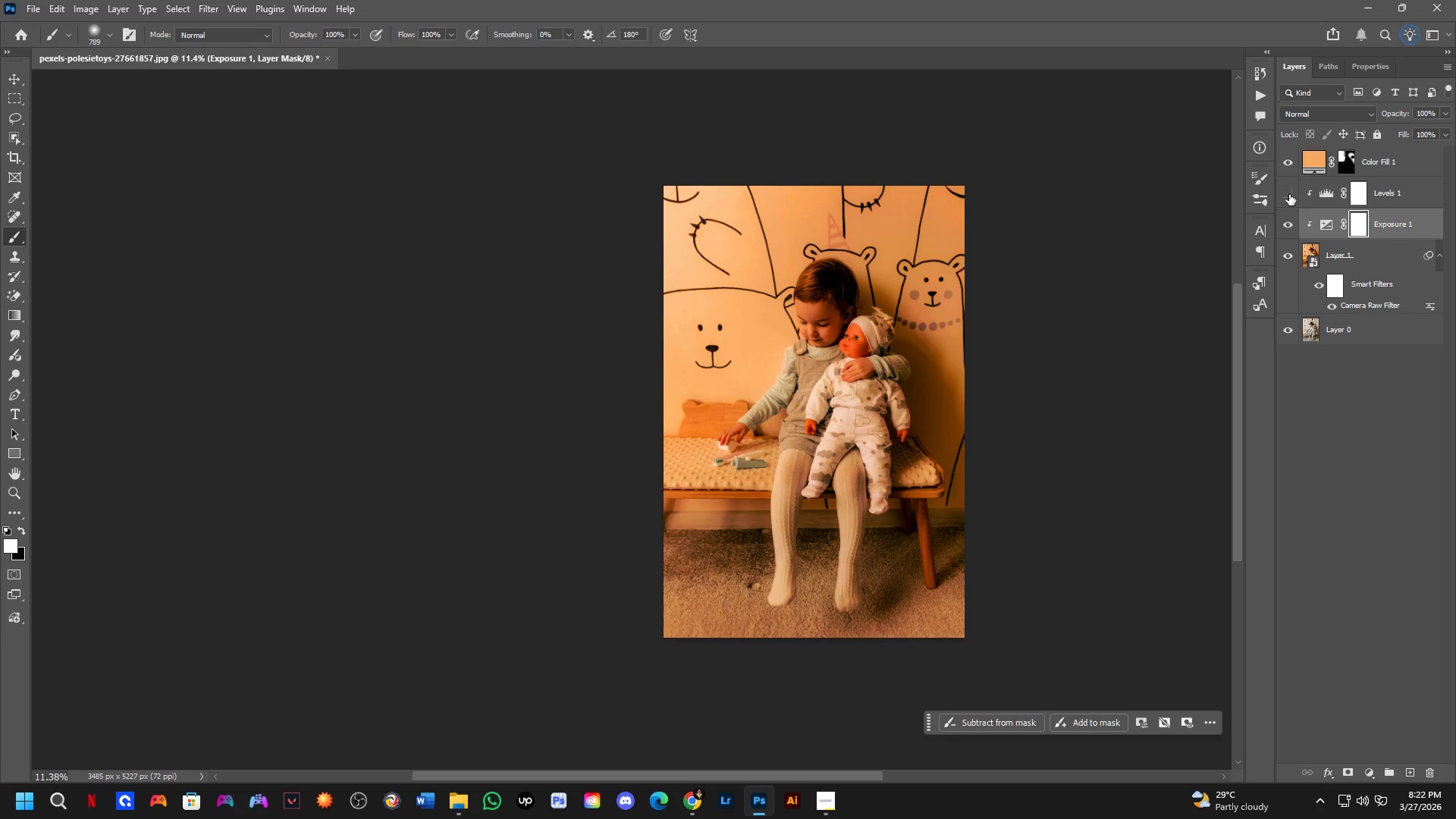 
triple_click([1289, 194])
 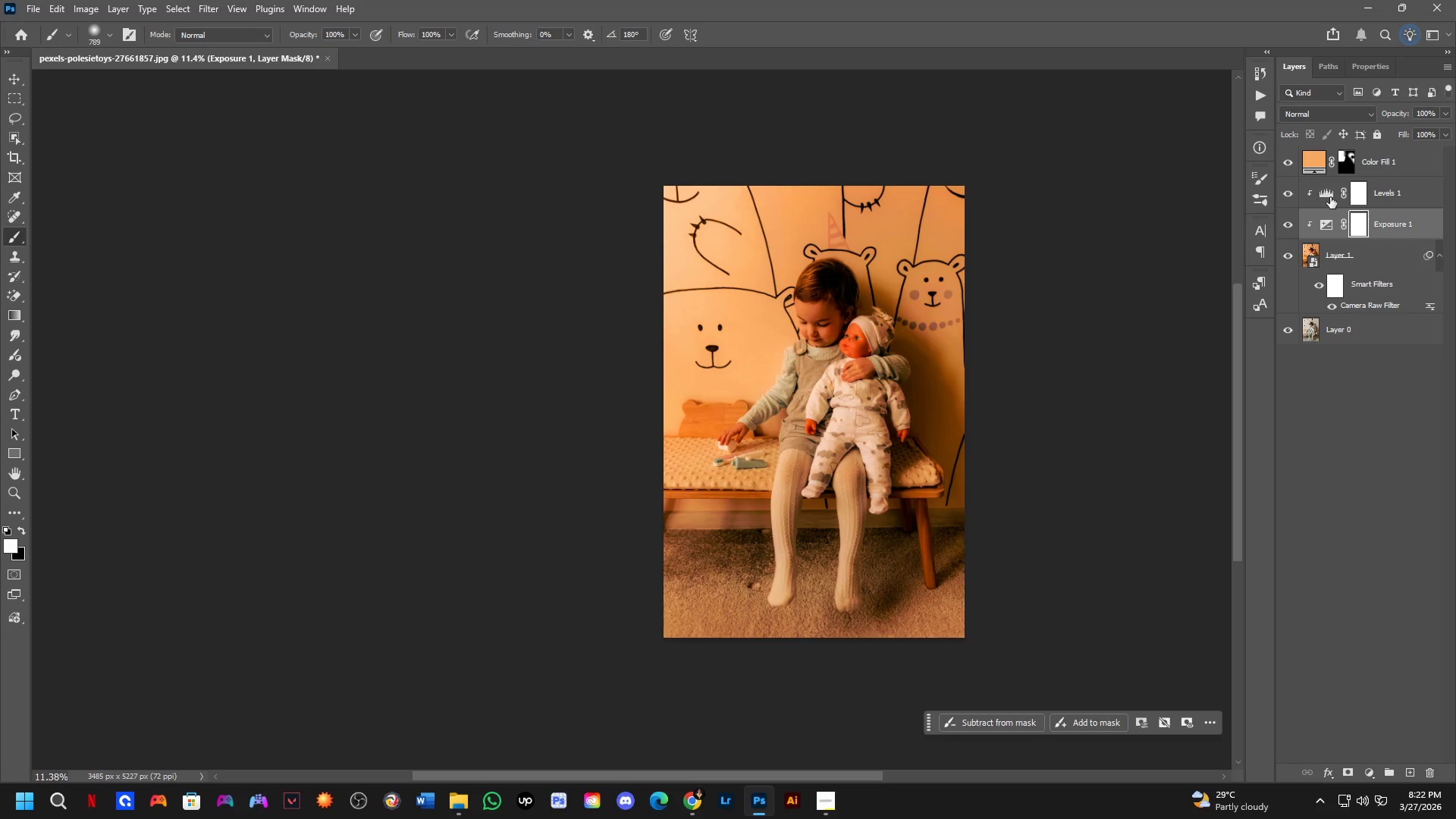 
triple_click([1335, 197])
 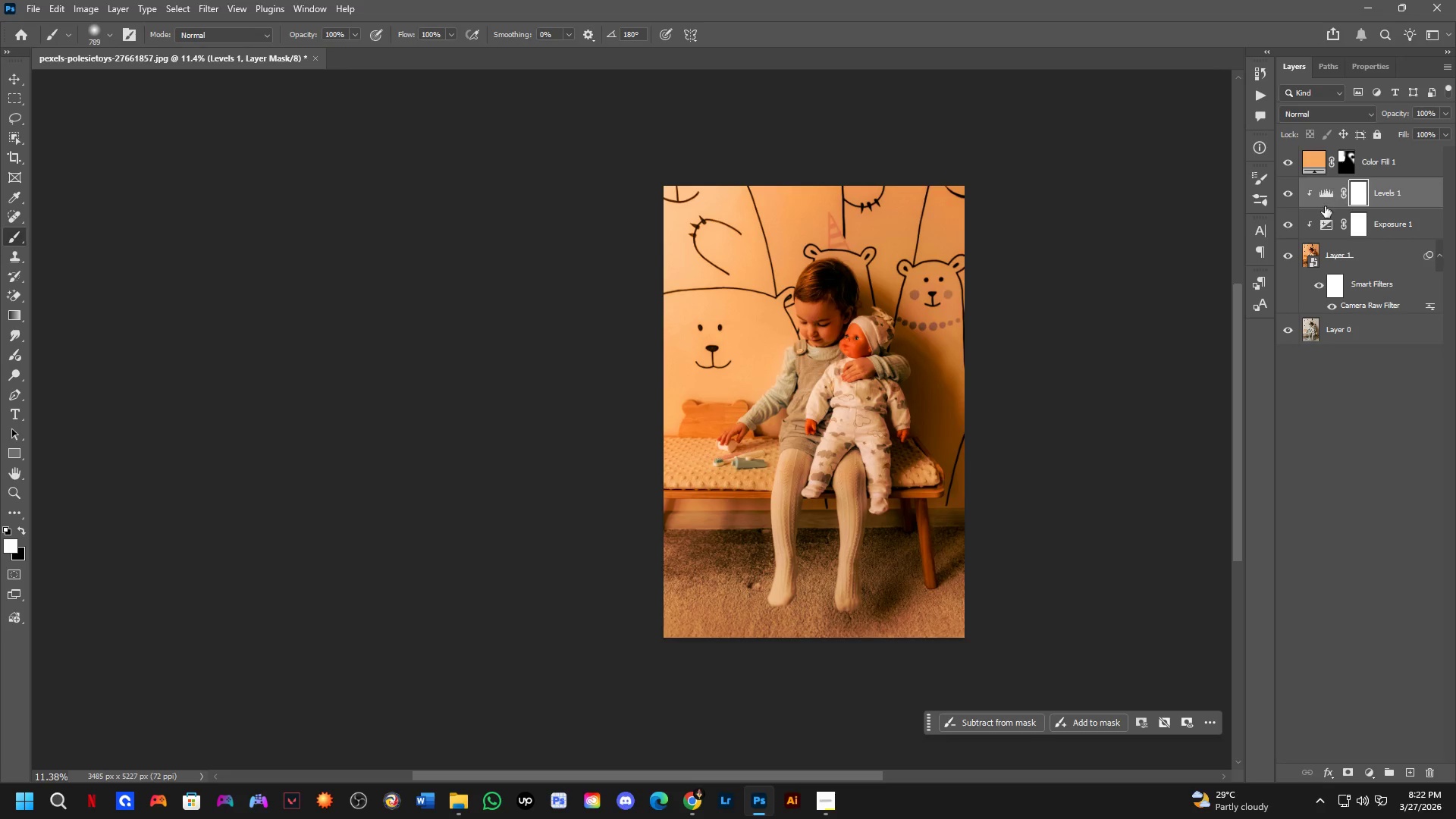 
key(Backspace)
 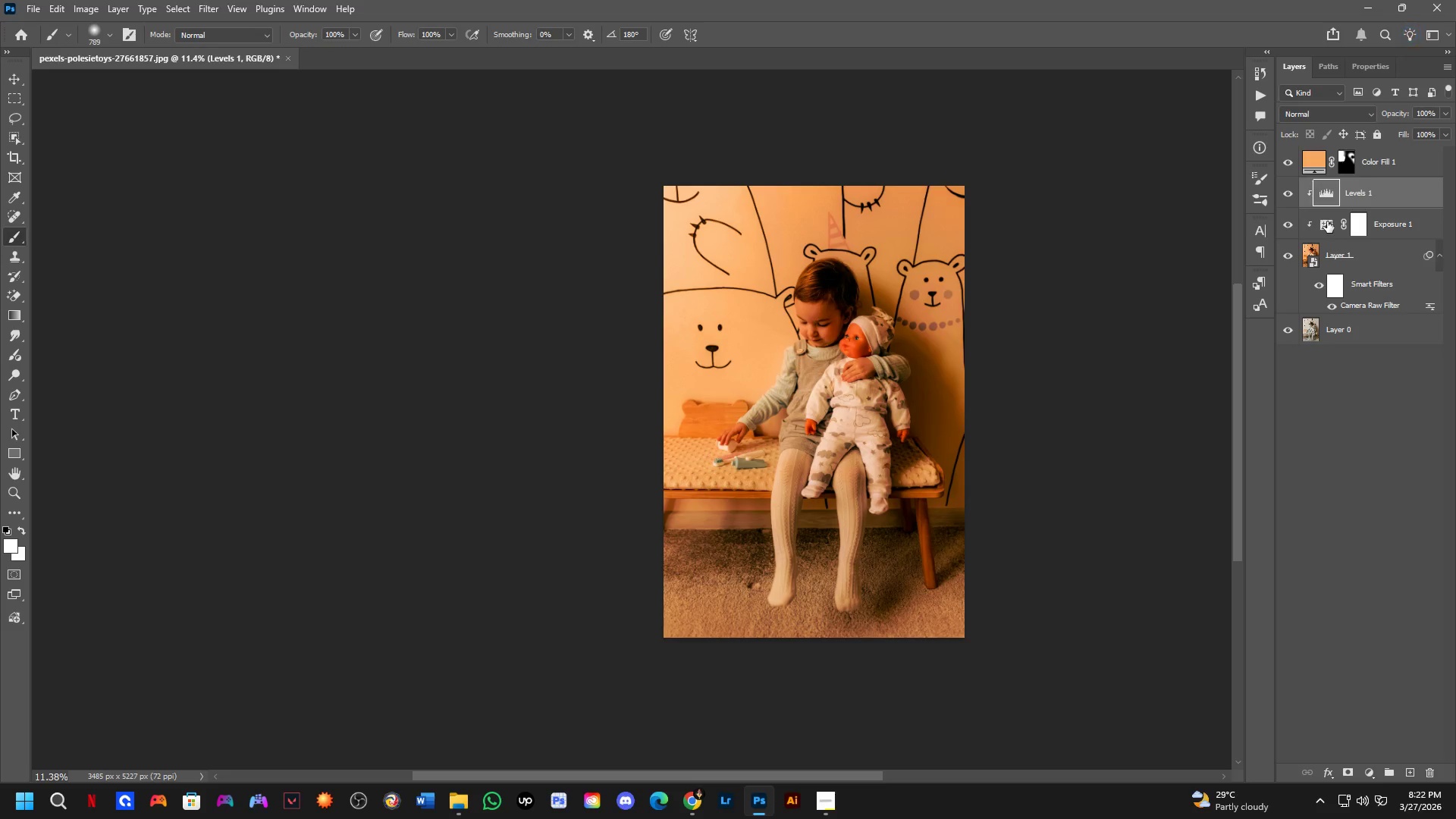 
key(Backspace)
 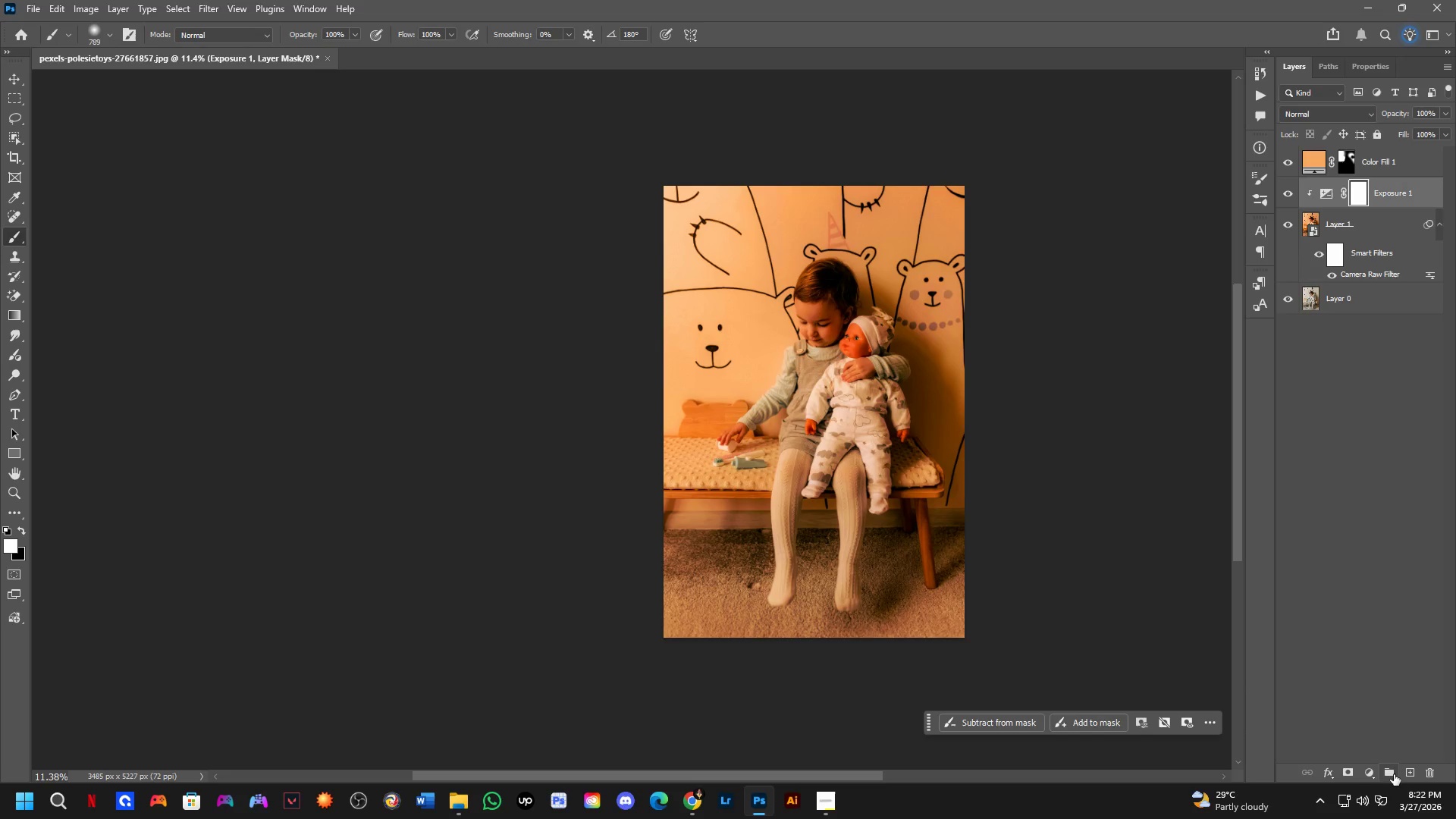 
left_click([1367, 765])
 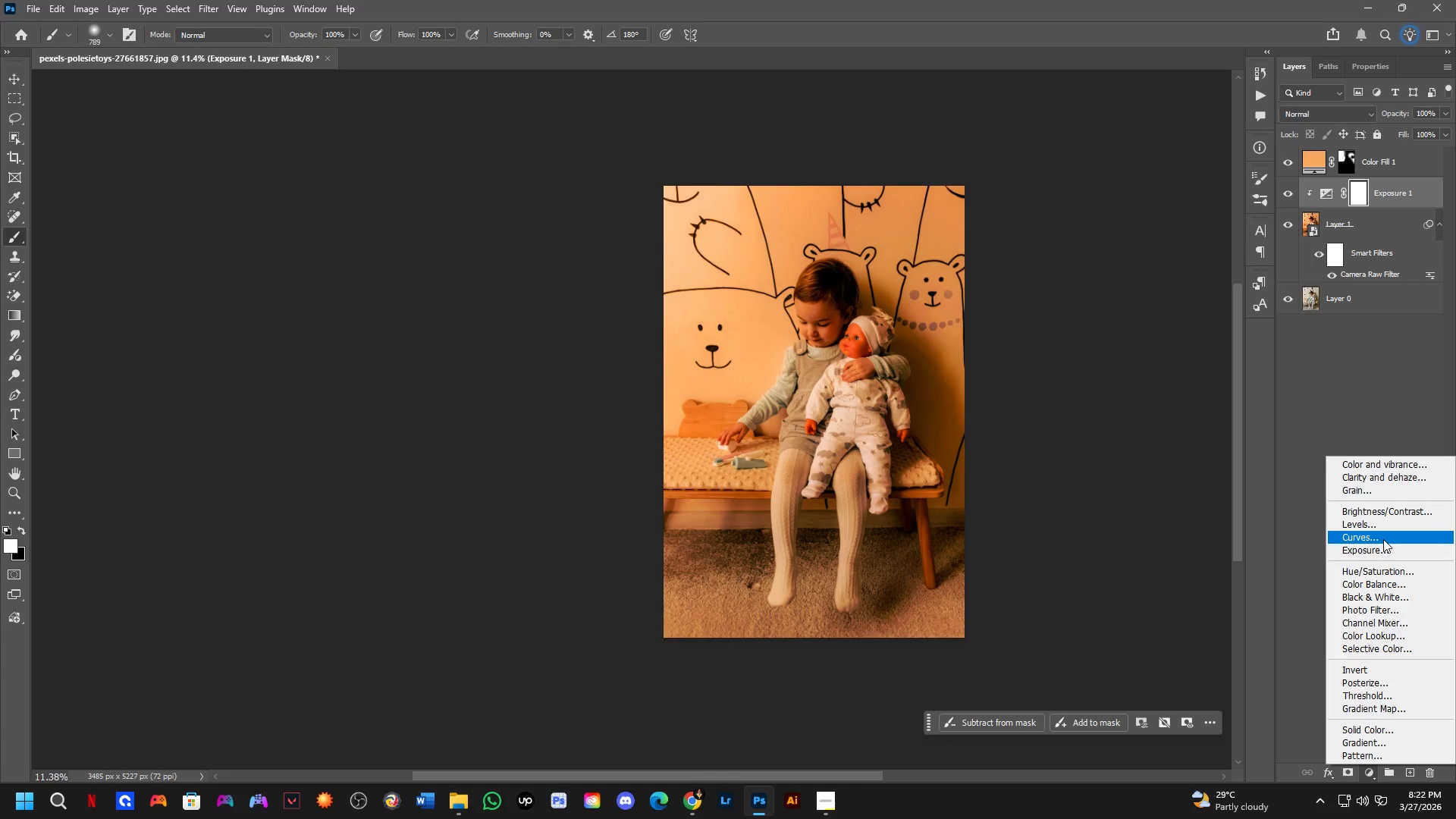 
wait(5.92)
 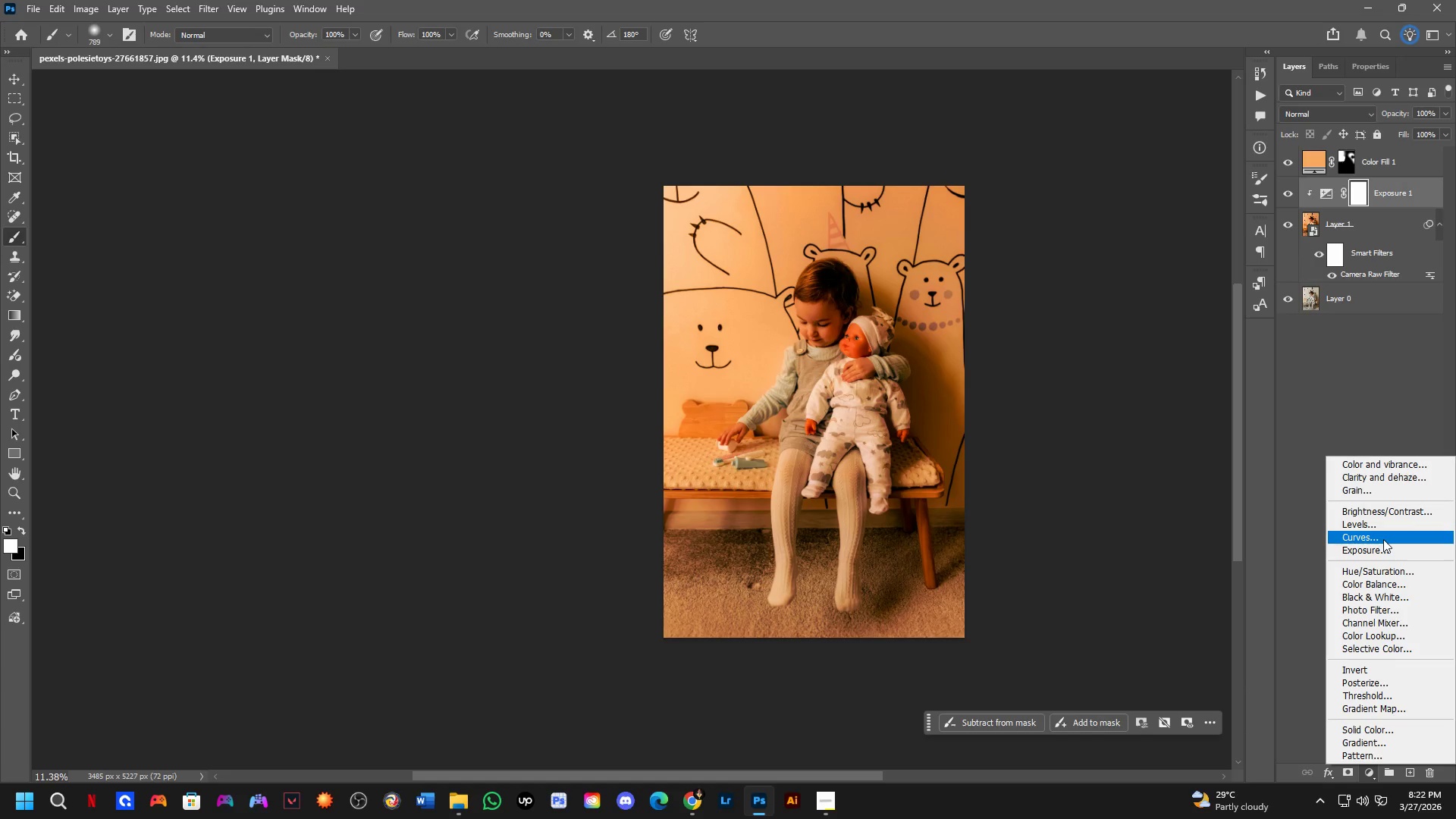 
left_click([1383, 469])
 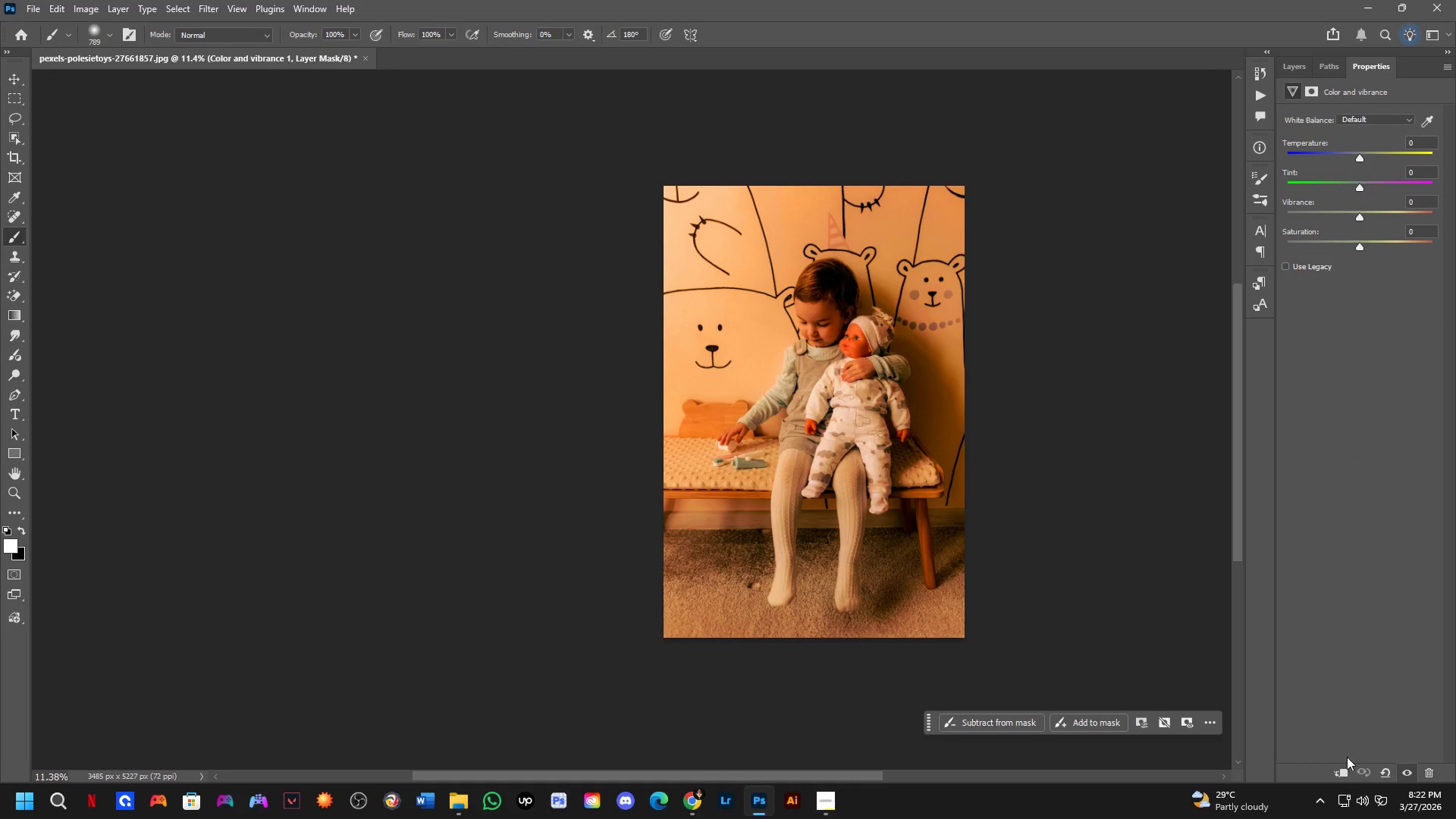 
left_click([1345, 776])
 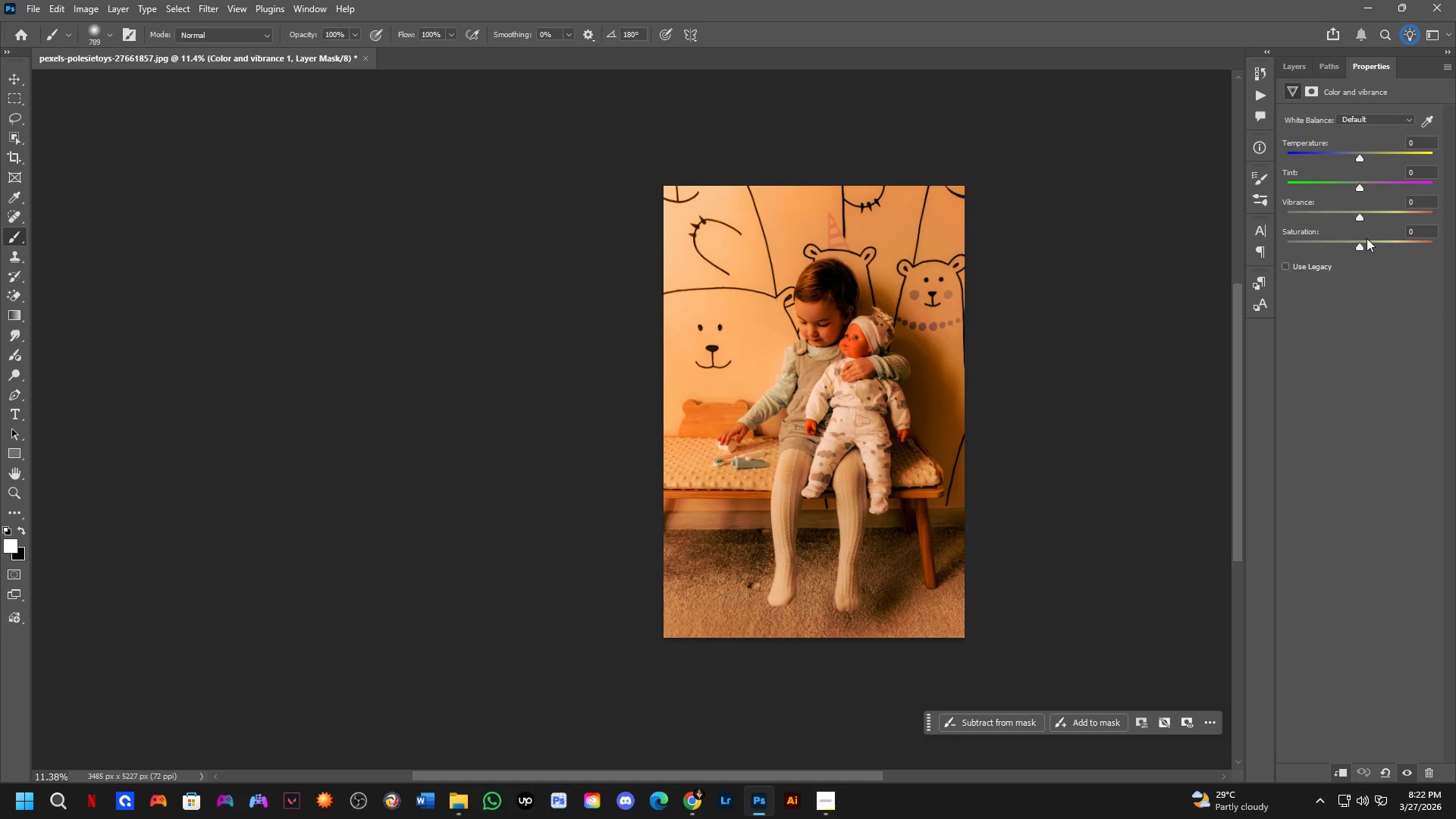 
left_click_drag(start_coordinate=[1361, 244], to_coordinate=[1355, 240])
 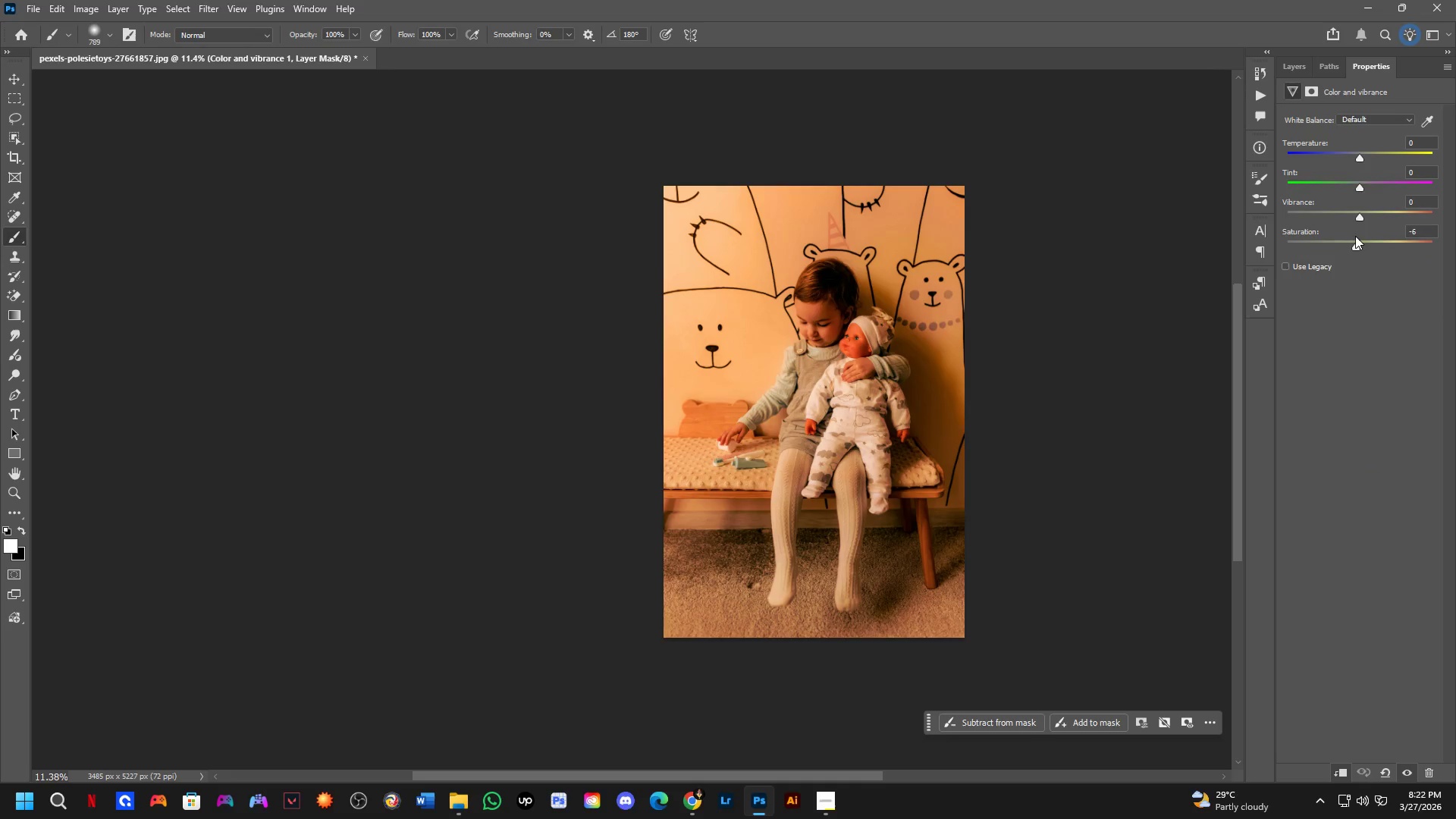 
key(Control+ControlLeft)
 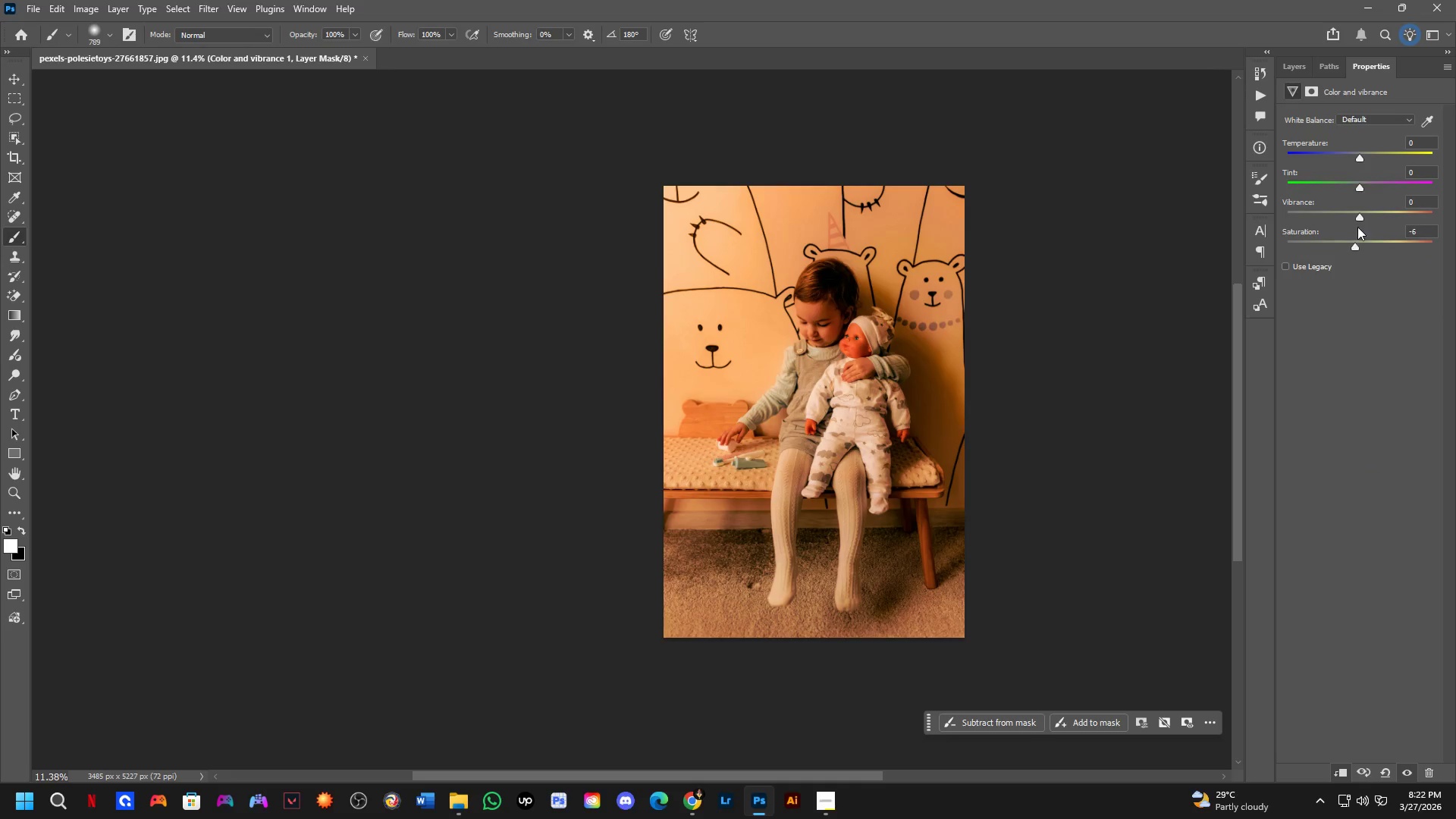 
key(Control+Z)
 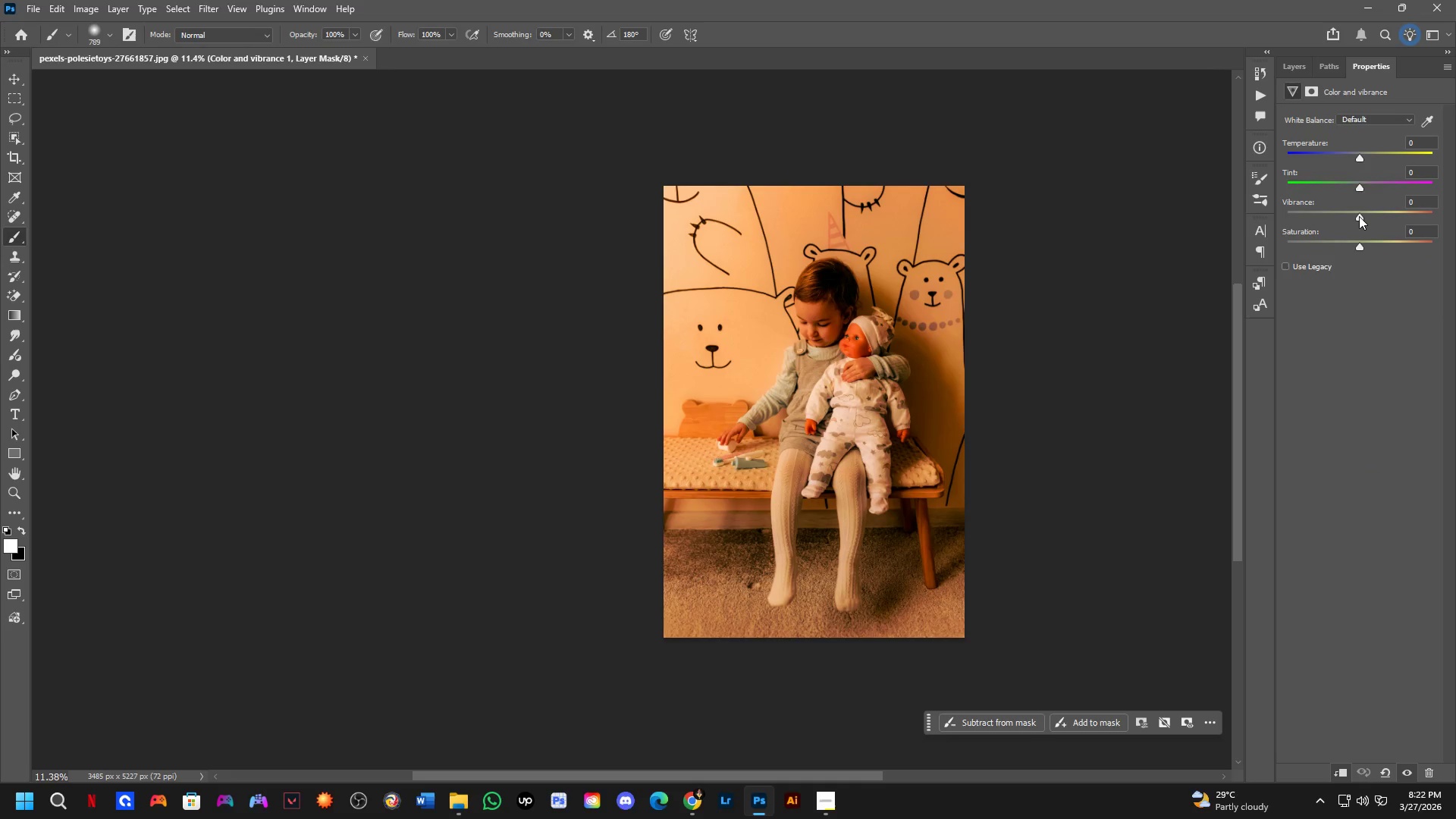 
left_click_drag(start_coordinate=[1359, 216], to_coordinate=[1323, 218])
 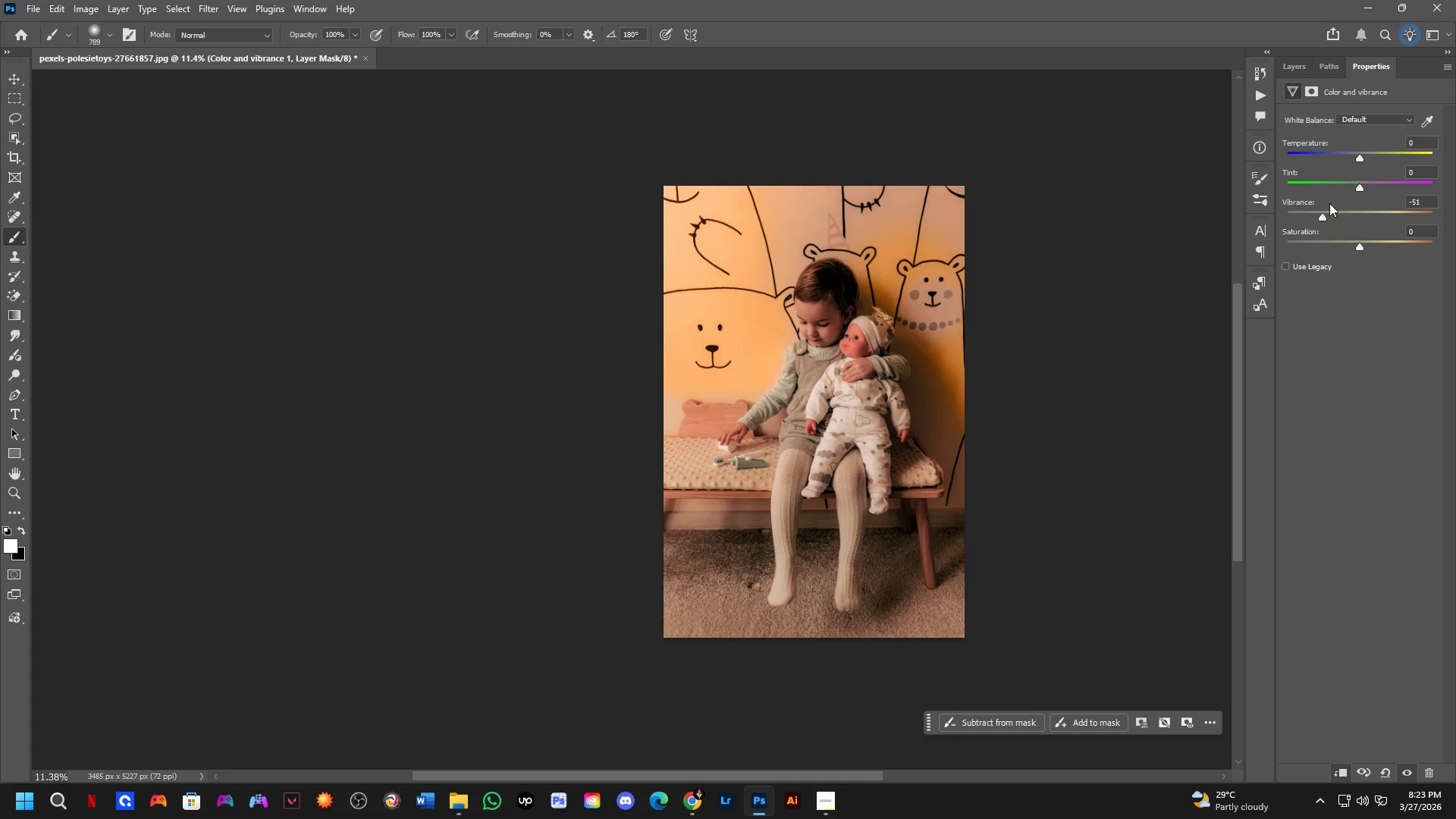 
key(Control+ControlLeft)
 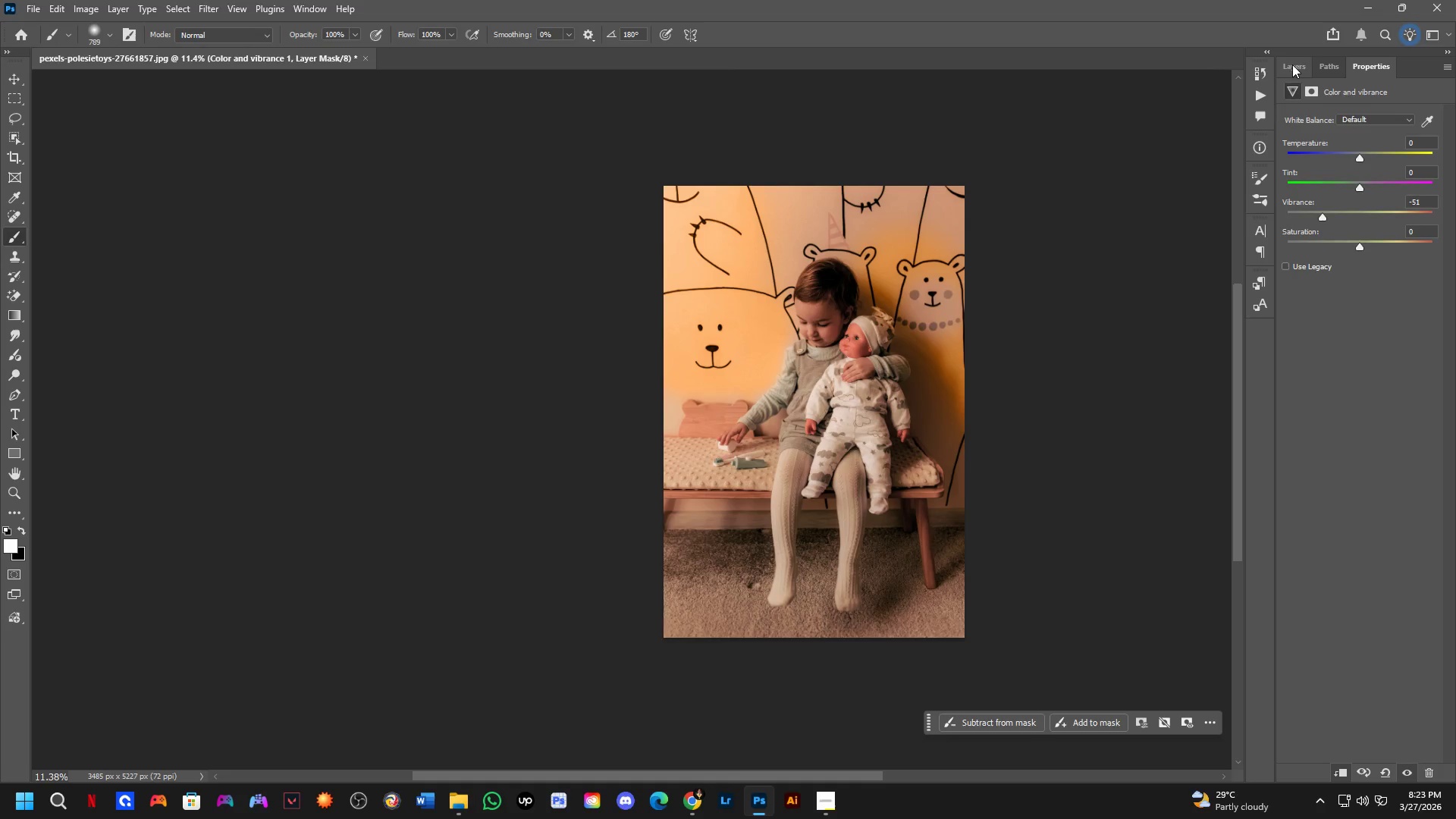 
left_click([1291, 62])
 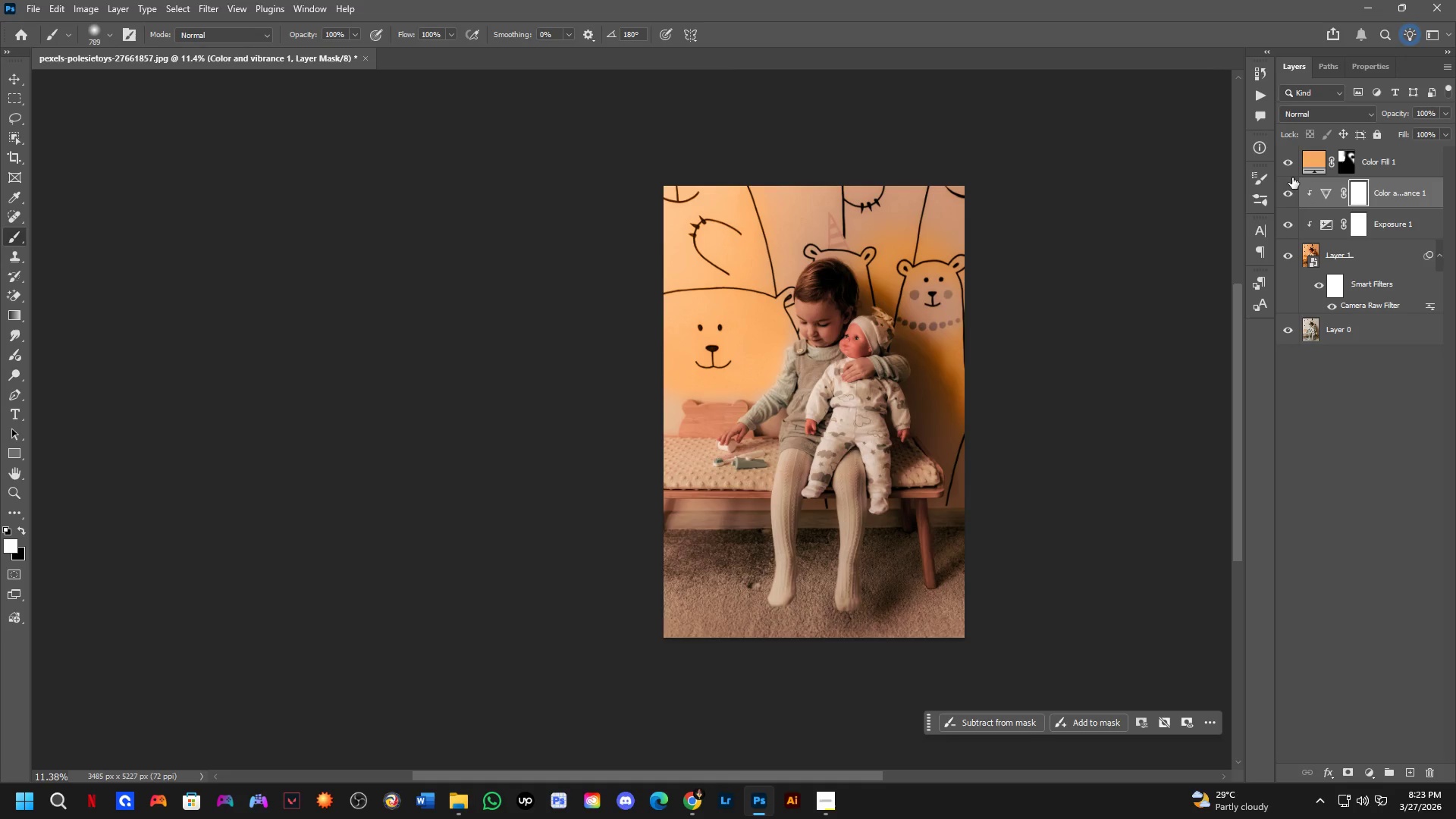 
left_click([1290, 170])
 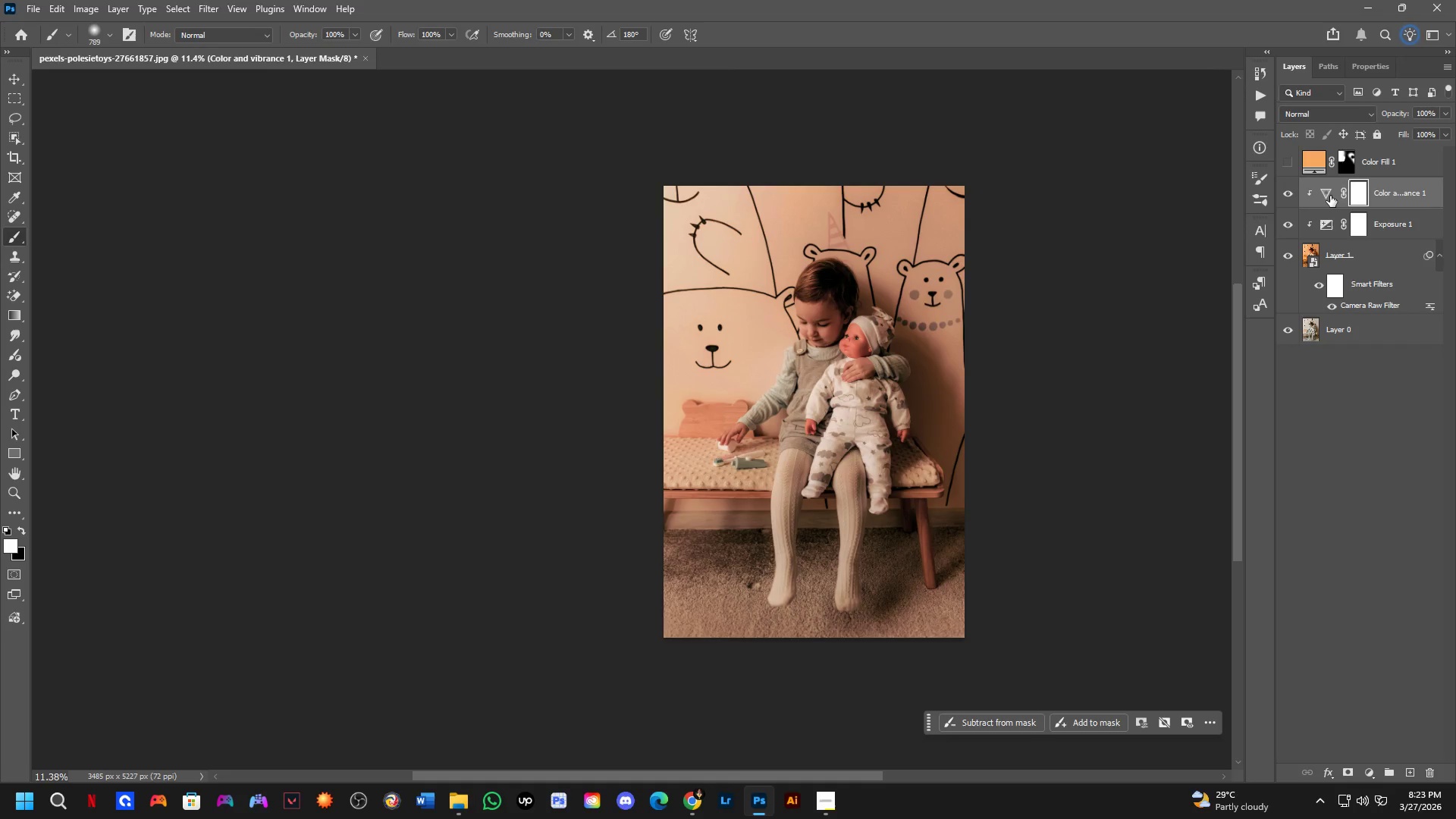 
double_click([1329, 194])
 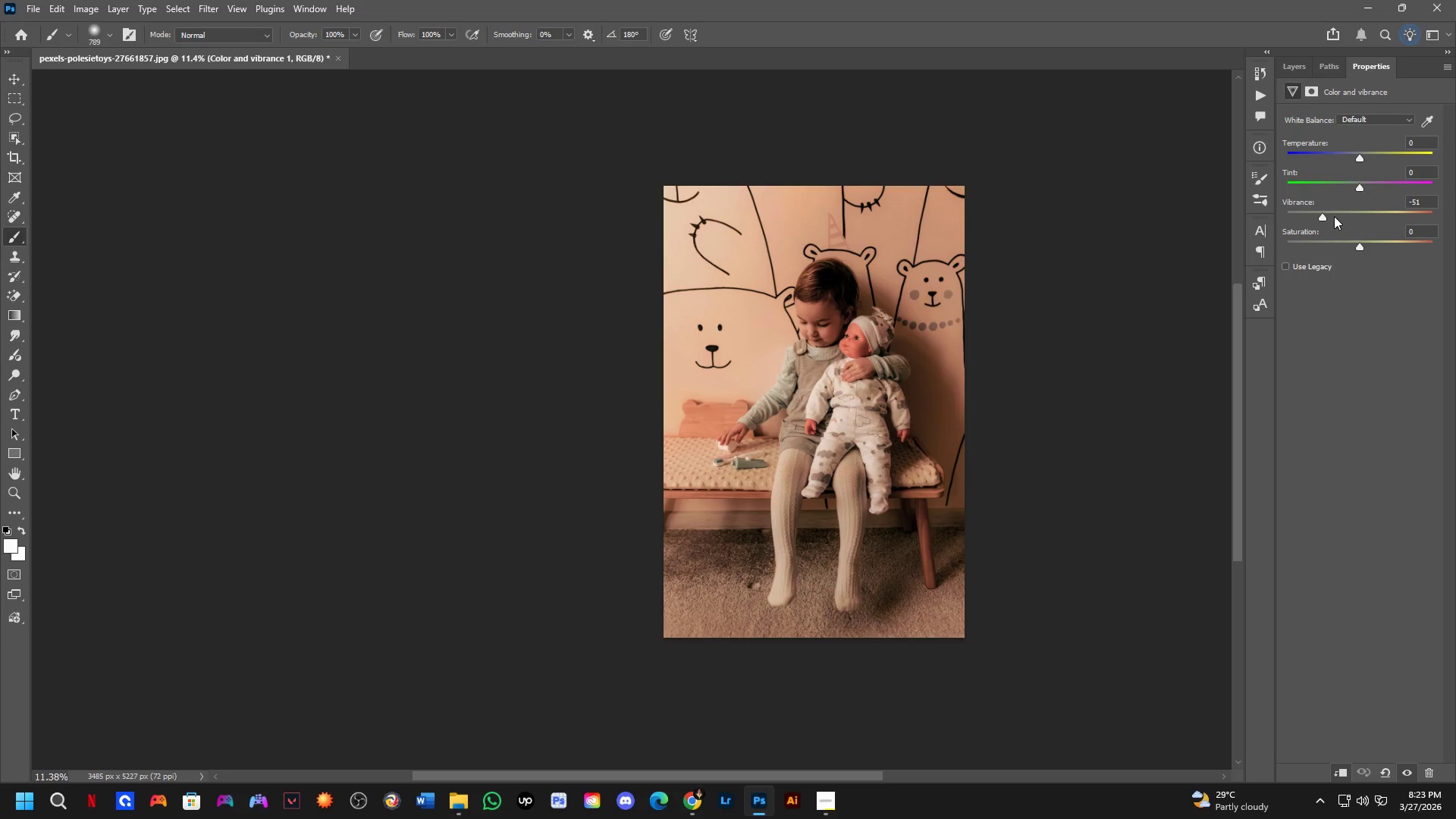 
double_click([1322, 216])
 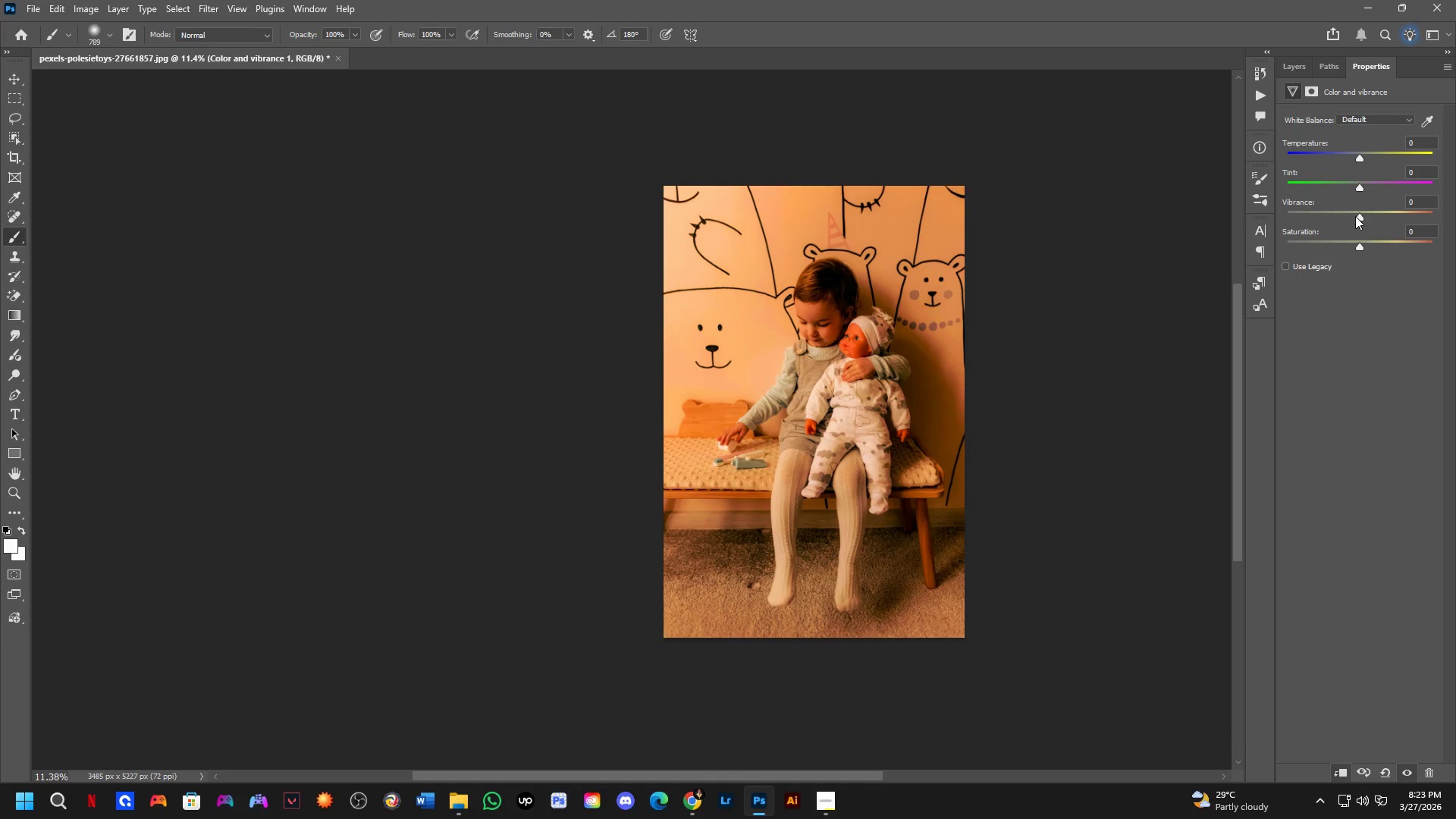 
left_click_drag(start_coordinate=[1360, 216], to_coordinate=[1376, 214])
 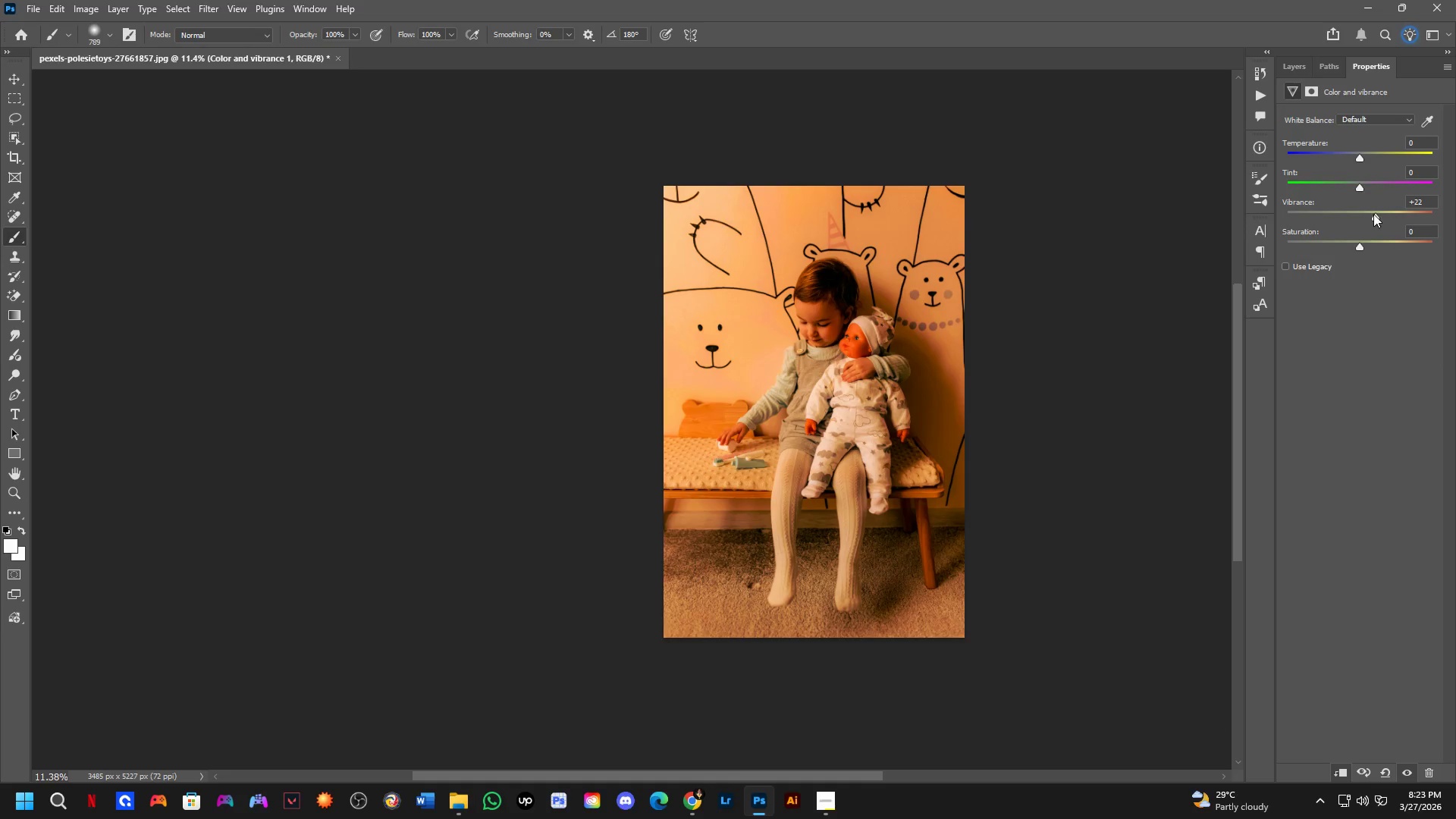 
key(Control+ControlLeft)
 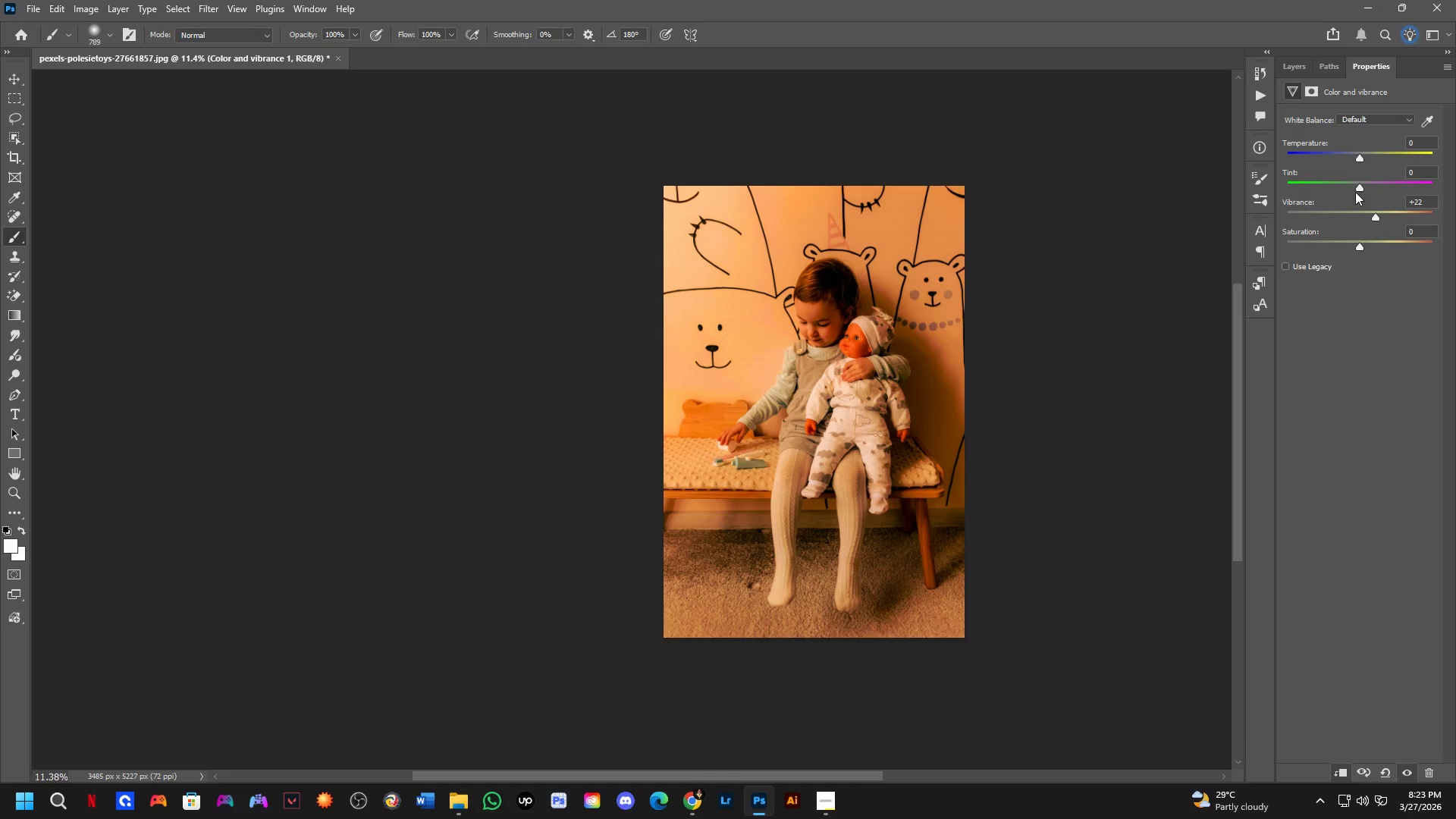 
key(Control+Z)
 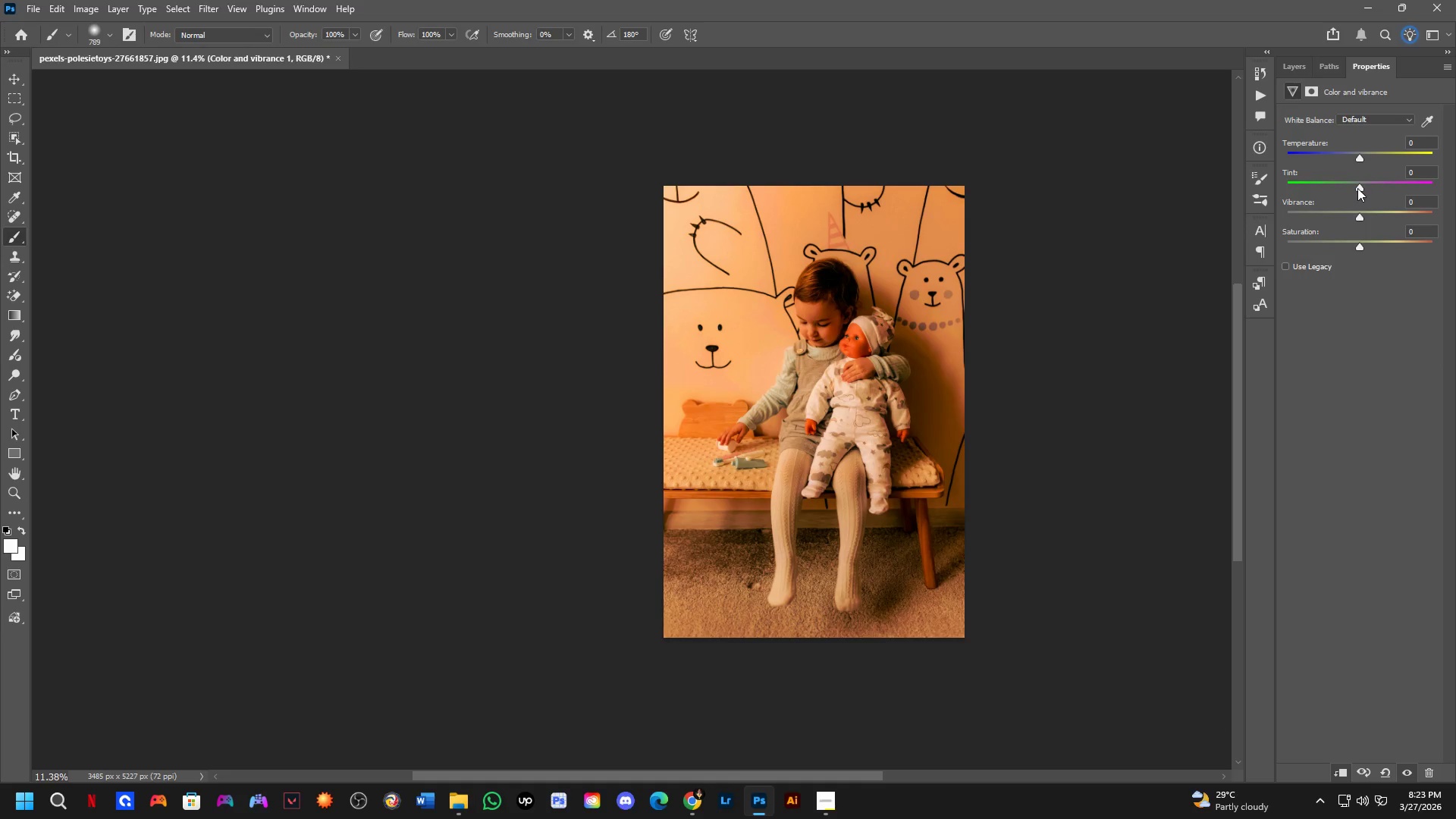 
left_click_drag(start_coordinate=[1357, 188], to_coordinate=[1338, 190])
 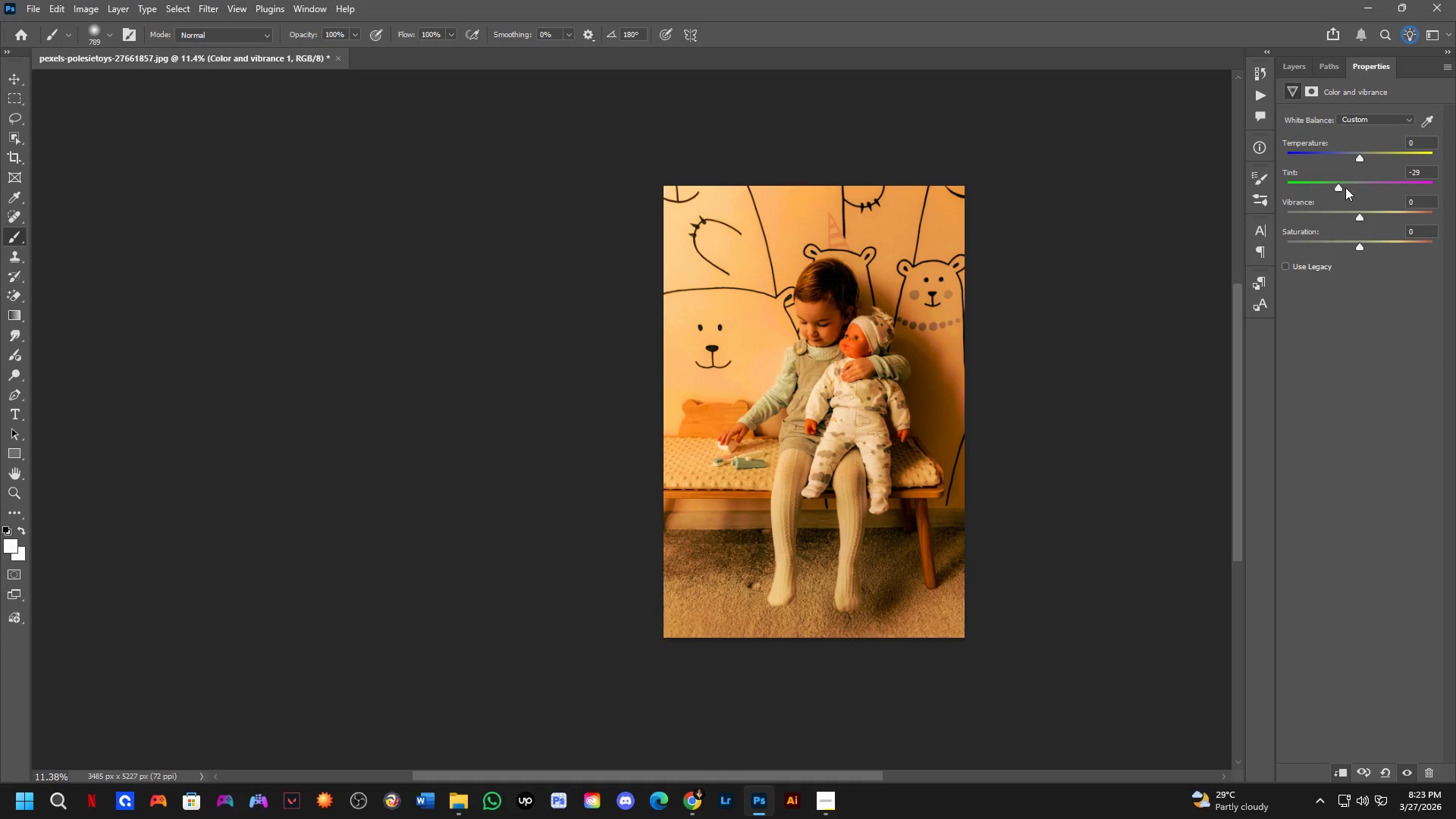 
key(Control+ControlLeft)
 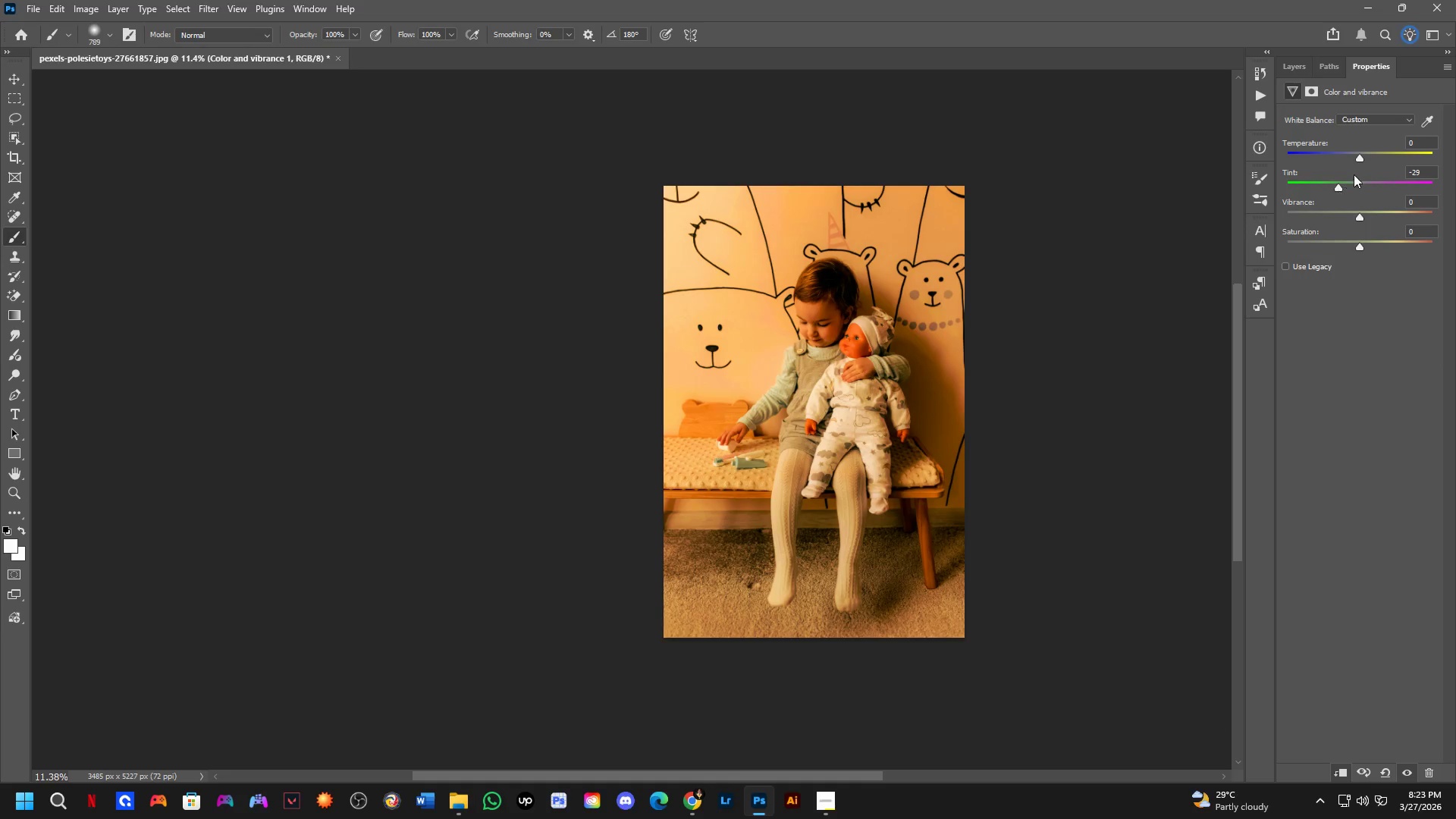 
key(Control+Z)
 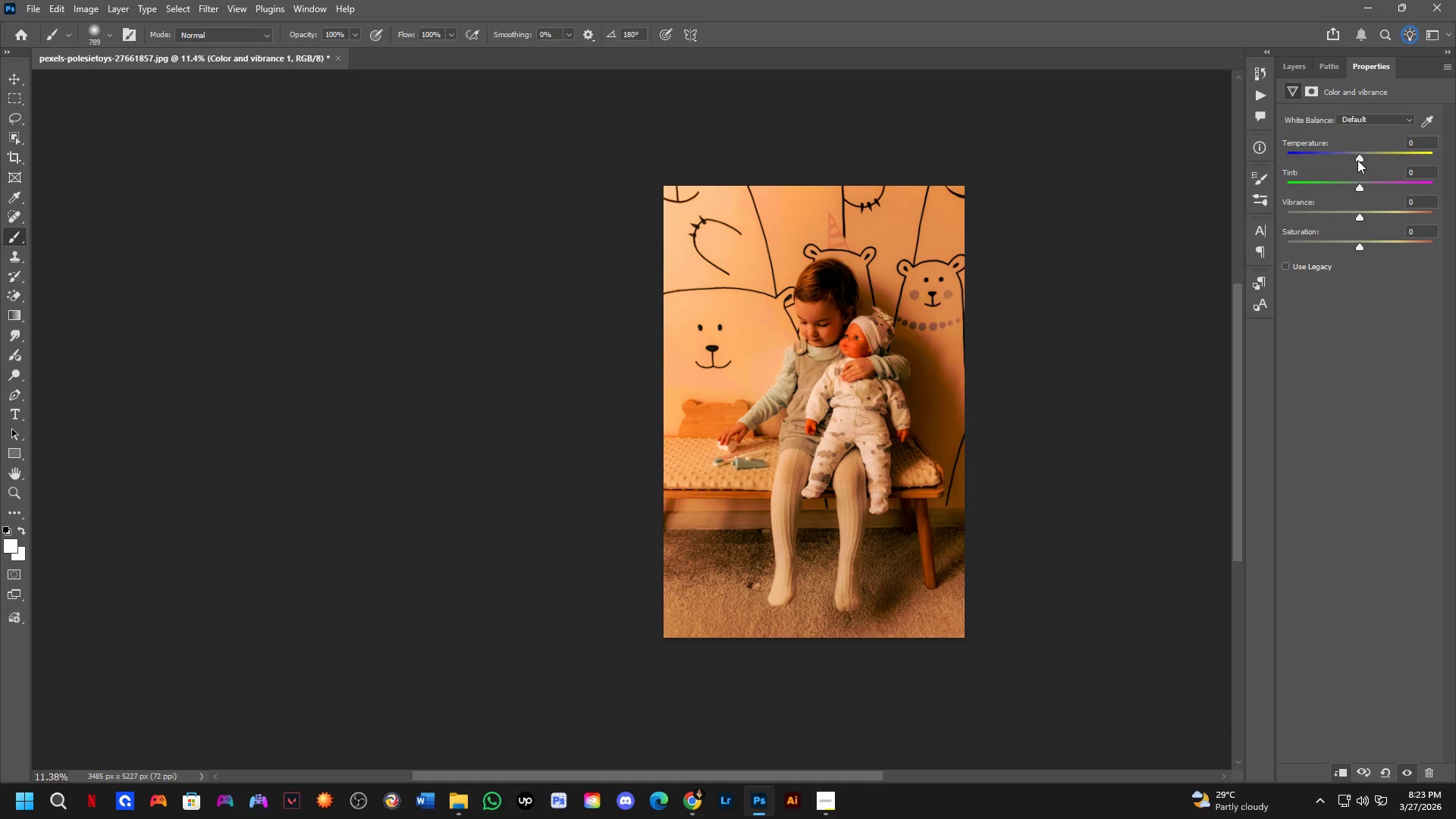 
left_click_drag(start_coordinate=[1358, 159], to_coordinate=[1370, 152])
 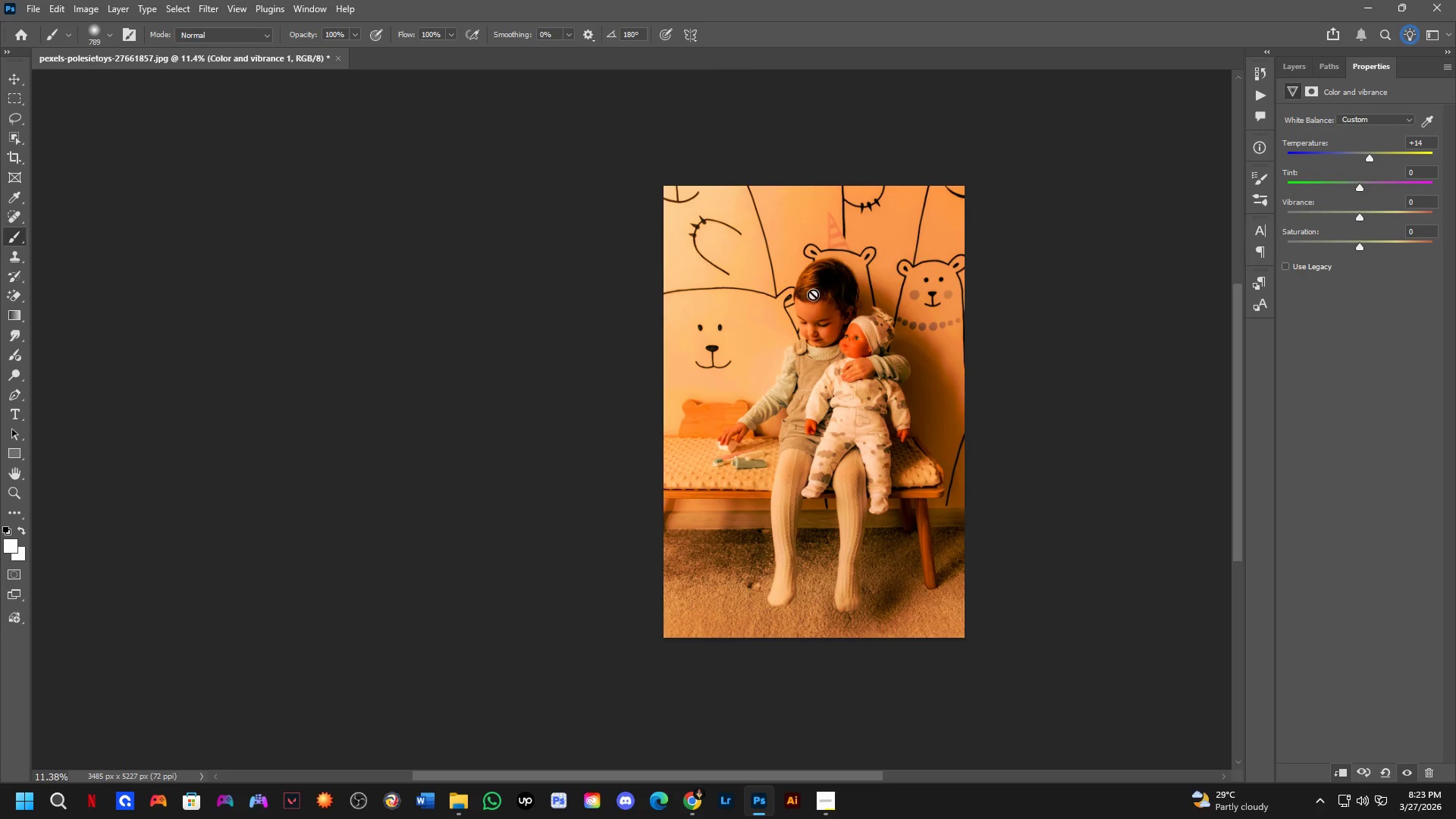 
hold_key(key=ShiftLeft, duration=0.56)
 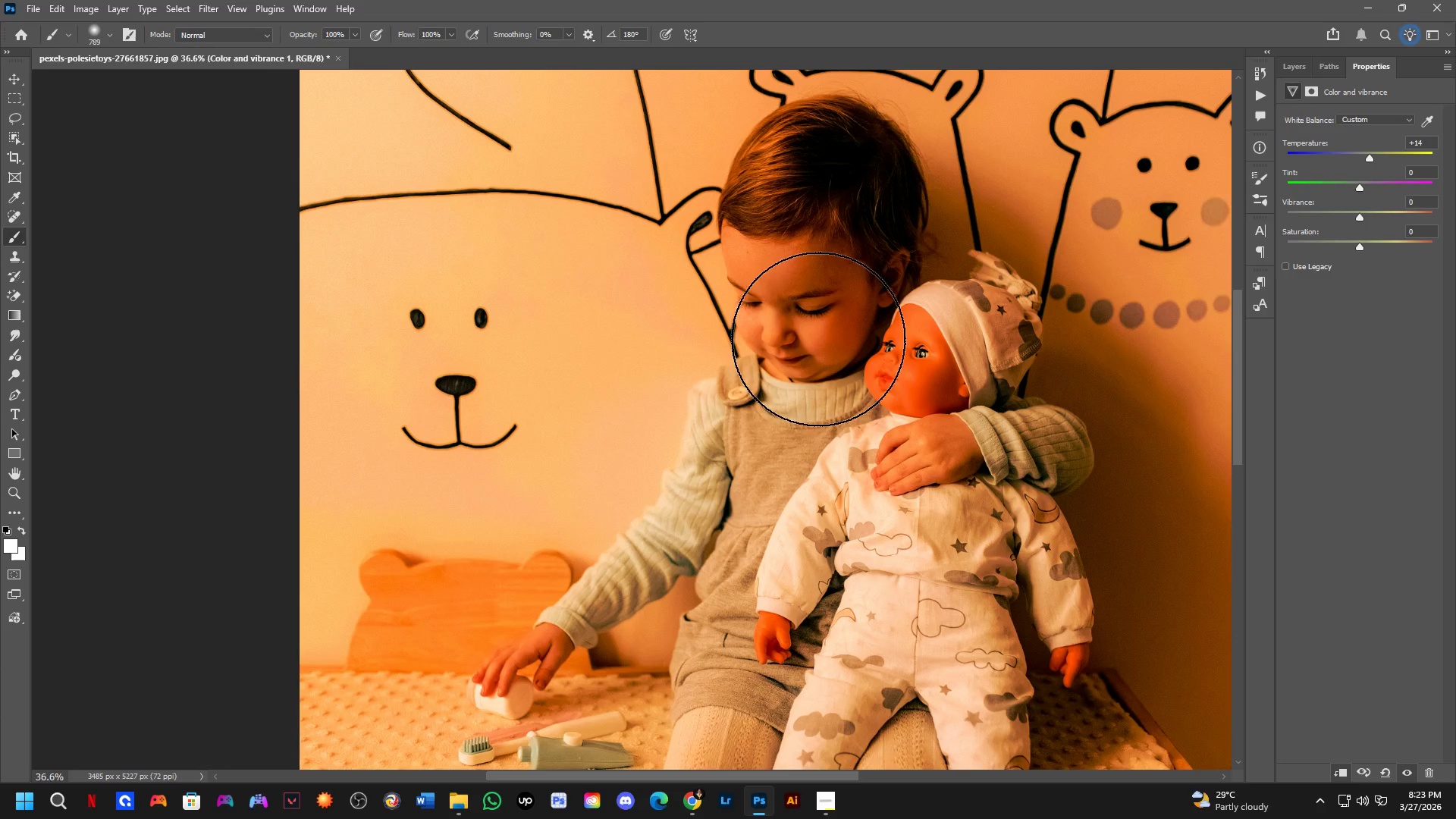 
key(Shift+ShiftLeft)
 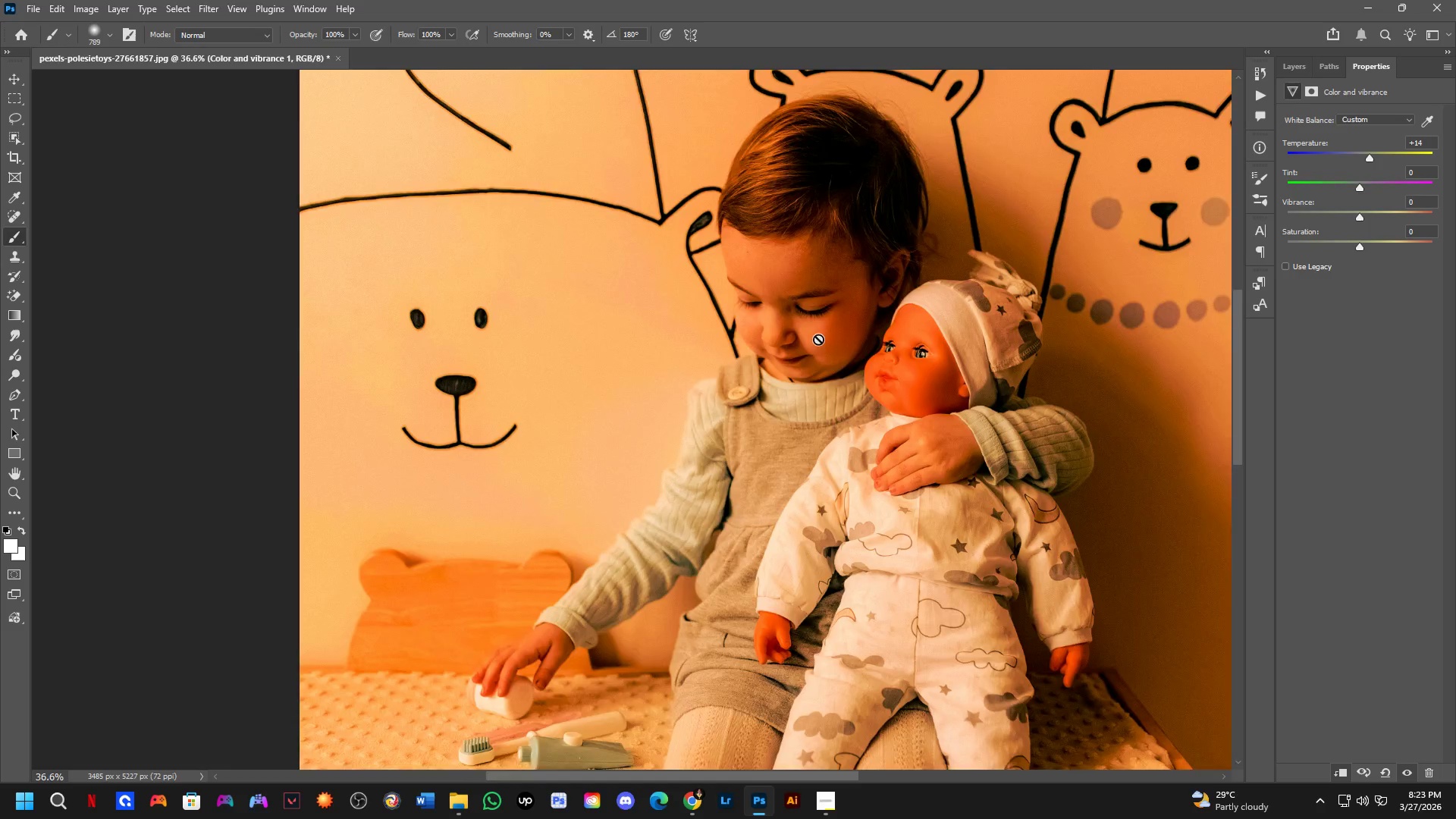 
scroll: coordinate [818, 339], scroll_direction: up, amount: 8.0
 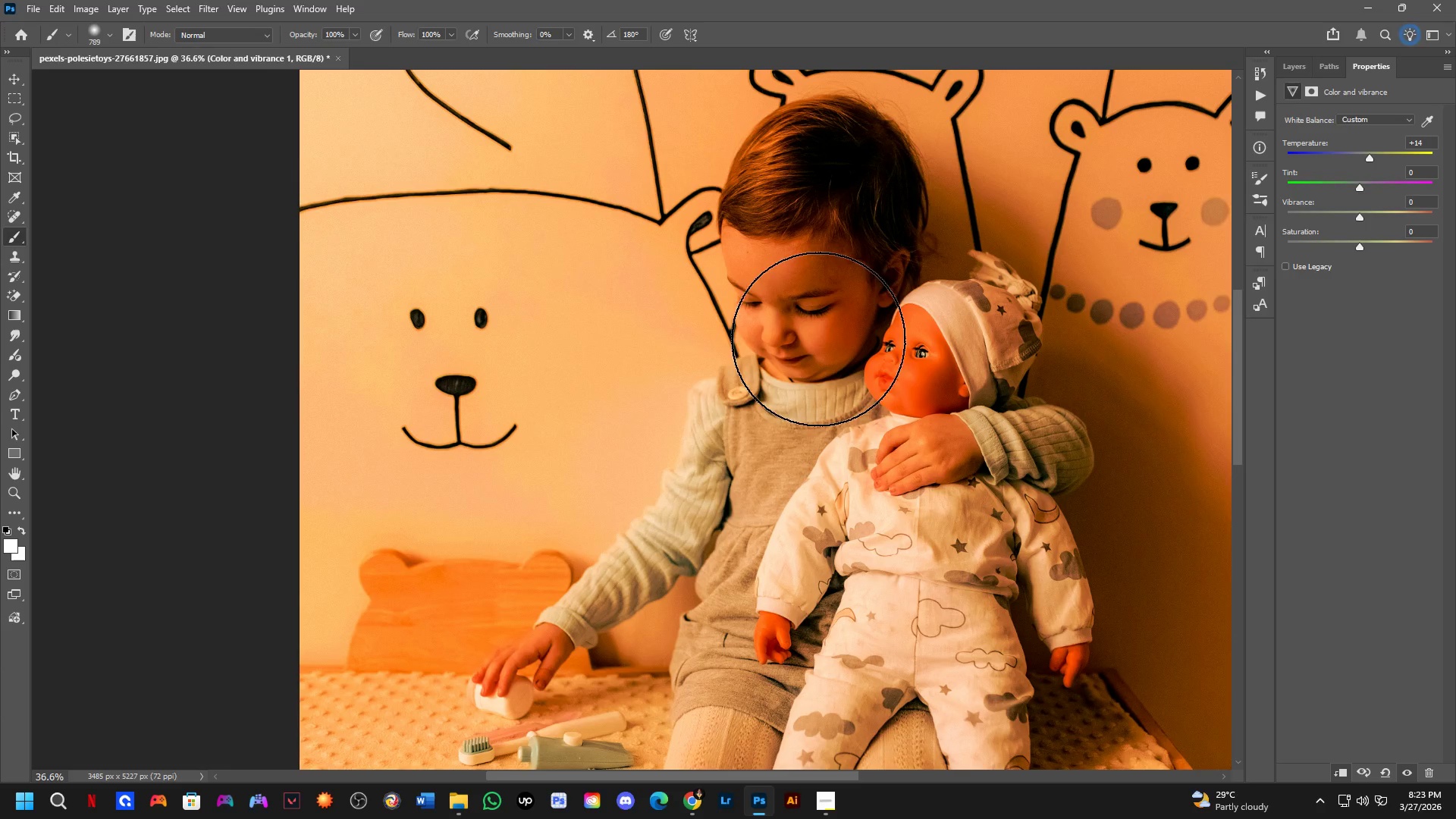 
scroll: coordinate [835, 342], scroll_direction: down, amount: 6.0
 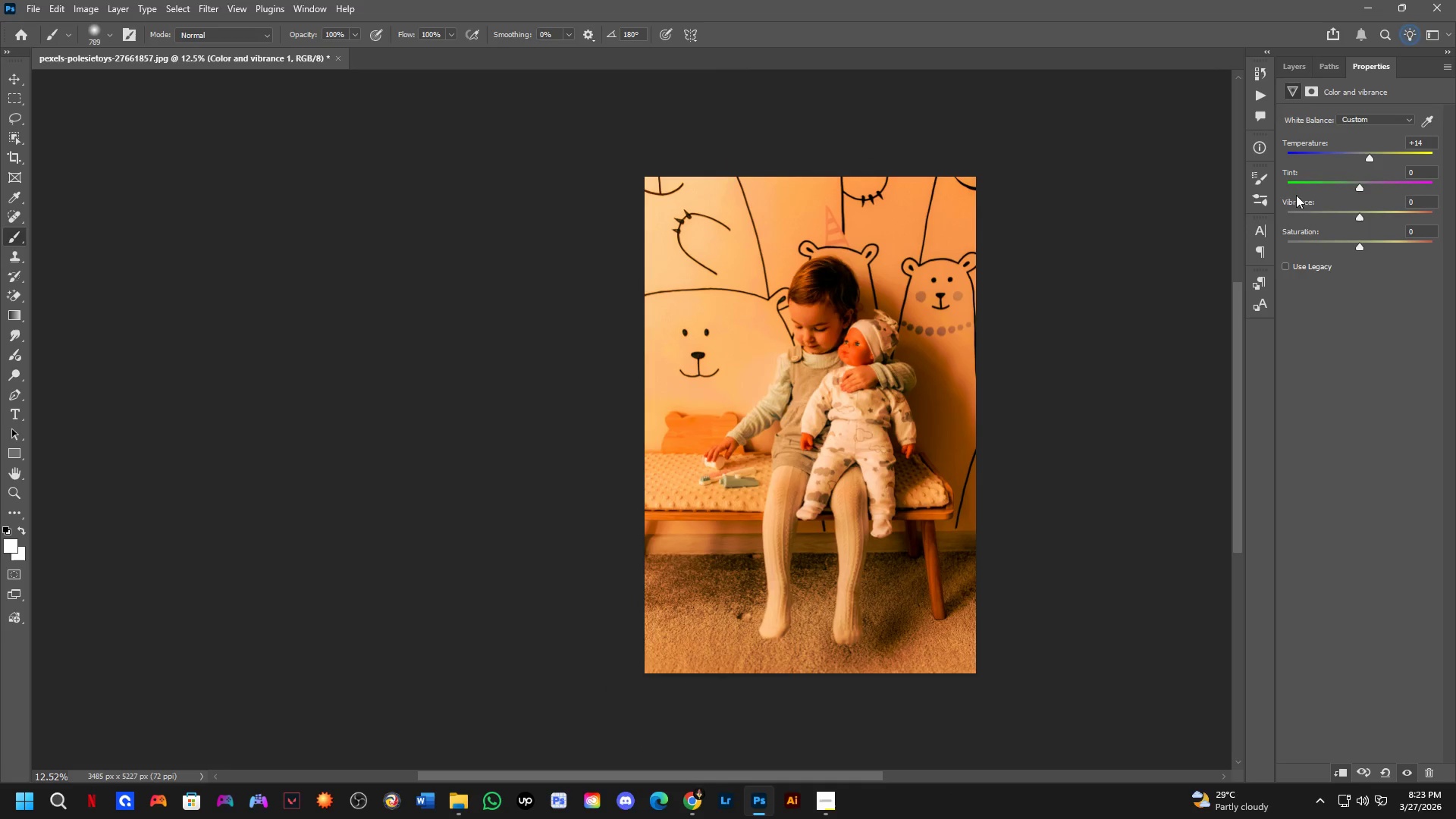 
left_click_drag(start_coordinate=[1373, 158], to_coordinate=[1367, 159])
 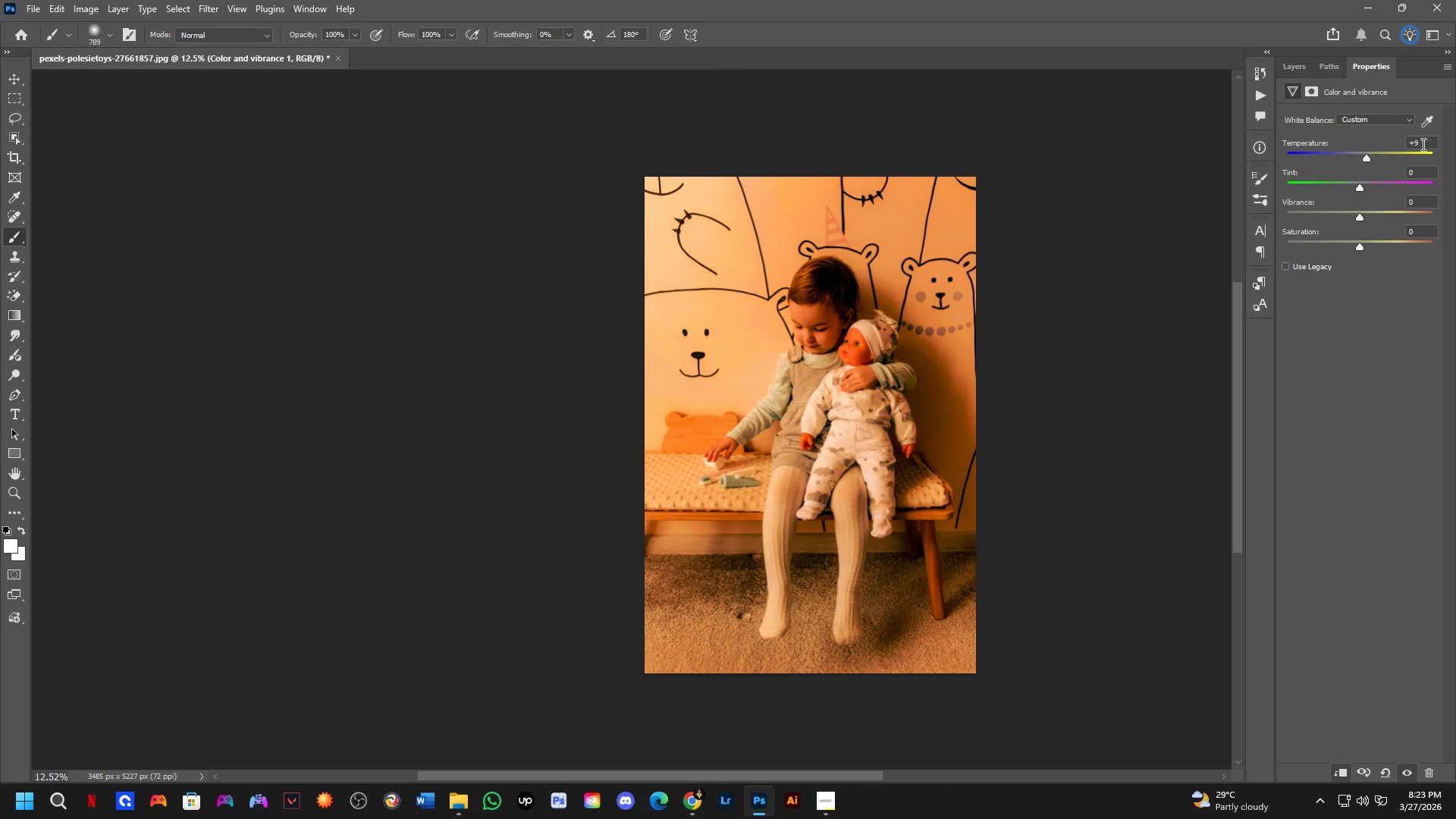 
left_click([1422, 144])
 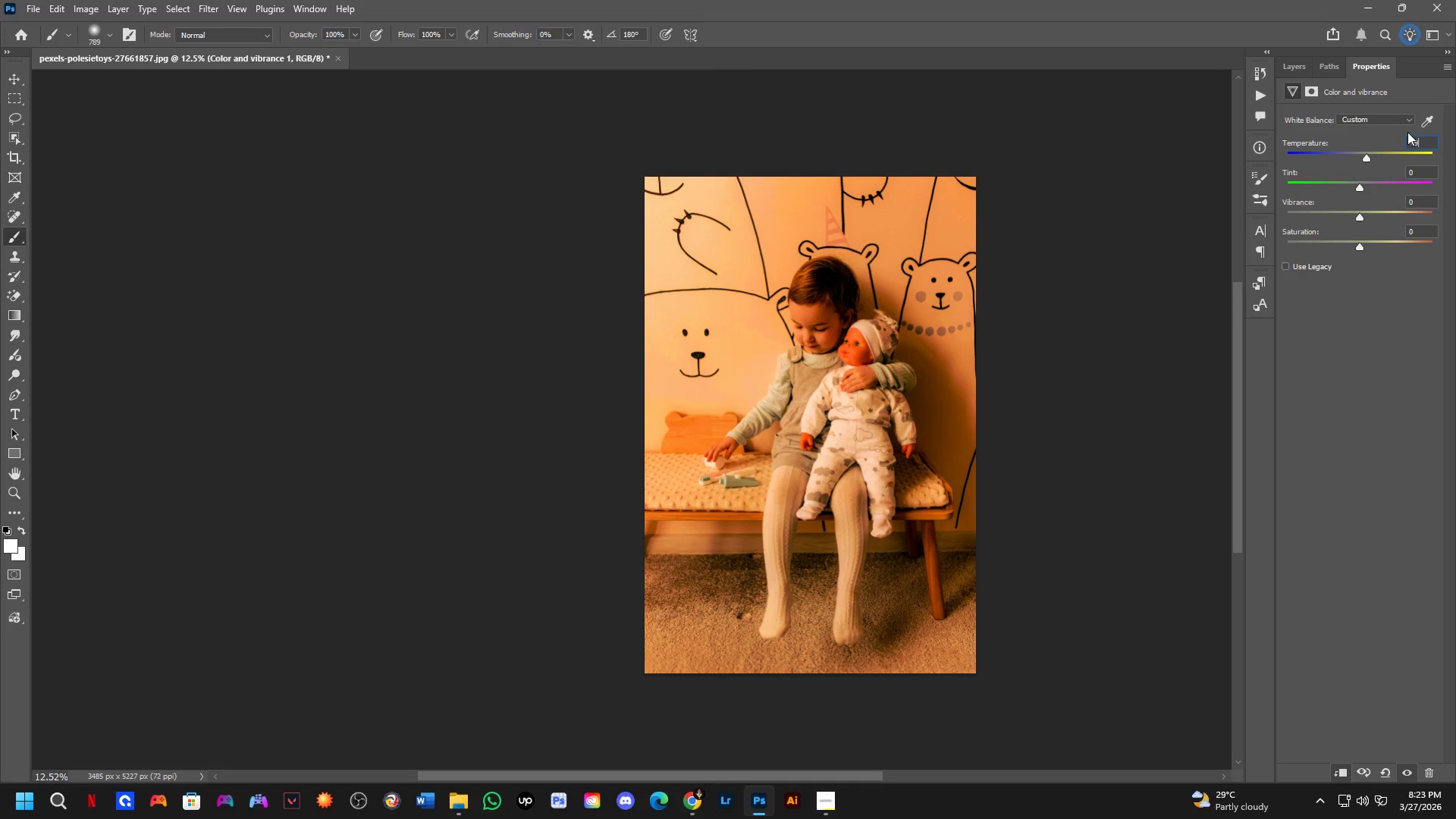 
key(Backspace)
 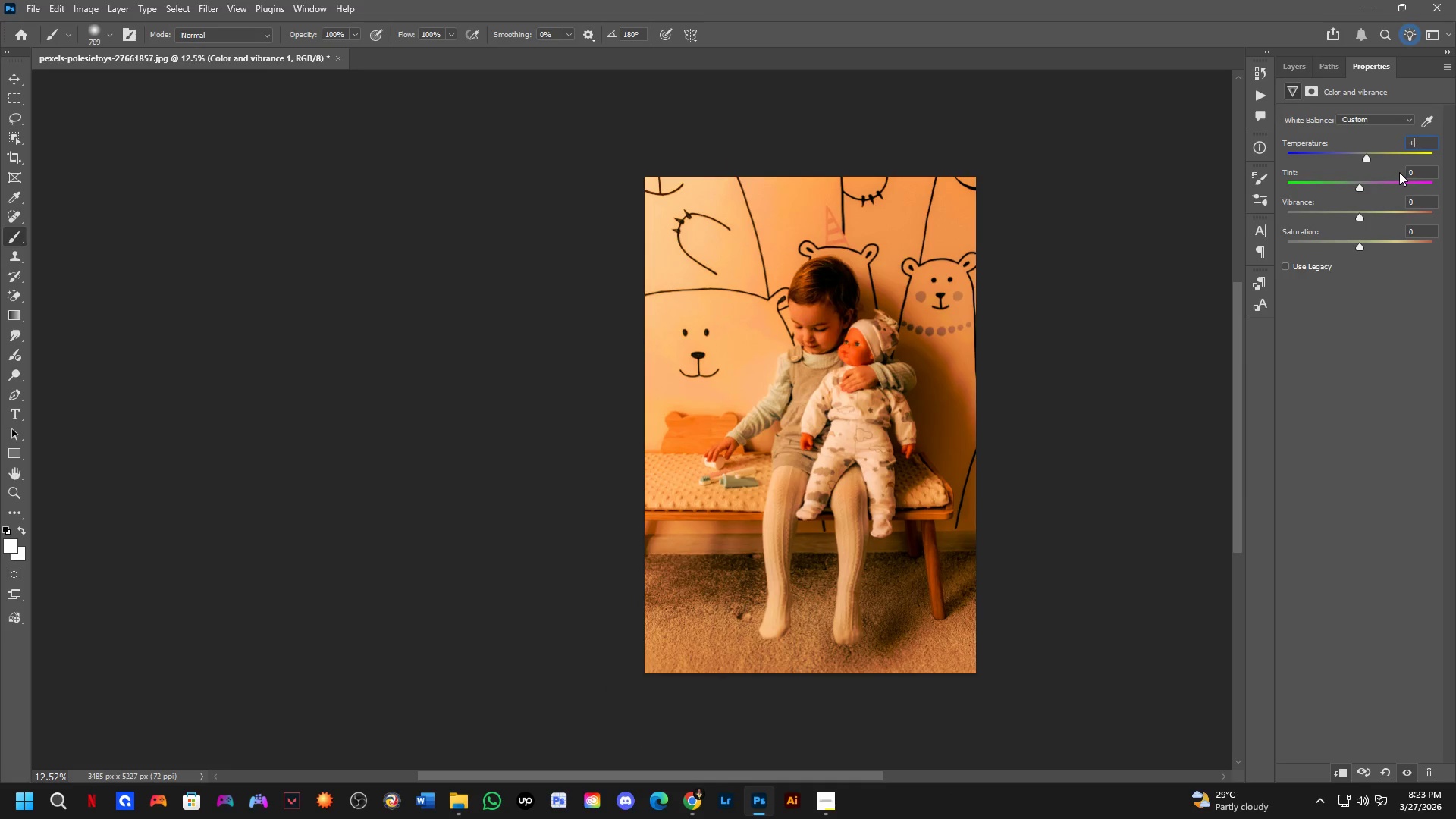 
key(Numpad5)
 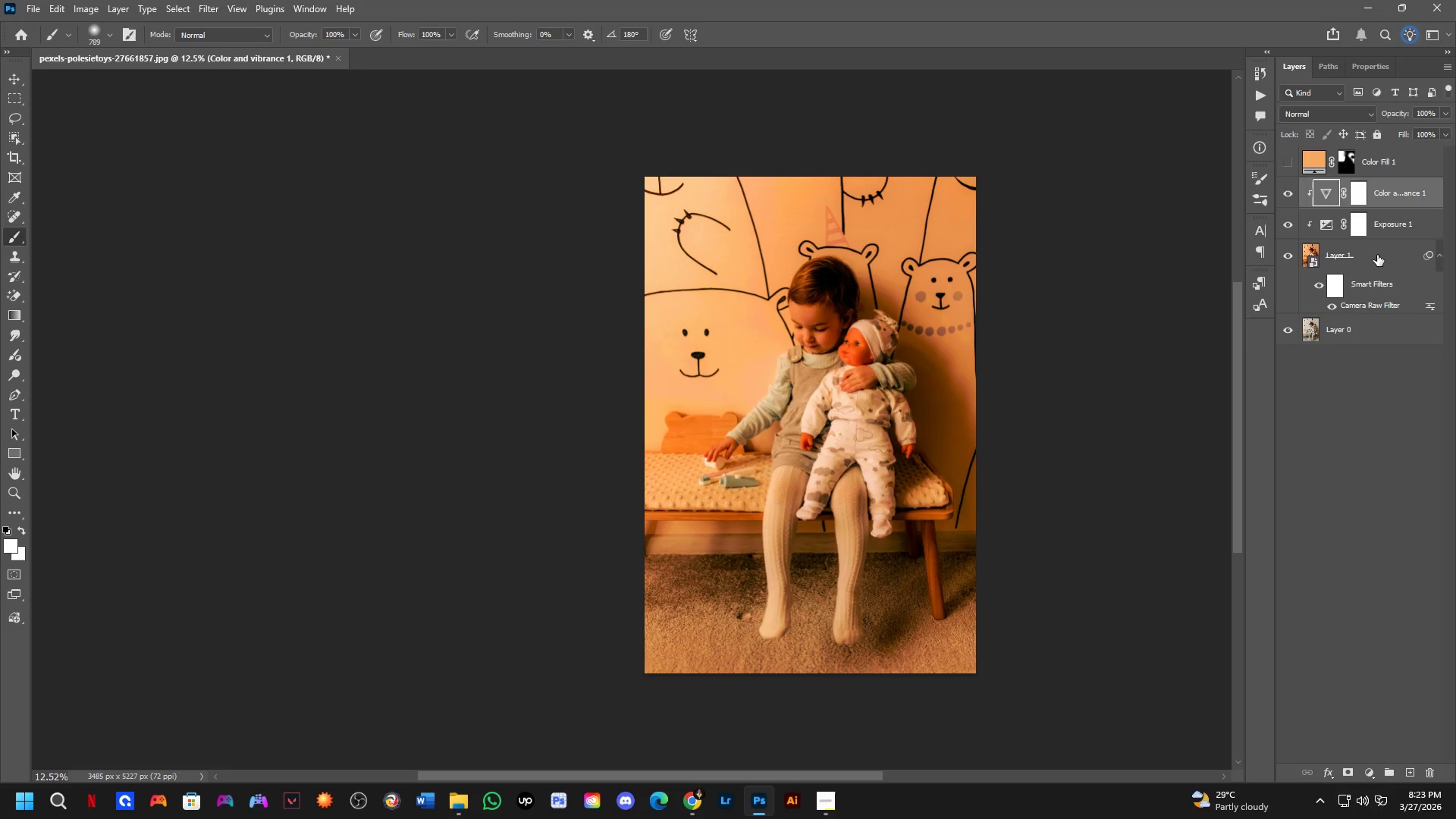 
left_click([1363, 770])
 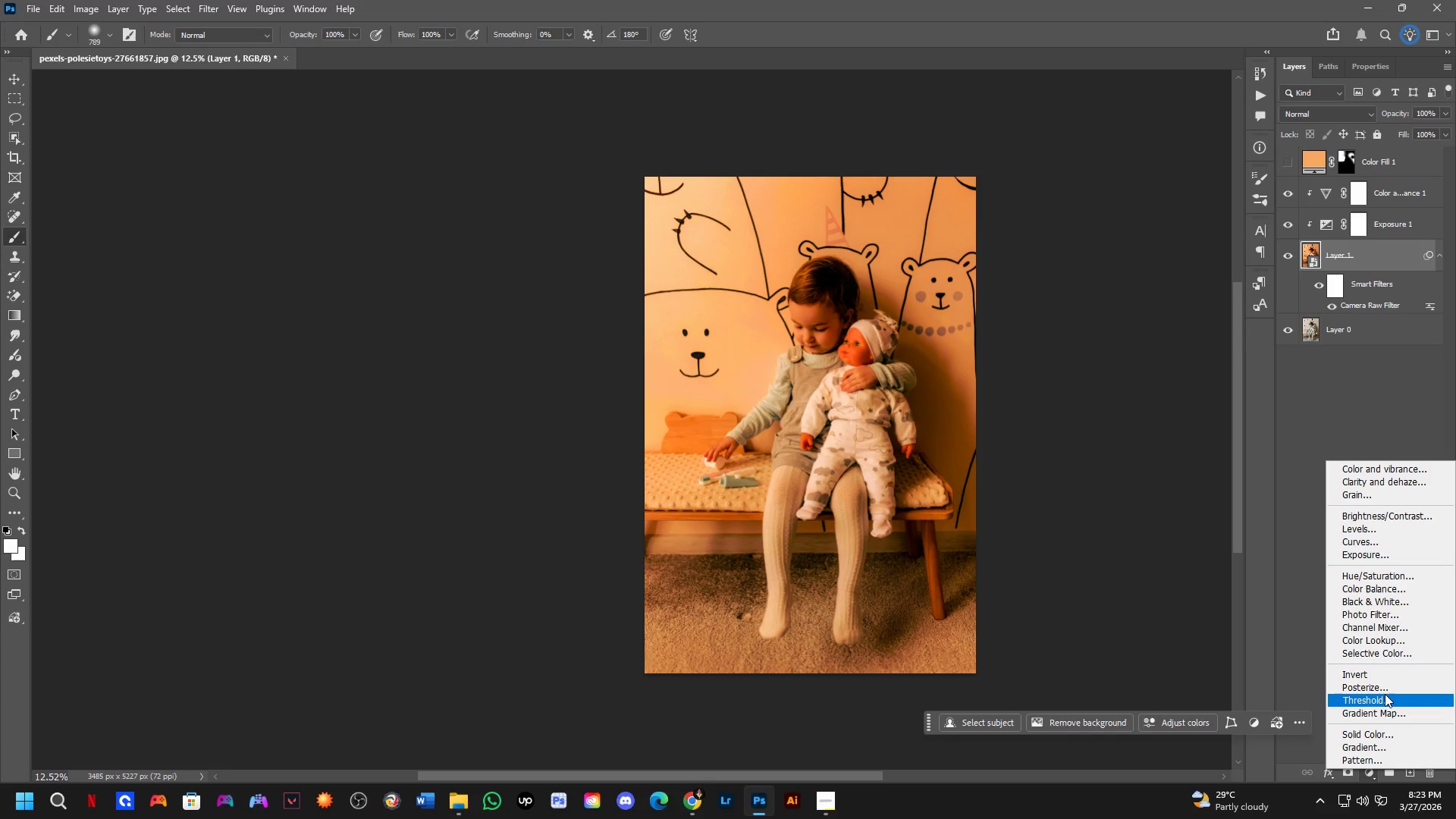 
wait(13.61)
 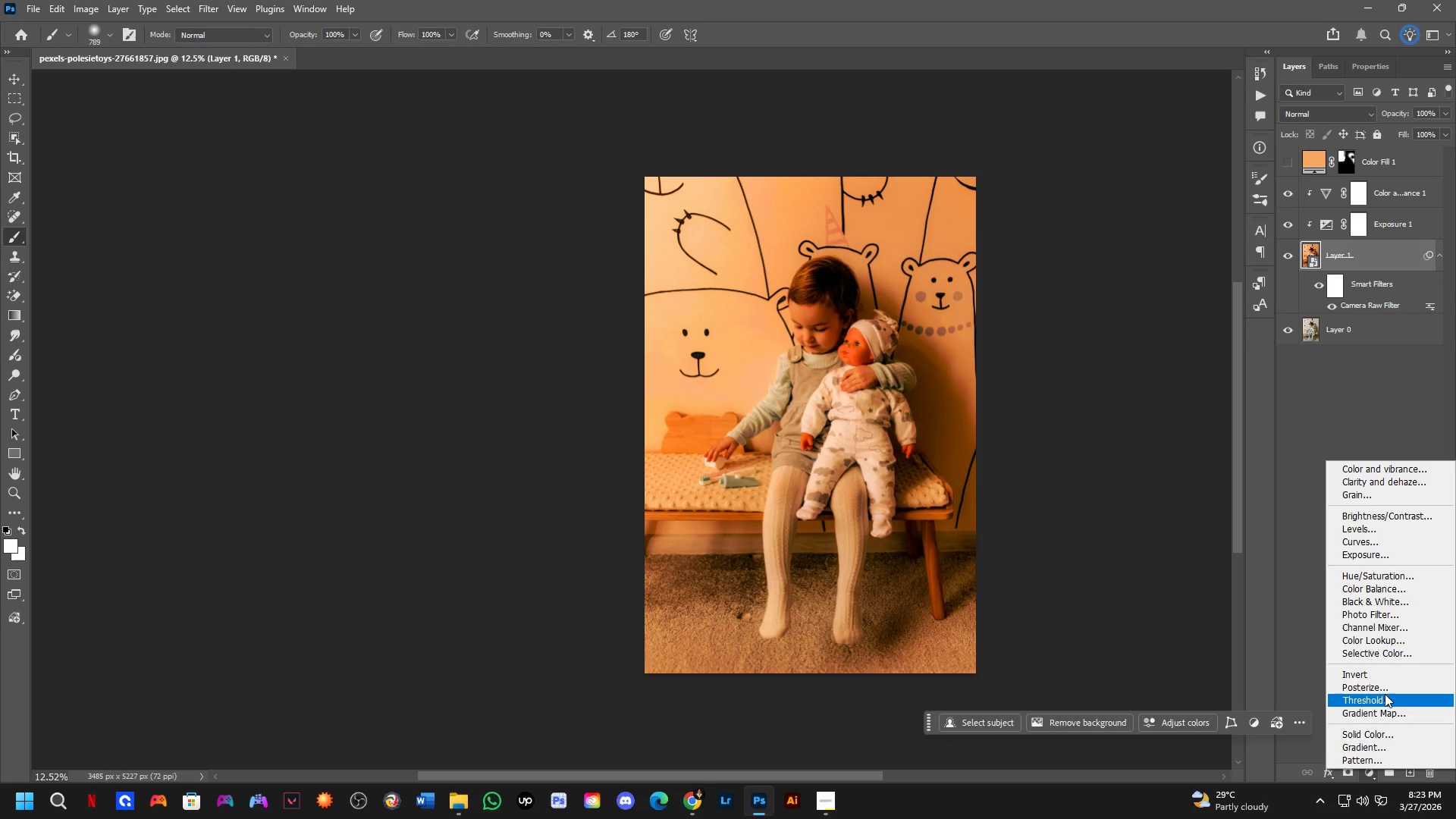 
left_click([1374, 592])
 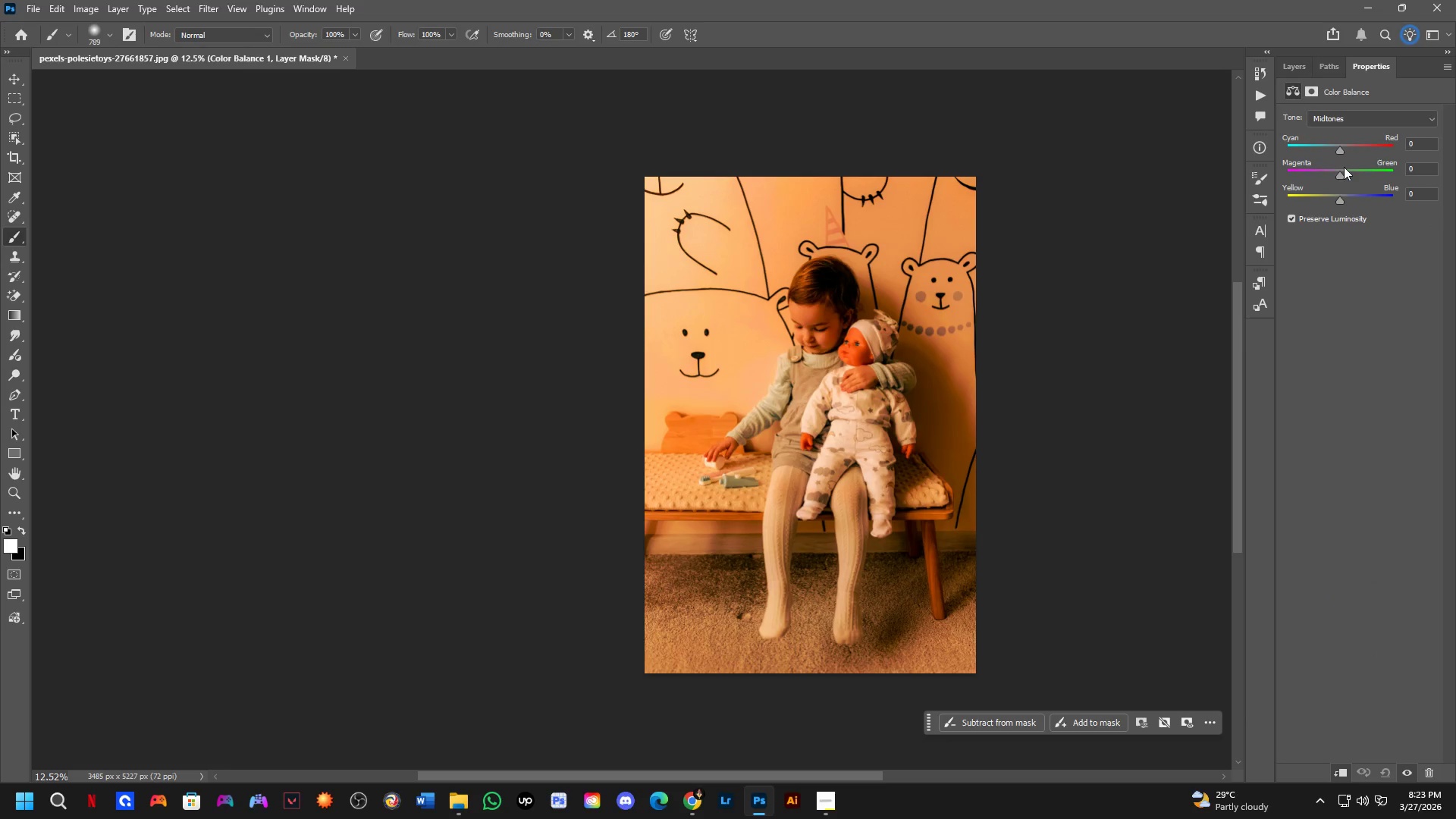 
left_click_drag(start_coordinate=[1339, 171], to_coordinate=[1335, 174])
 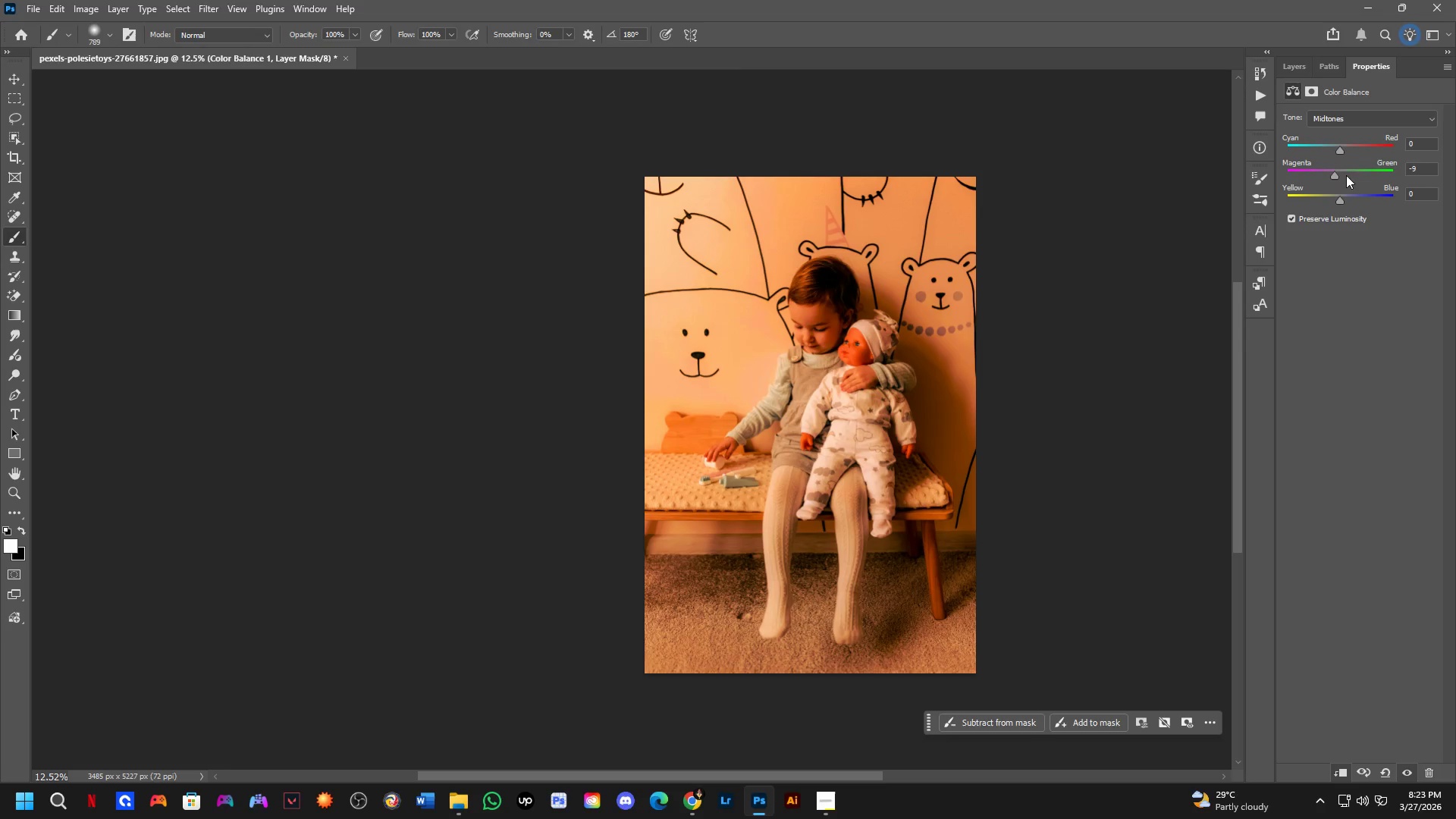 
key(Control+ControlLeft)
 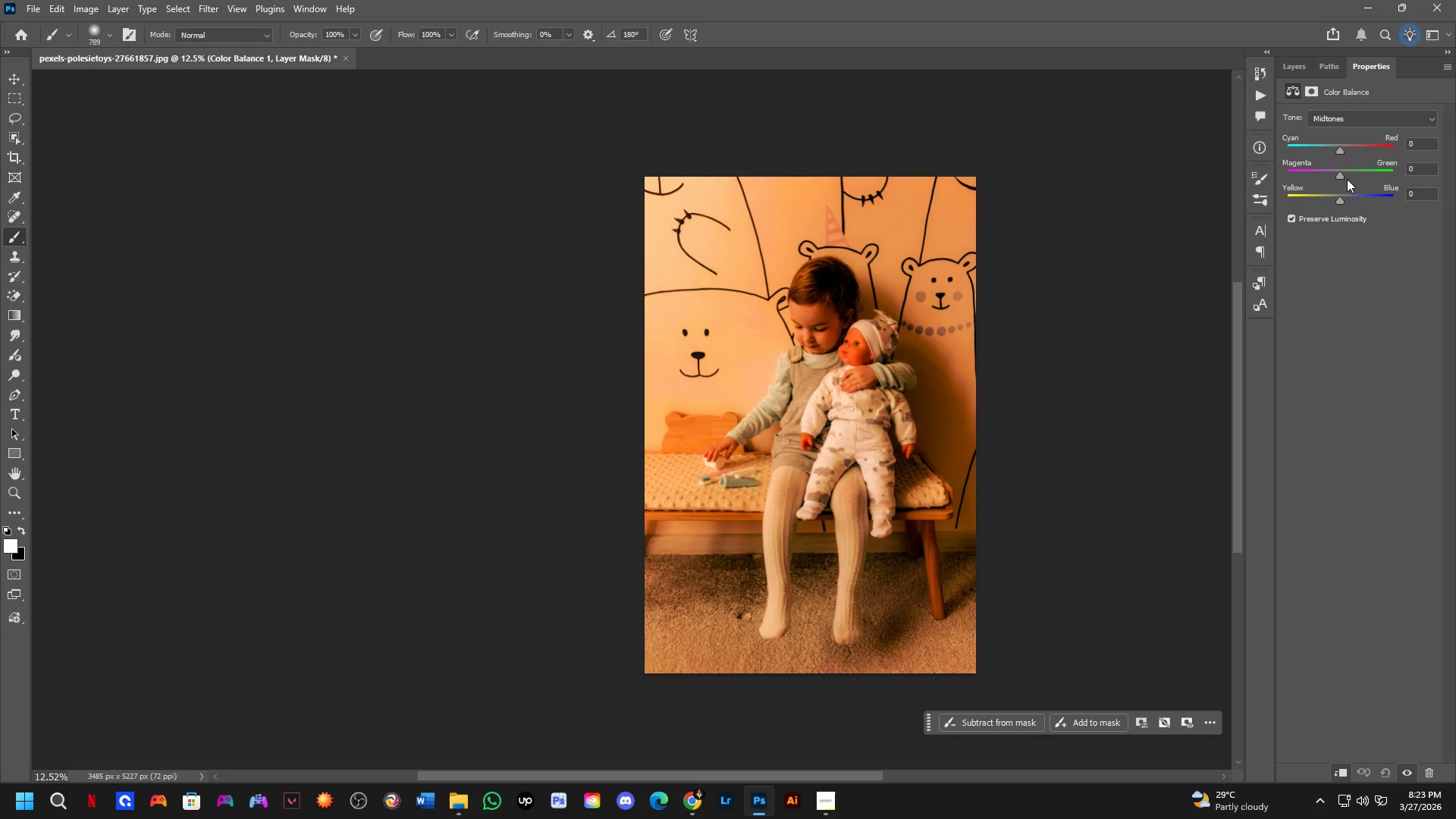 
key(Control+Z)
 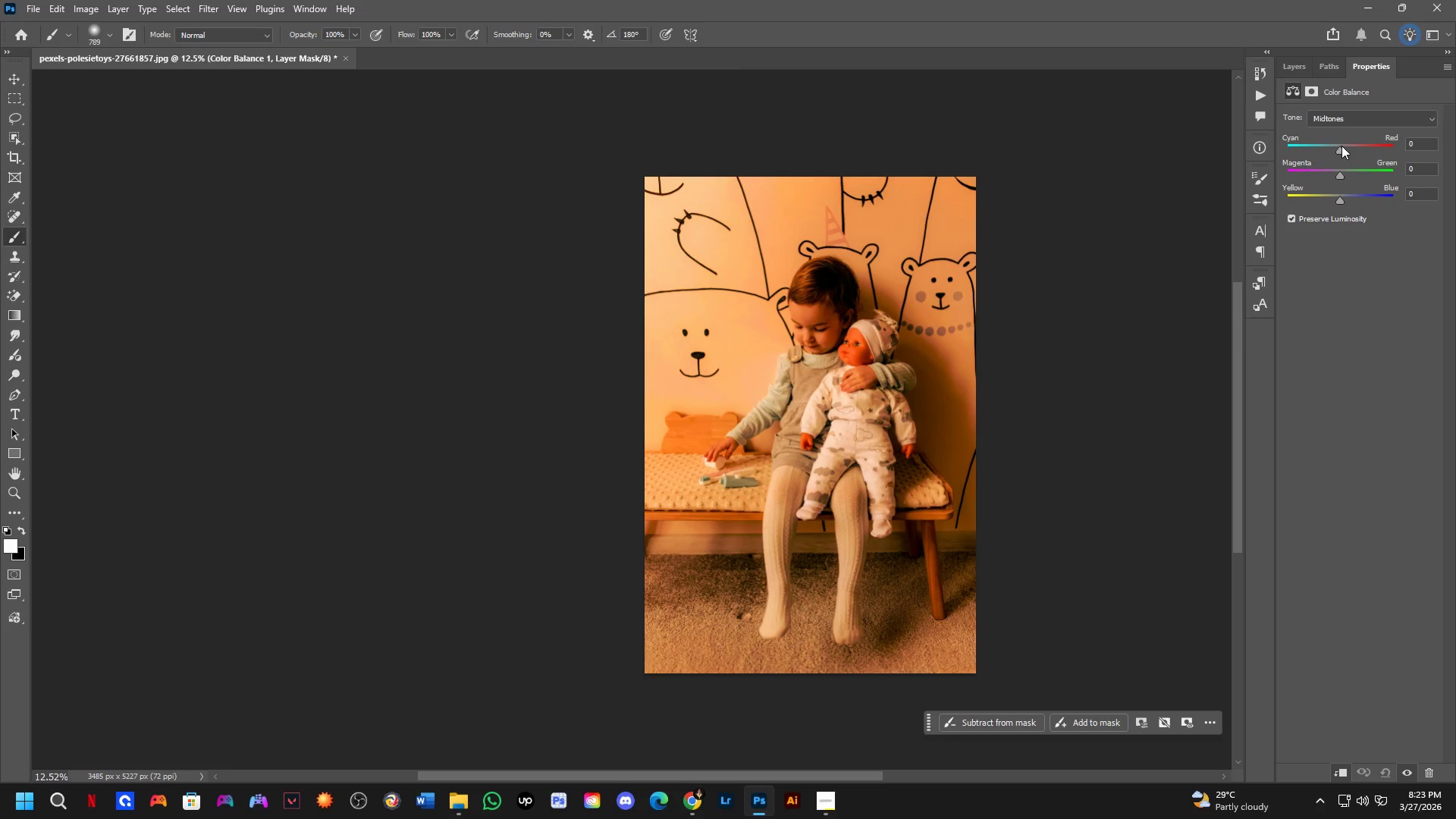 
left_click_drag(start_coordinate=[1341, 146], to_coordinate=[1349, 148])
 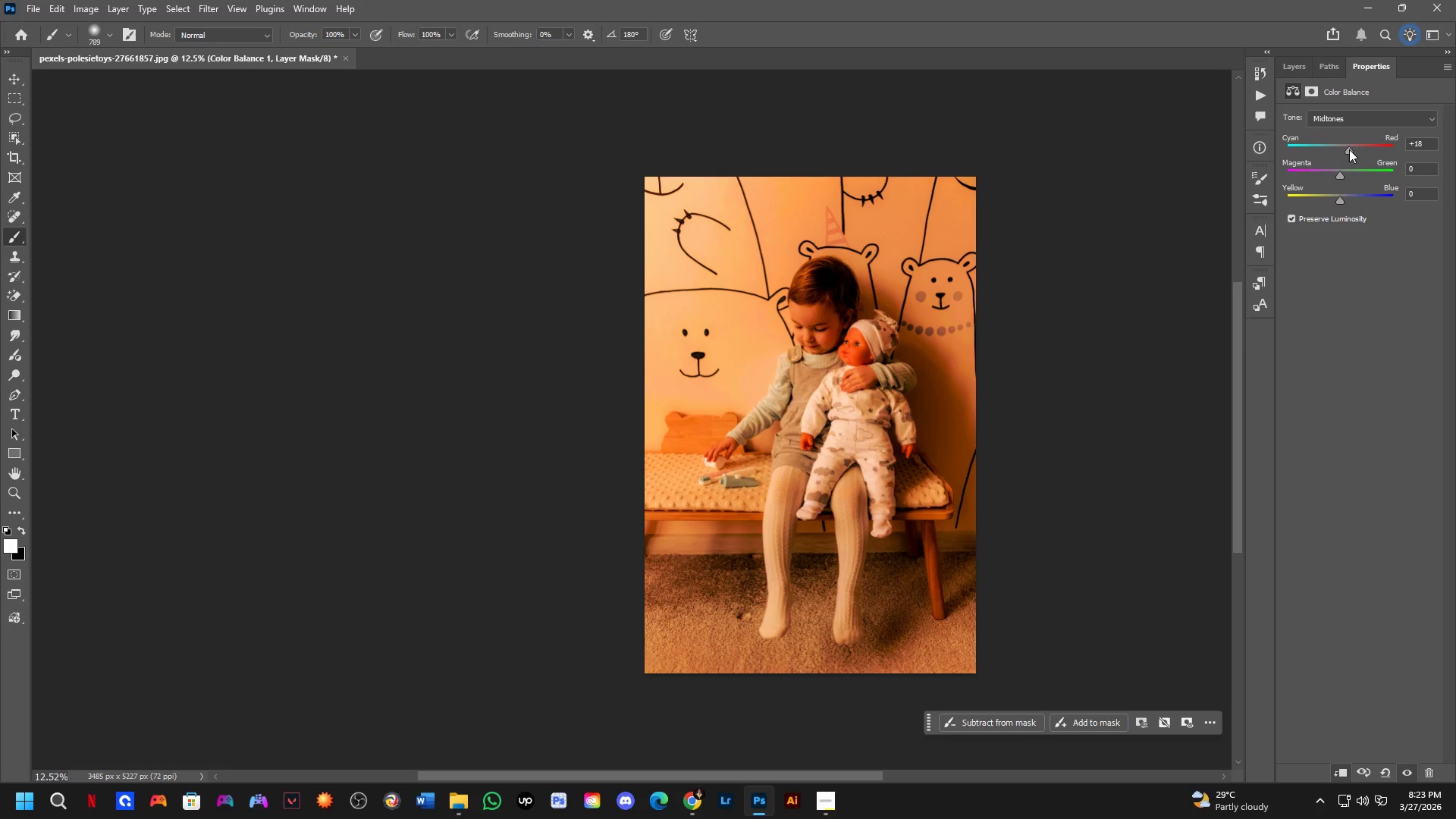 
key(Control+ControlLeft)
 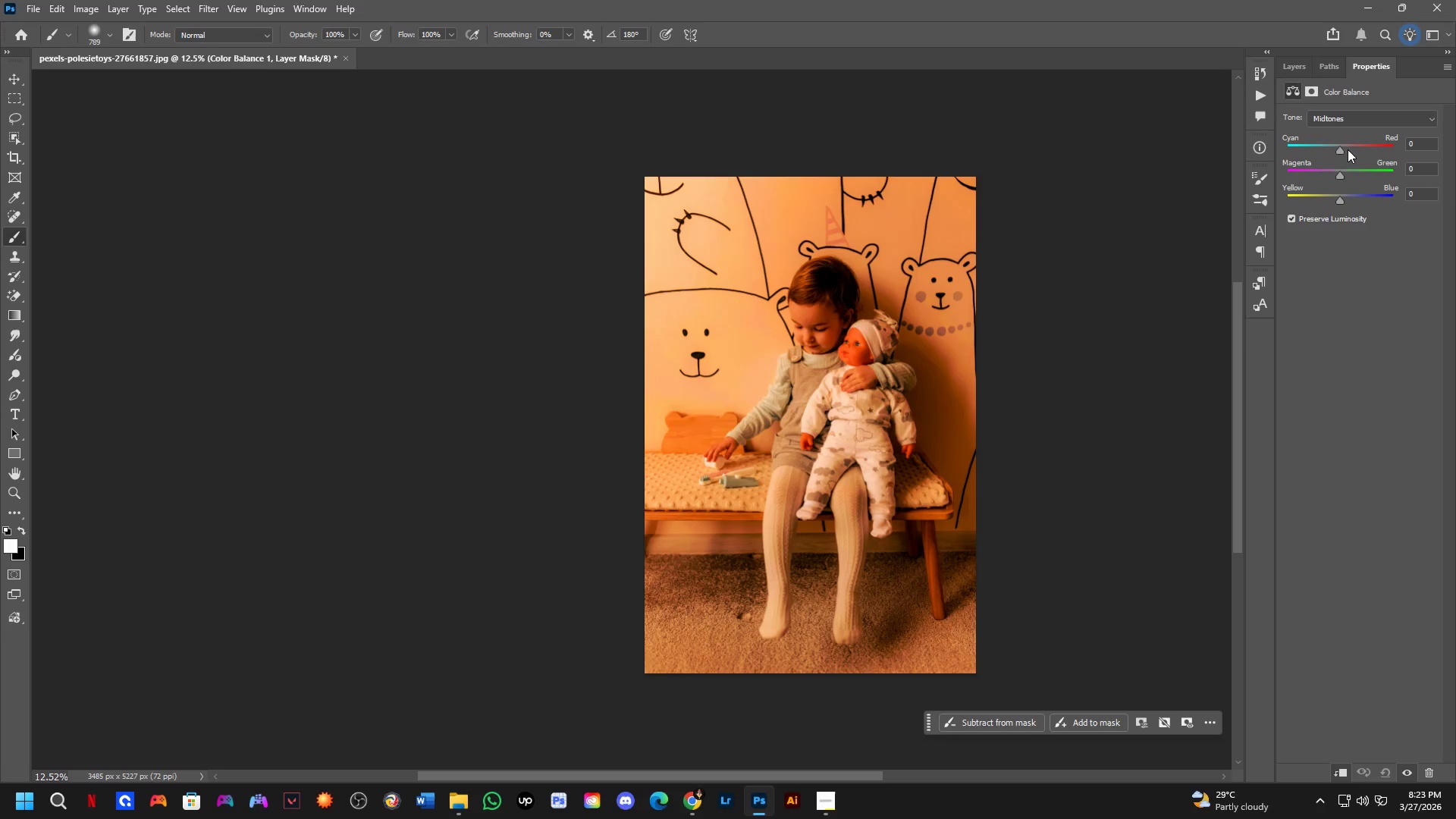 
key(Control+Z)
 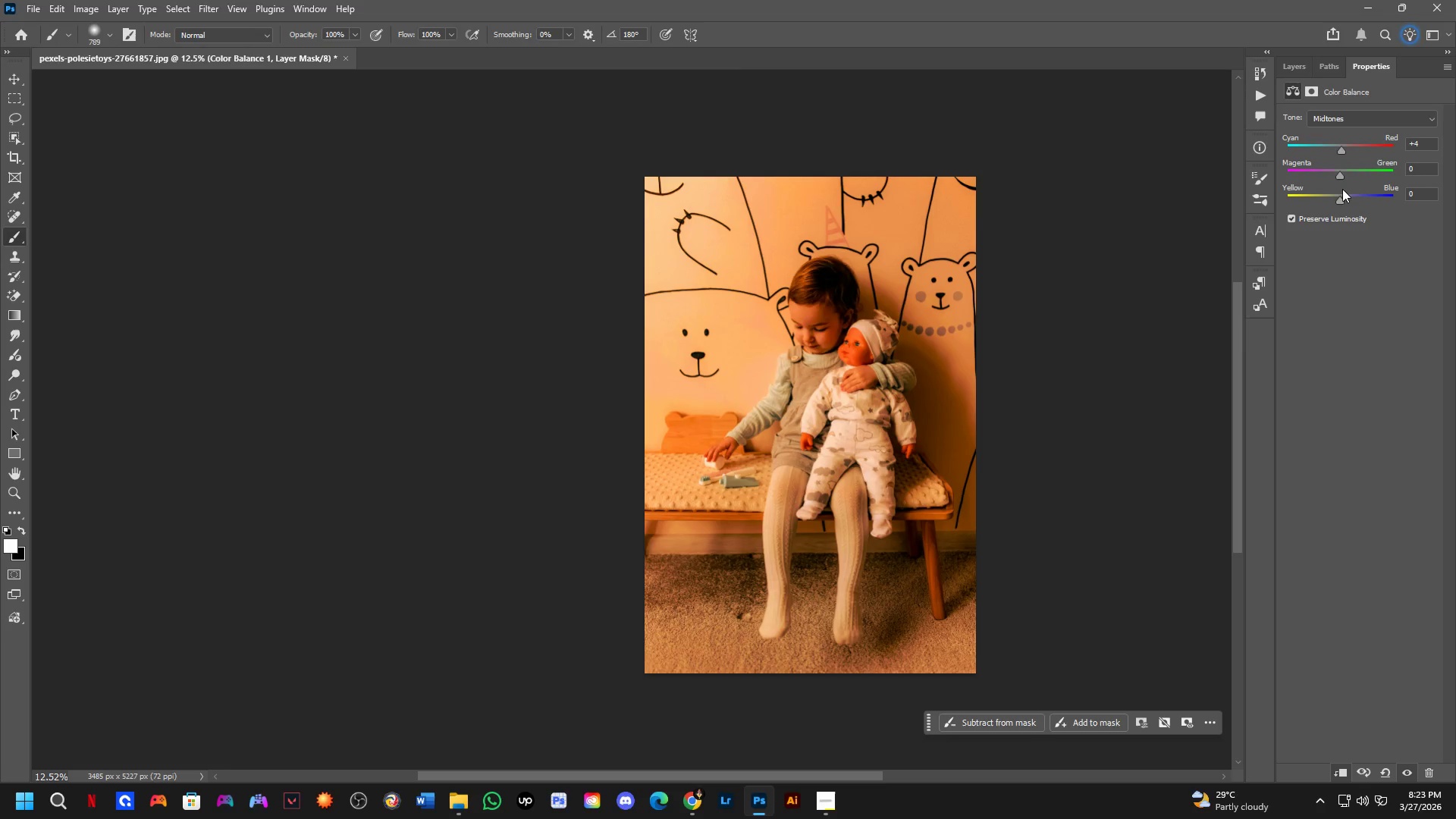 
left_click_drag(start_coordinate=[1339, 198], to_coordinate=[1343, 195])
 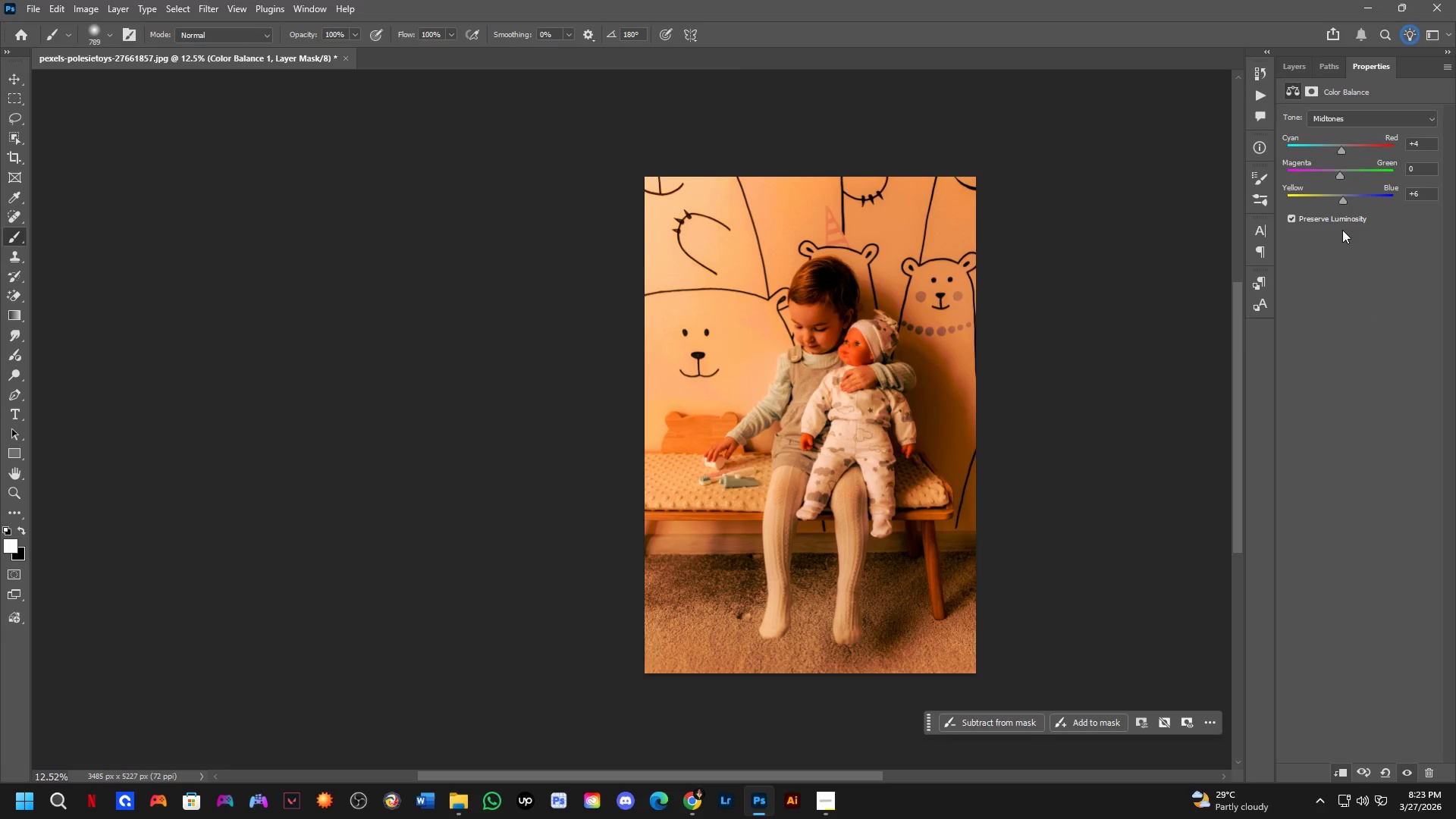 
key(Control+ControlLeft)
 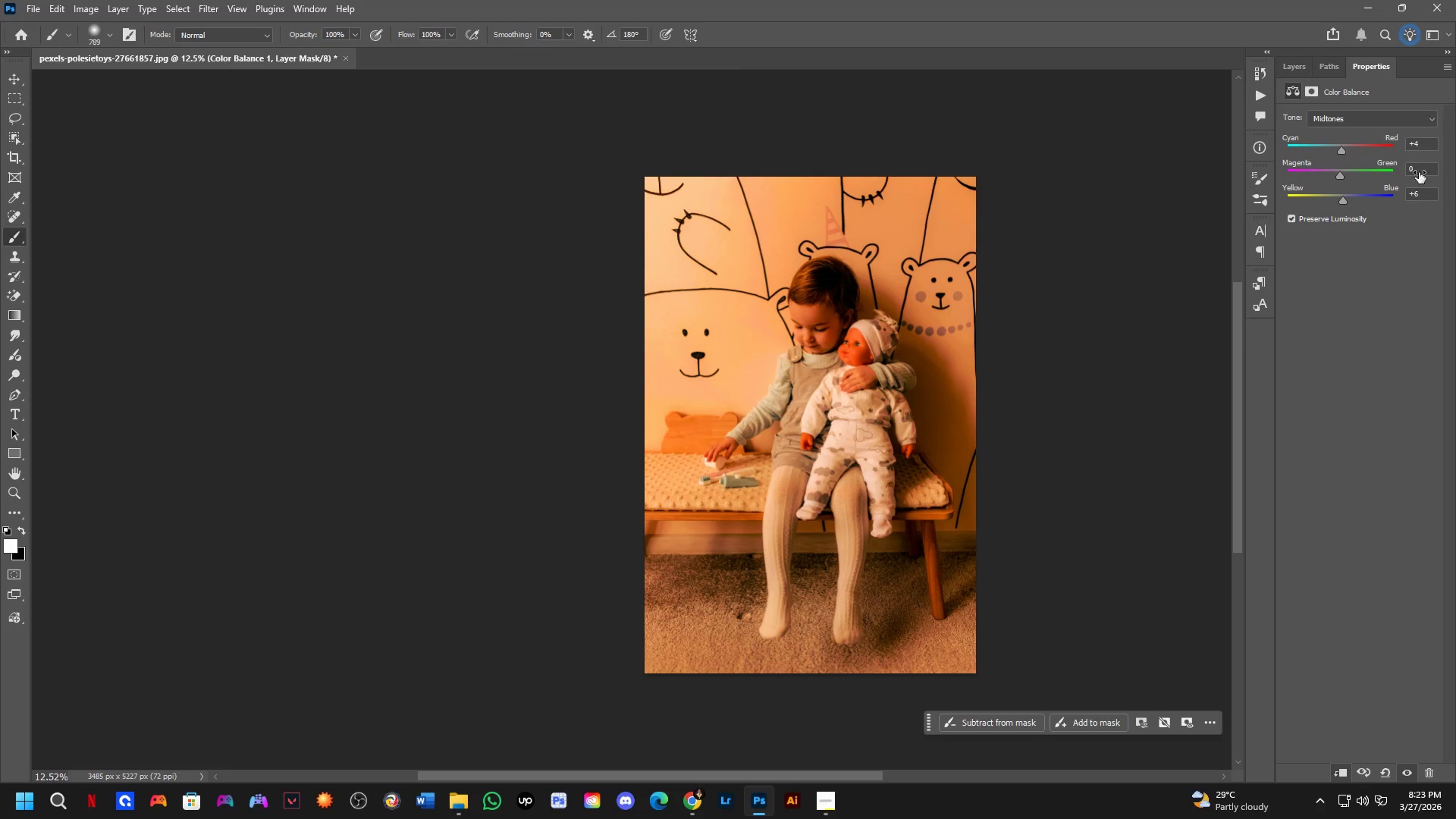 
key(Control+Z)
 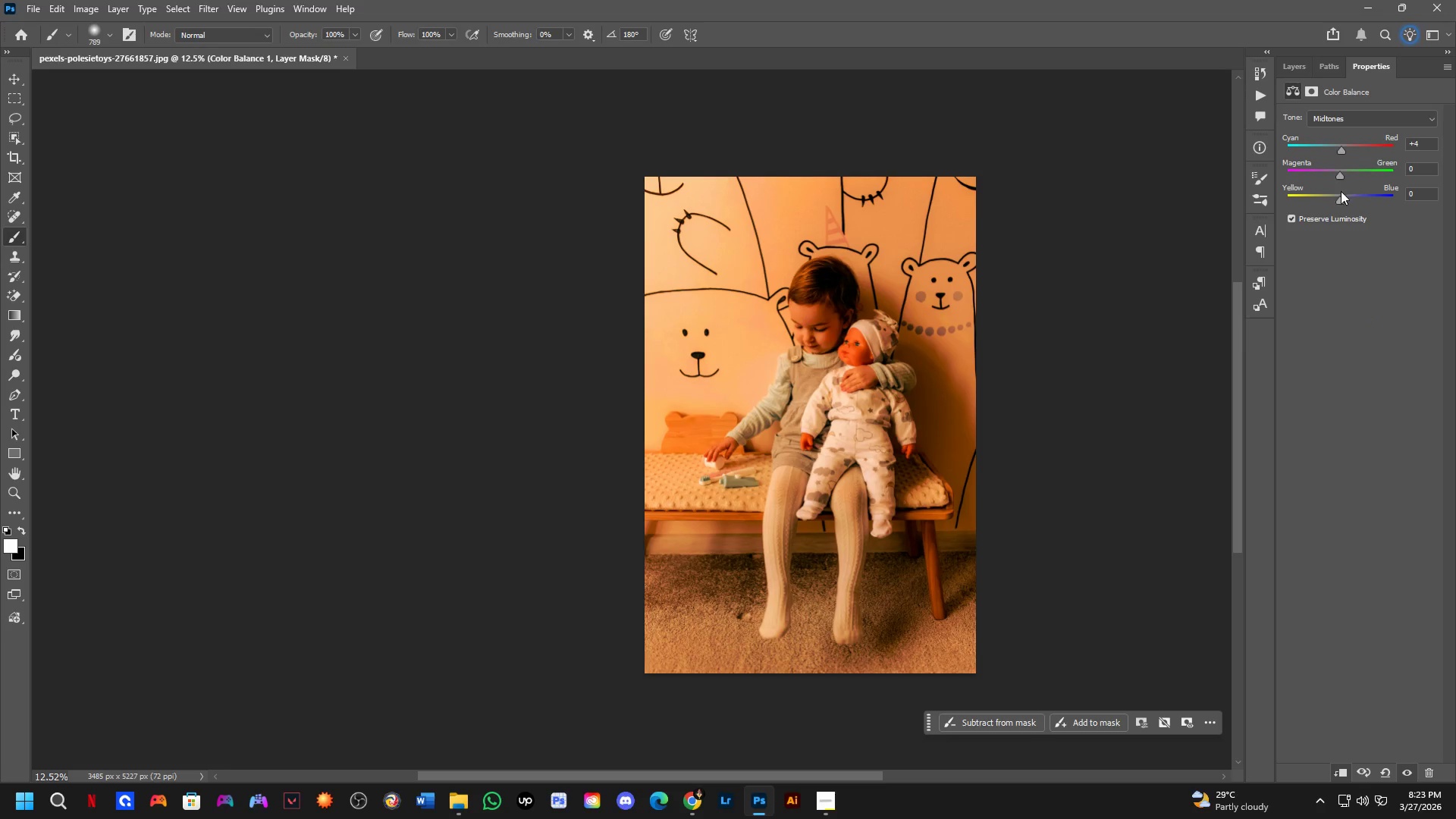 
left_click_drag(start_coordinate=[1339, 197], to_coordinate=[1326, 194])
 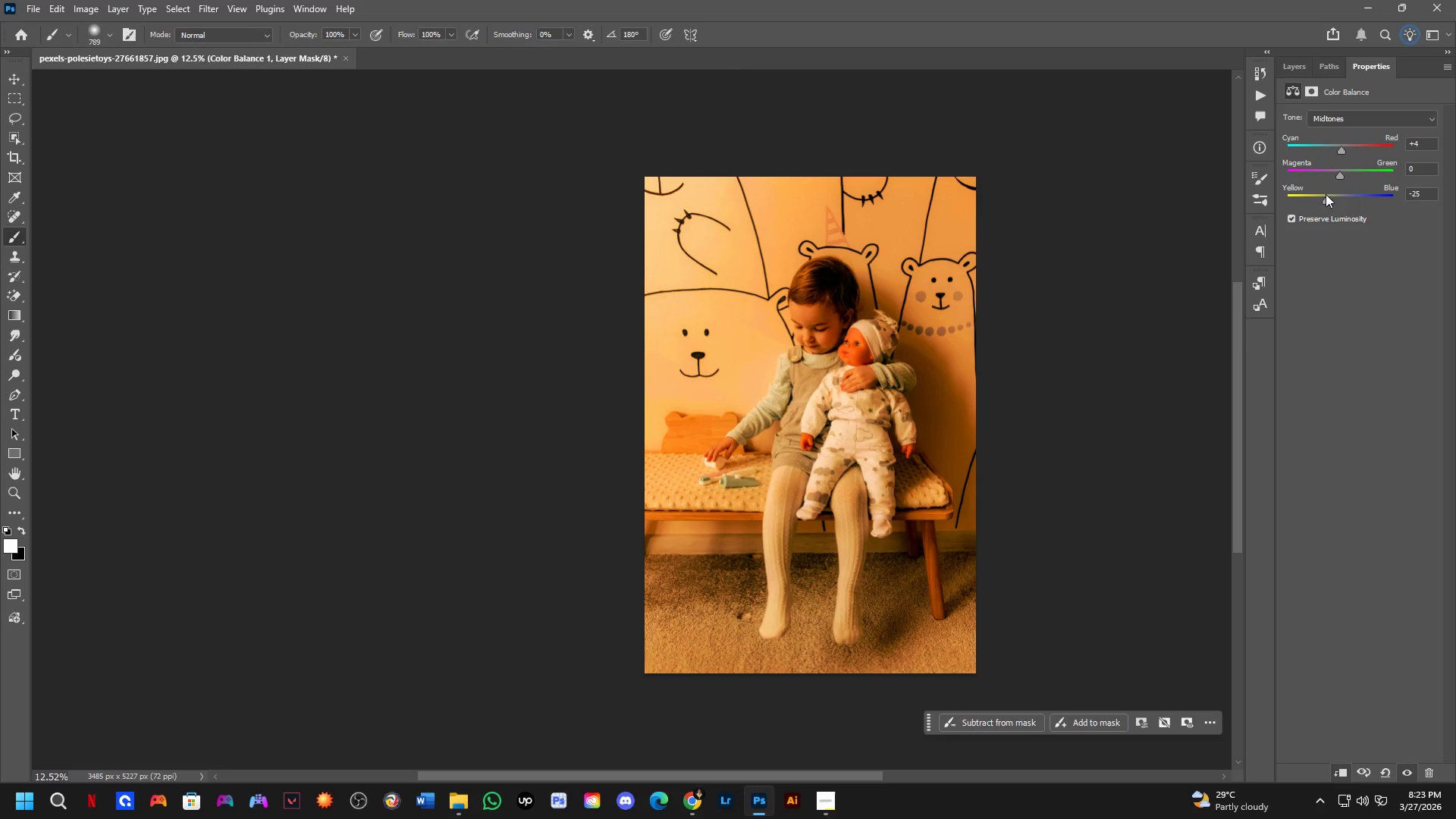 
key(Control+ControlLeft)
 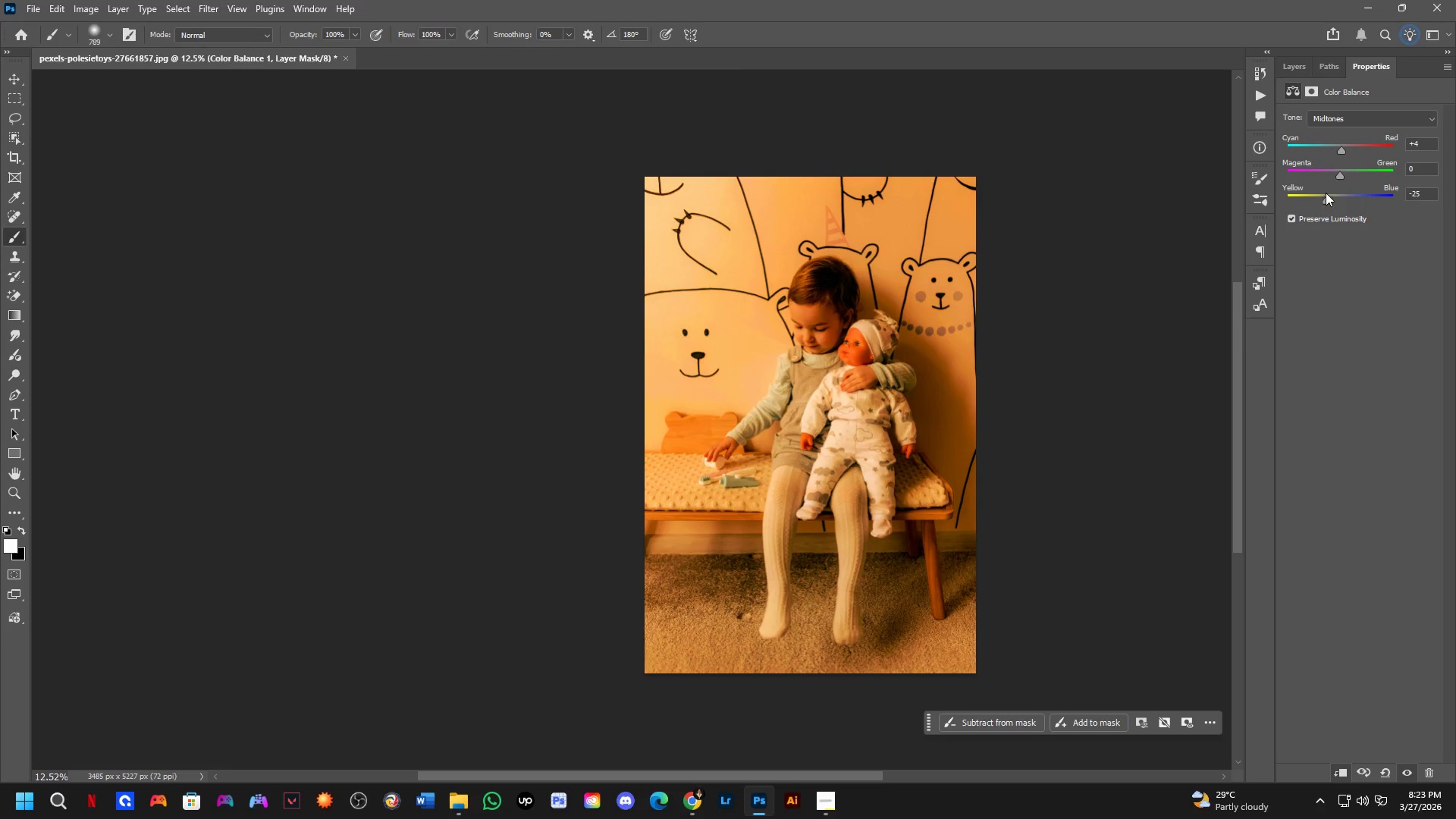 
key(Control+Z)
 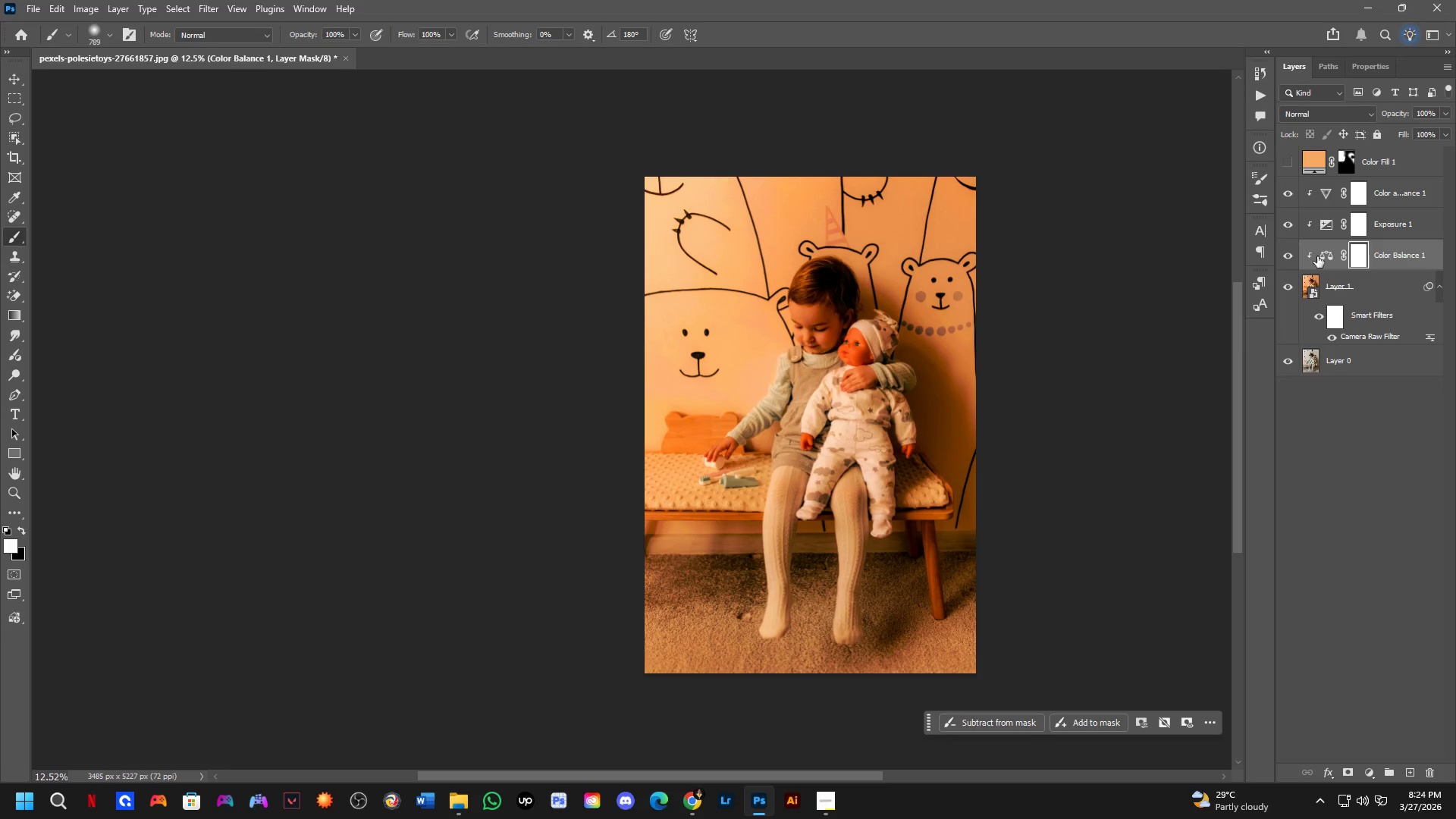 
double_click([1293, 251])
 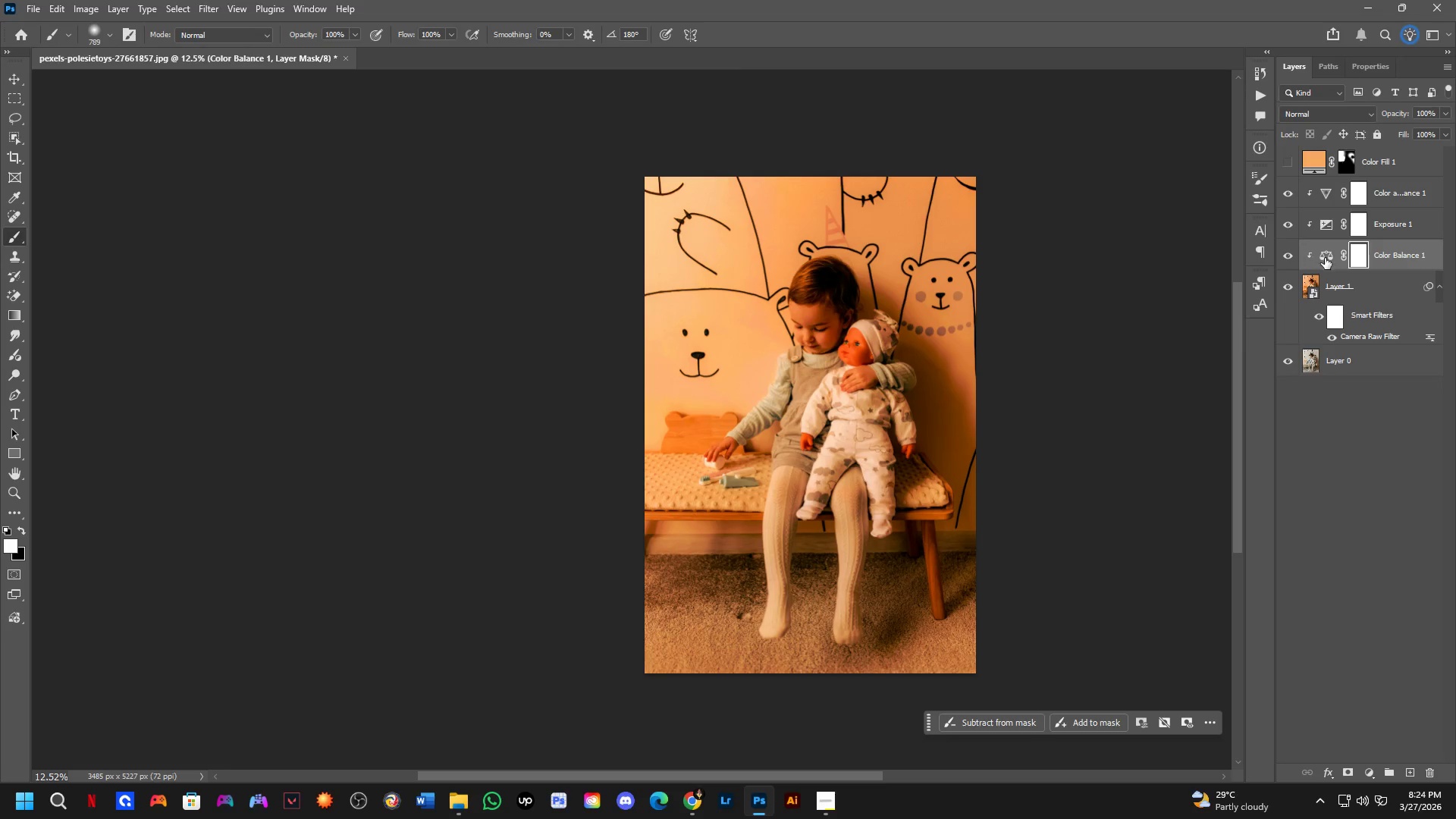 
key(Backspace)
 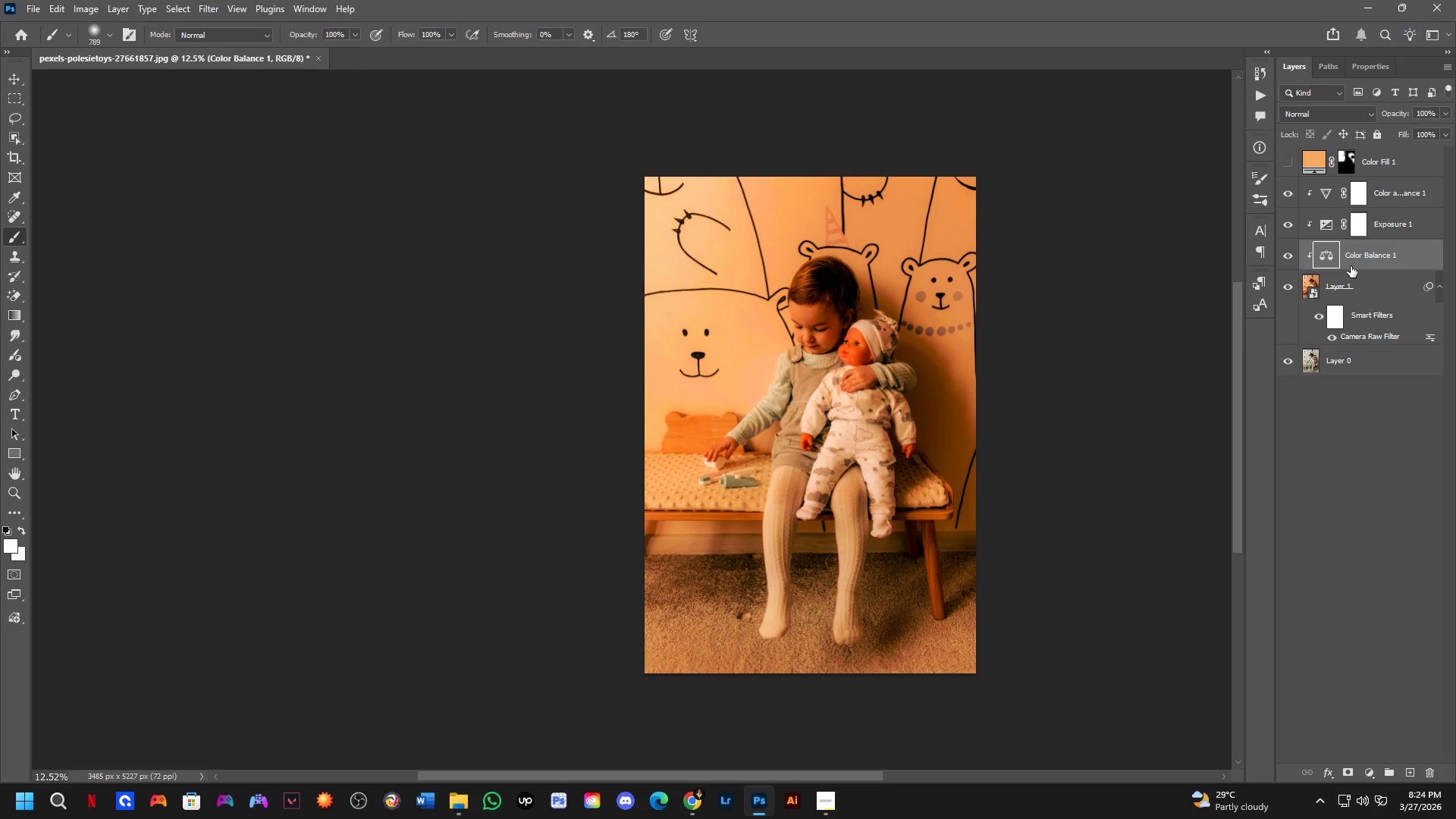 
key(Backspace)
 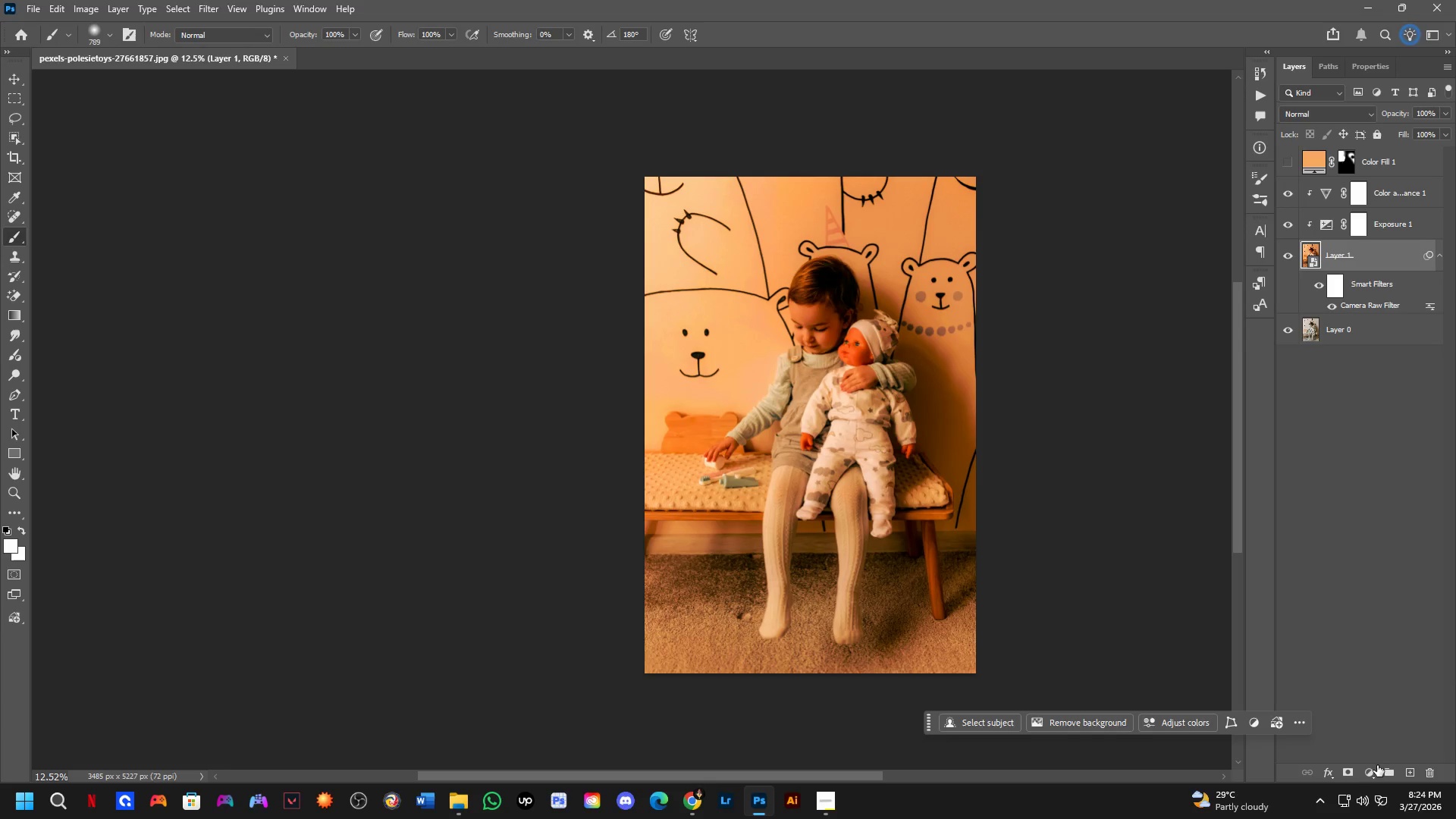 
left_click([1375, 767])
 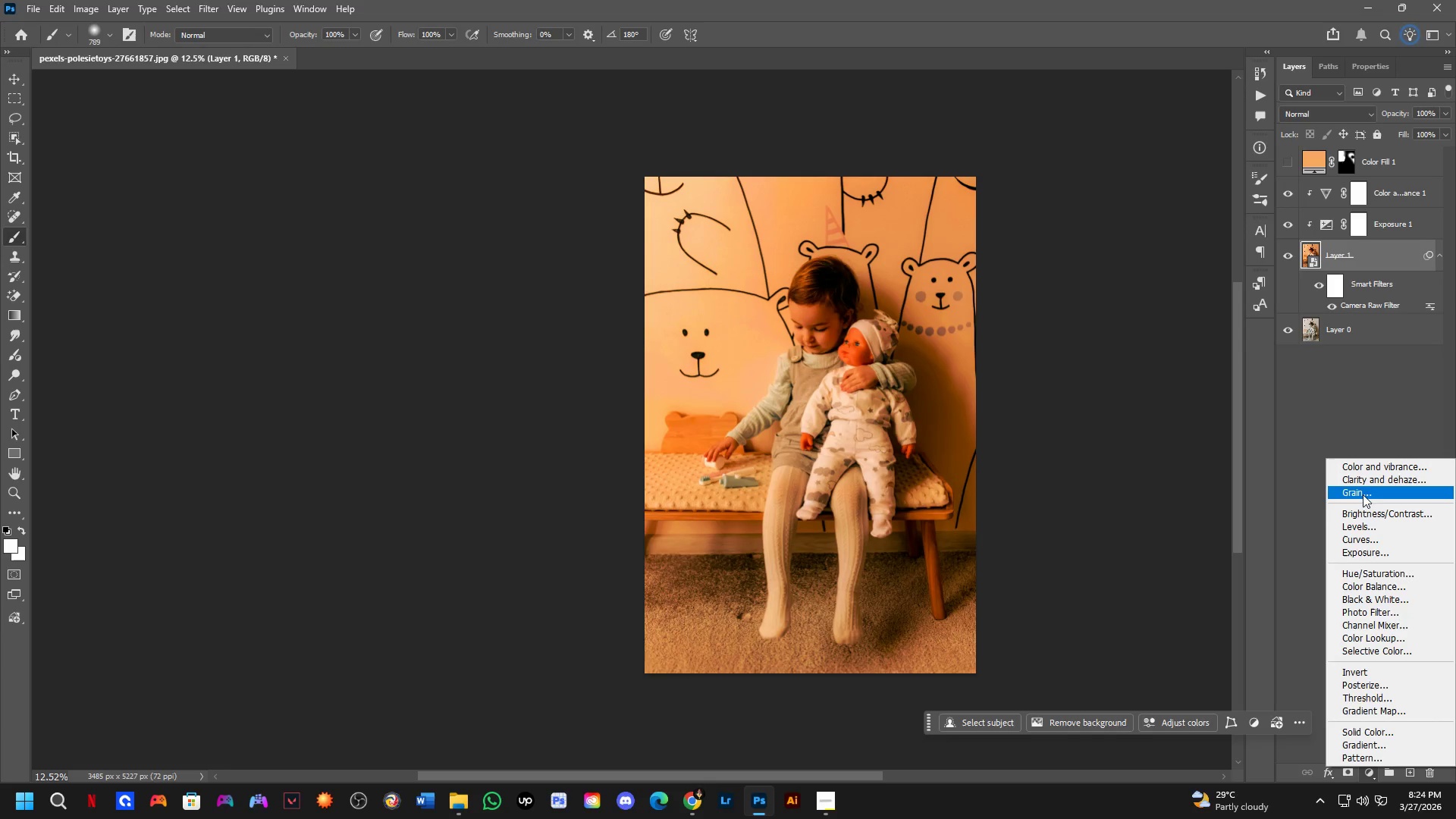 
left_click([1363, 484])
 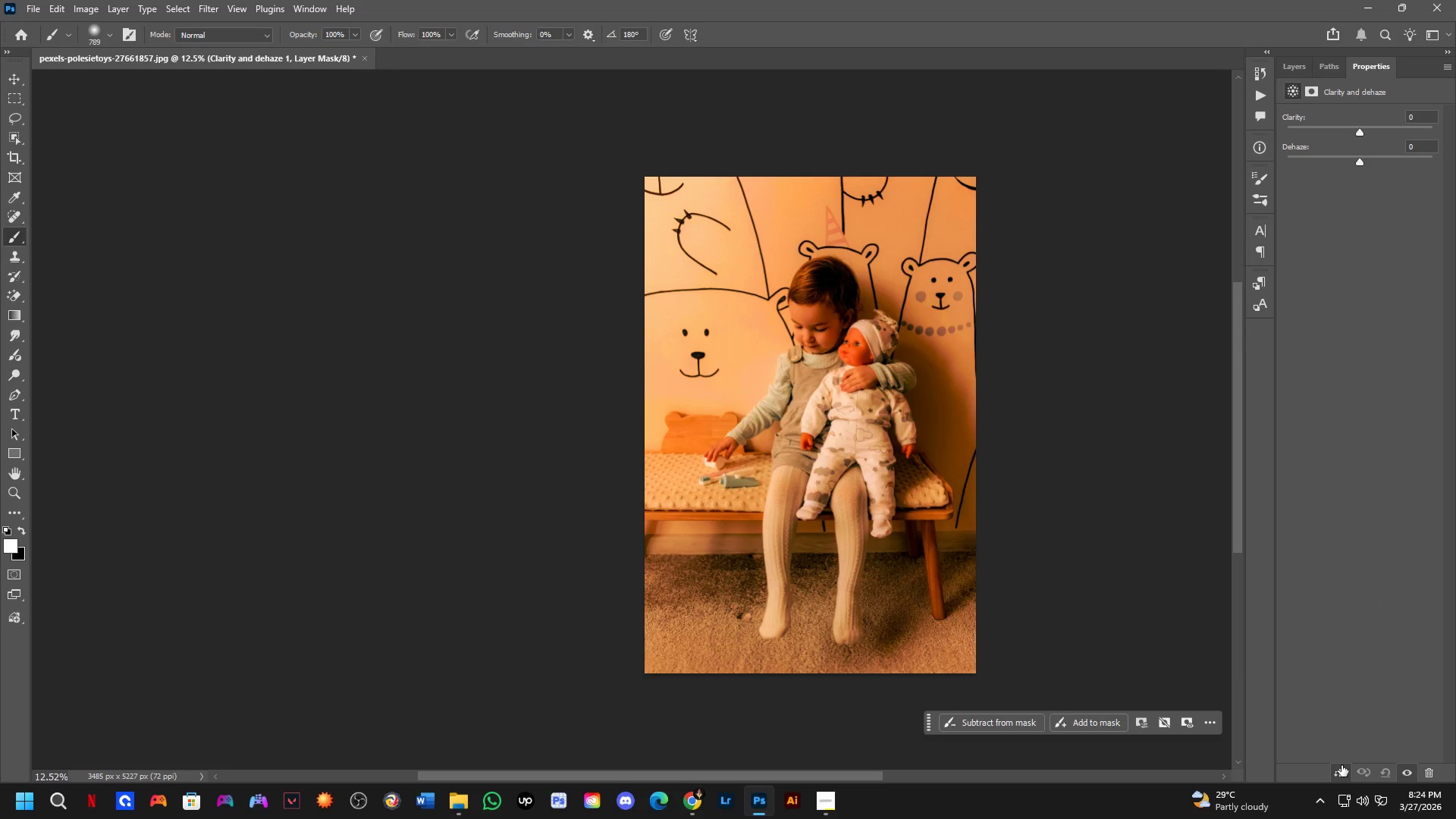 
double_click([1341, 765])
 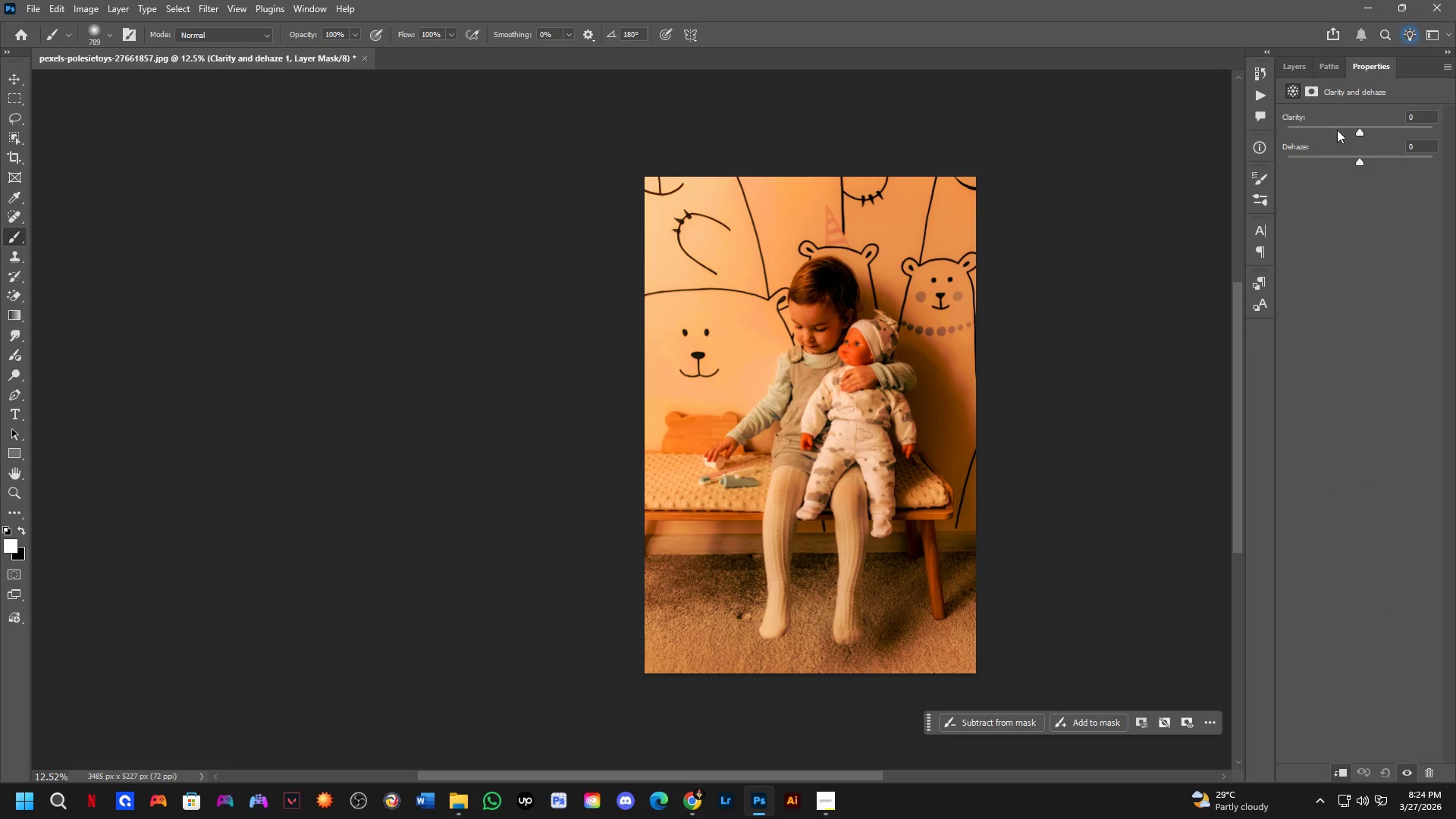 
left_click([1296, 60])
 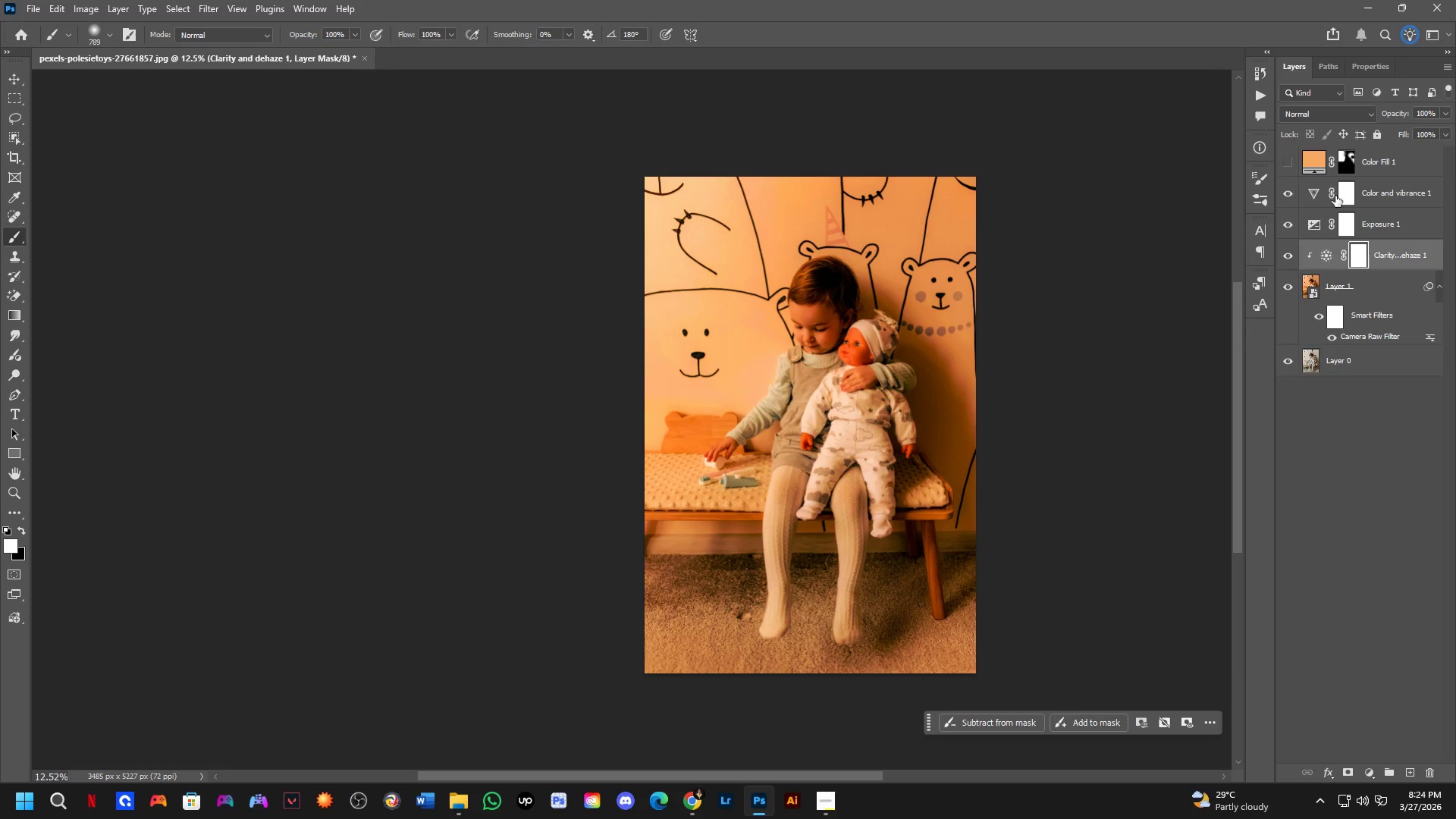 
hold_key(key=AltLeft, duration=1.51)
left_click([1387, 241])
 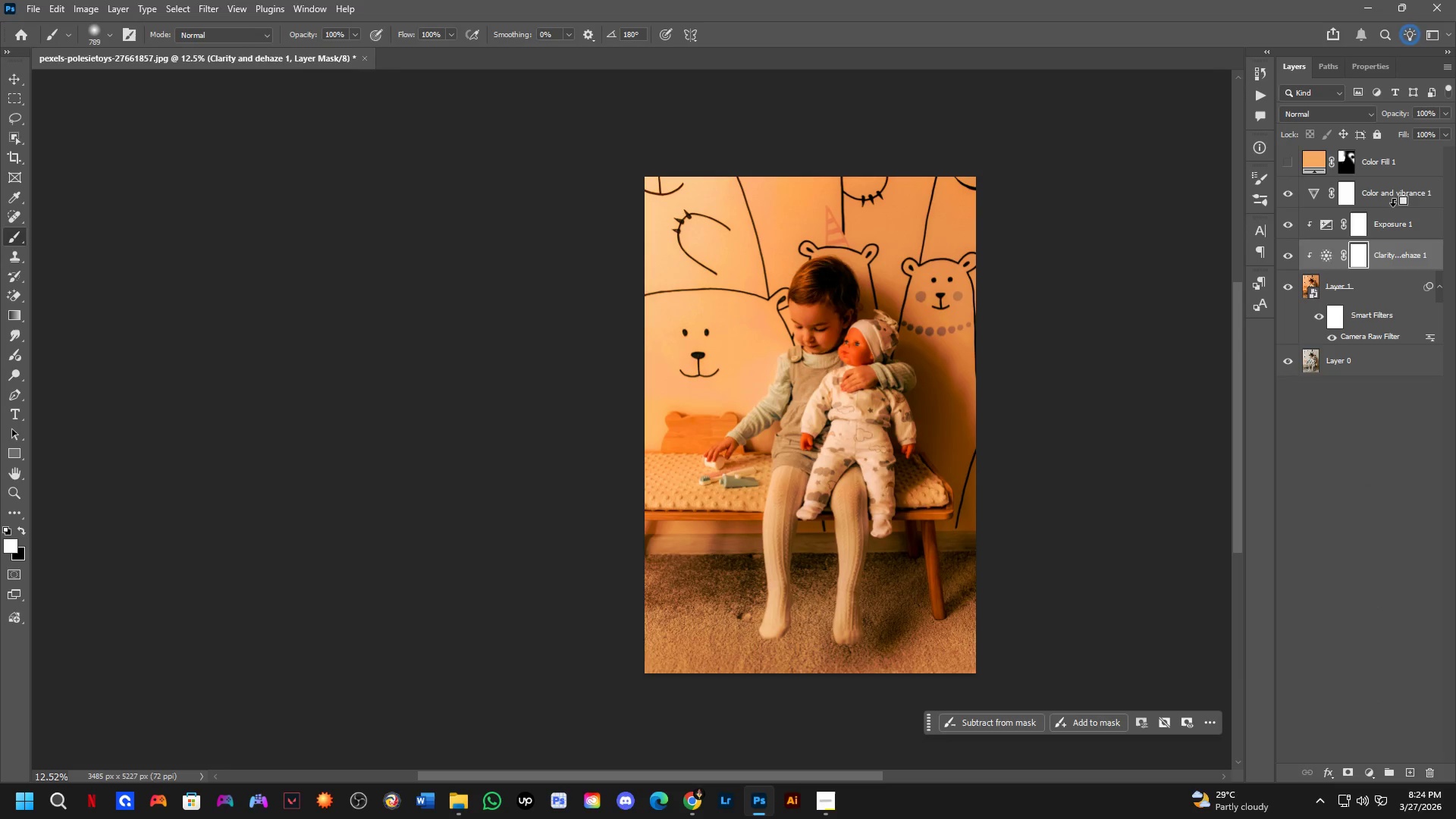 
left_click([1394, 202])
 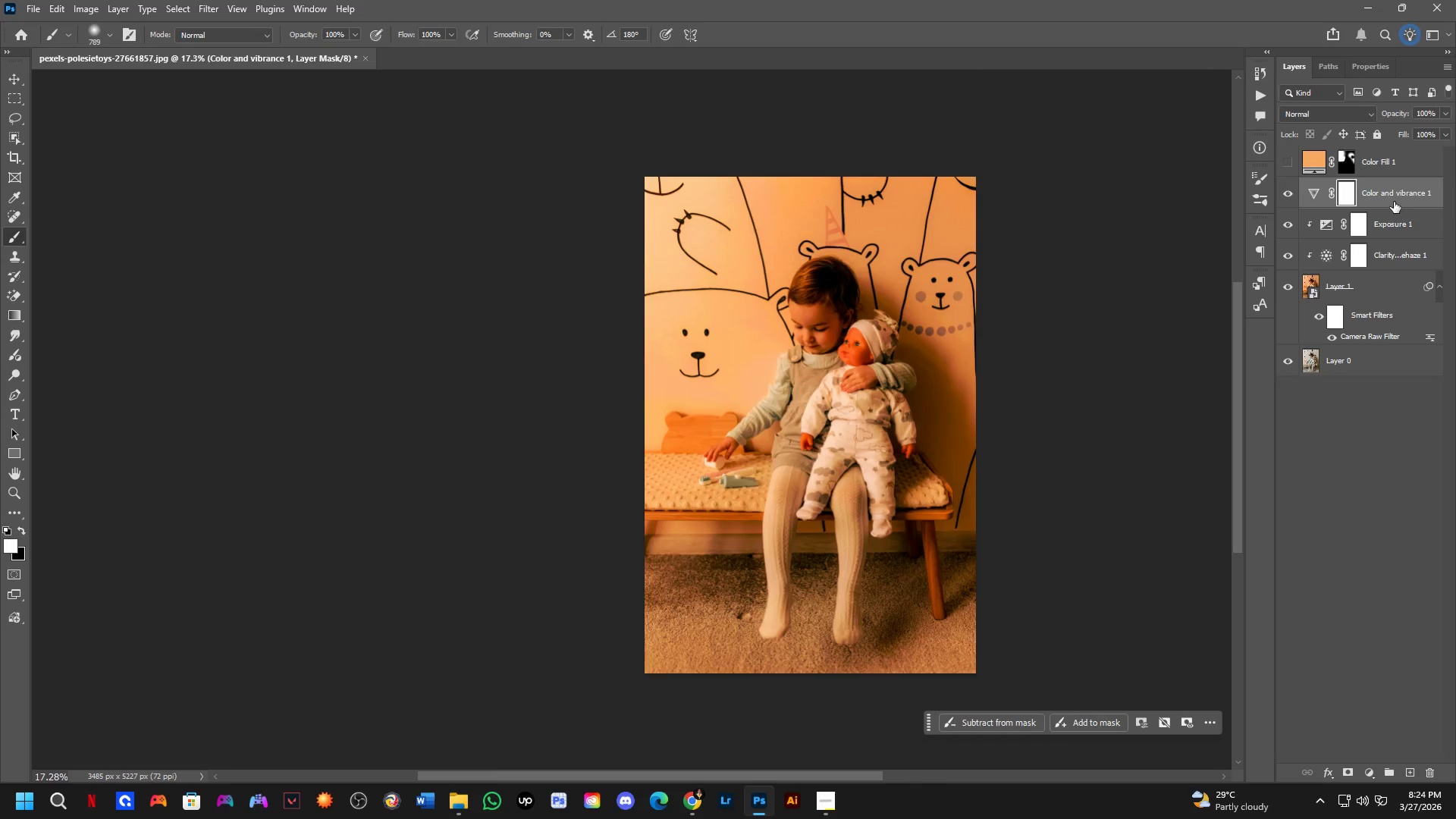 
hold_key(key=AltLeft, duration=0.58)
left_click([1401, 206])
 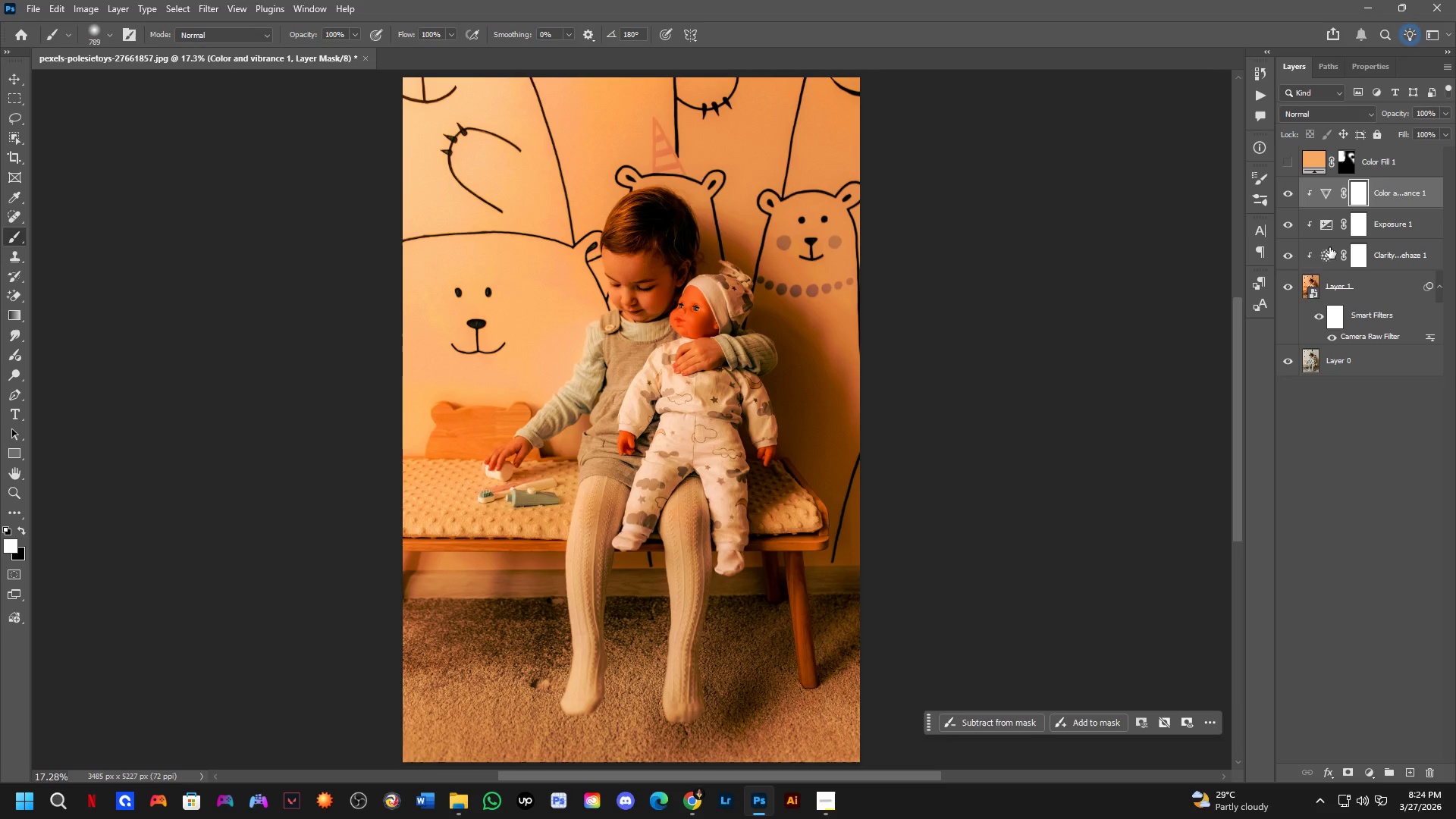 
double_click([1329, 247])
 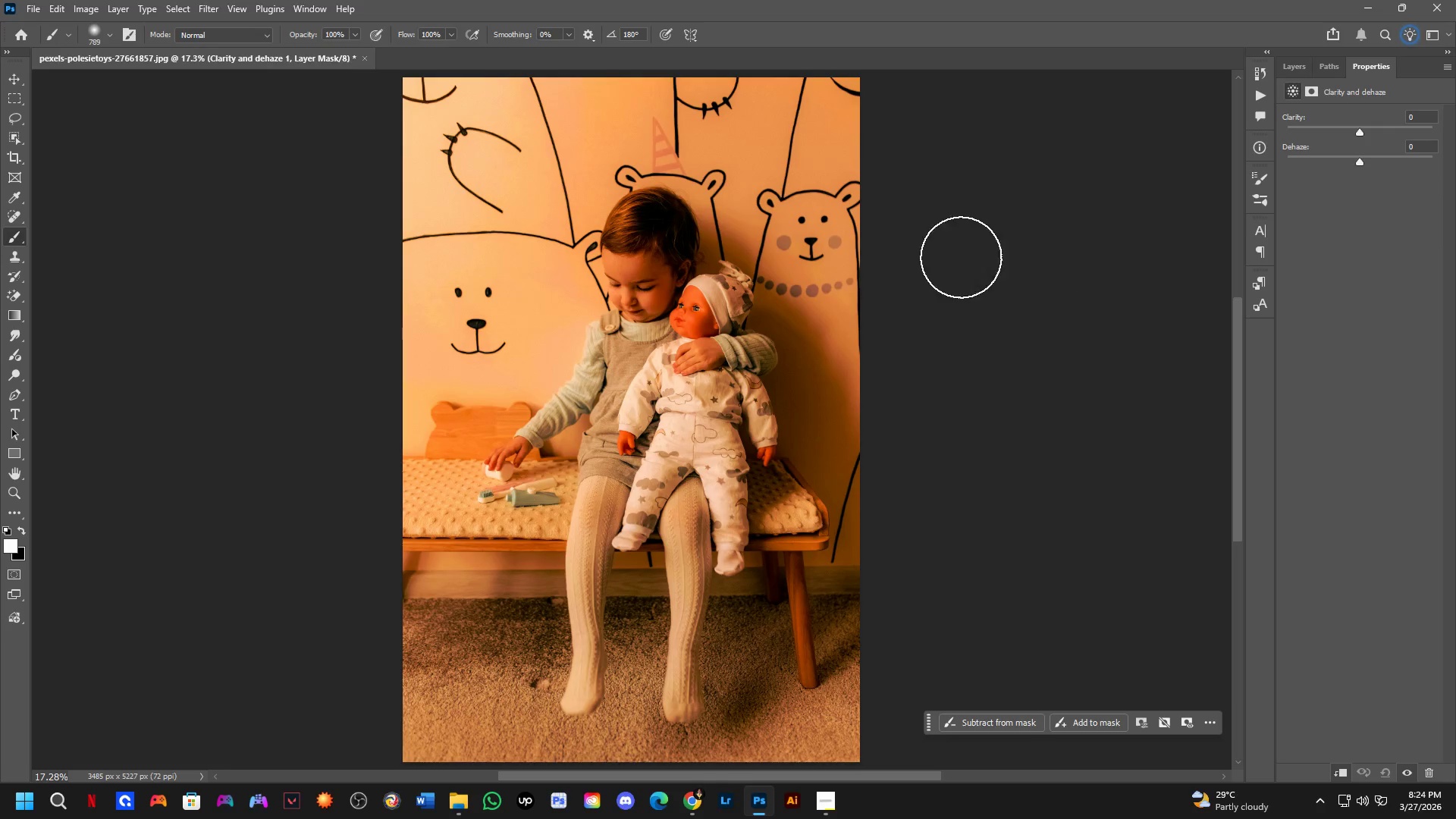 
key(Shift+ShiftLeft)
 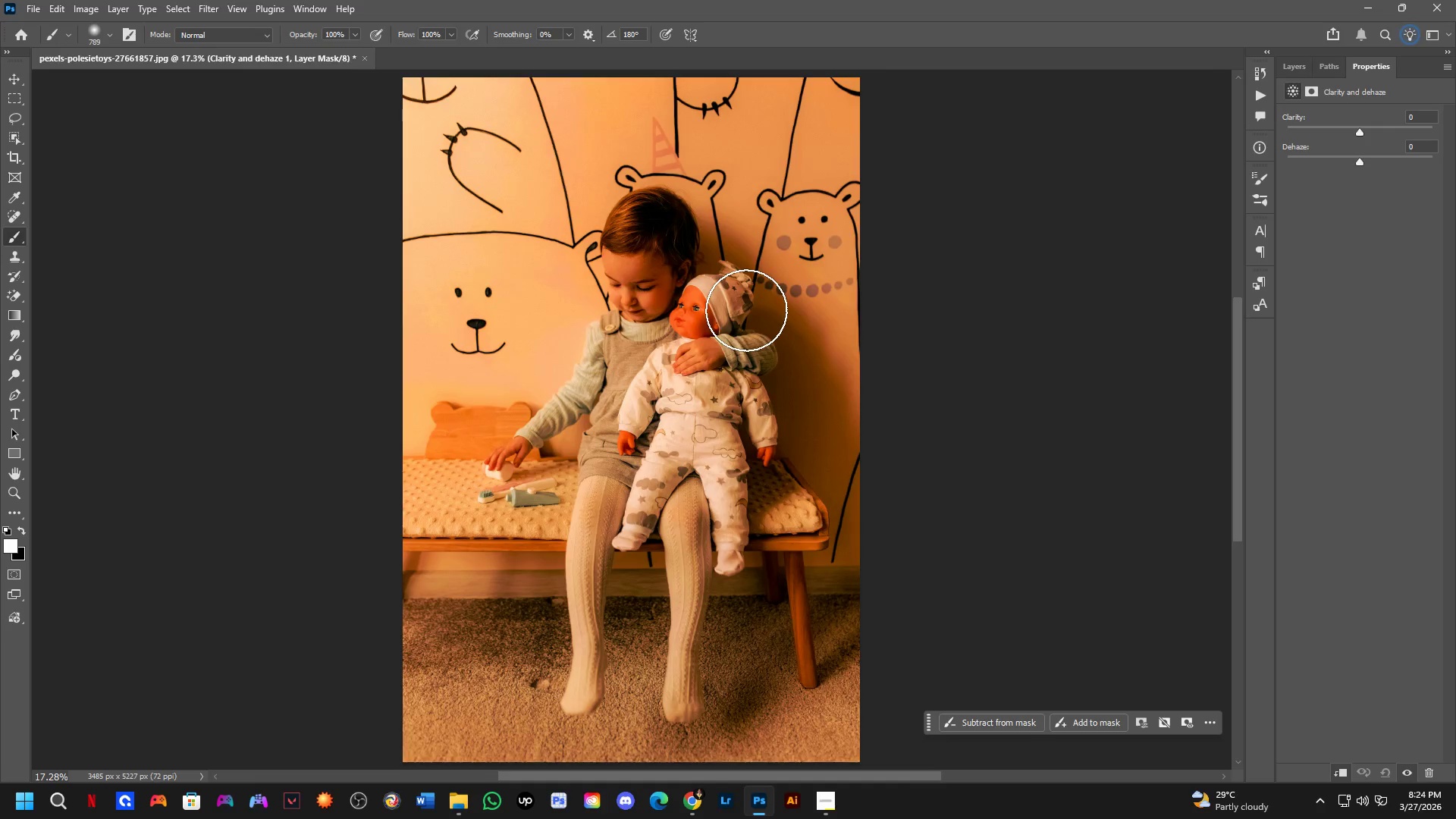 
hold_key(key=Space, duration=0.55)
 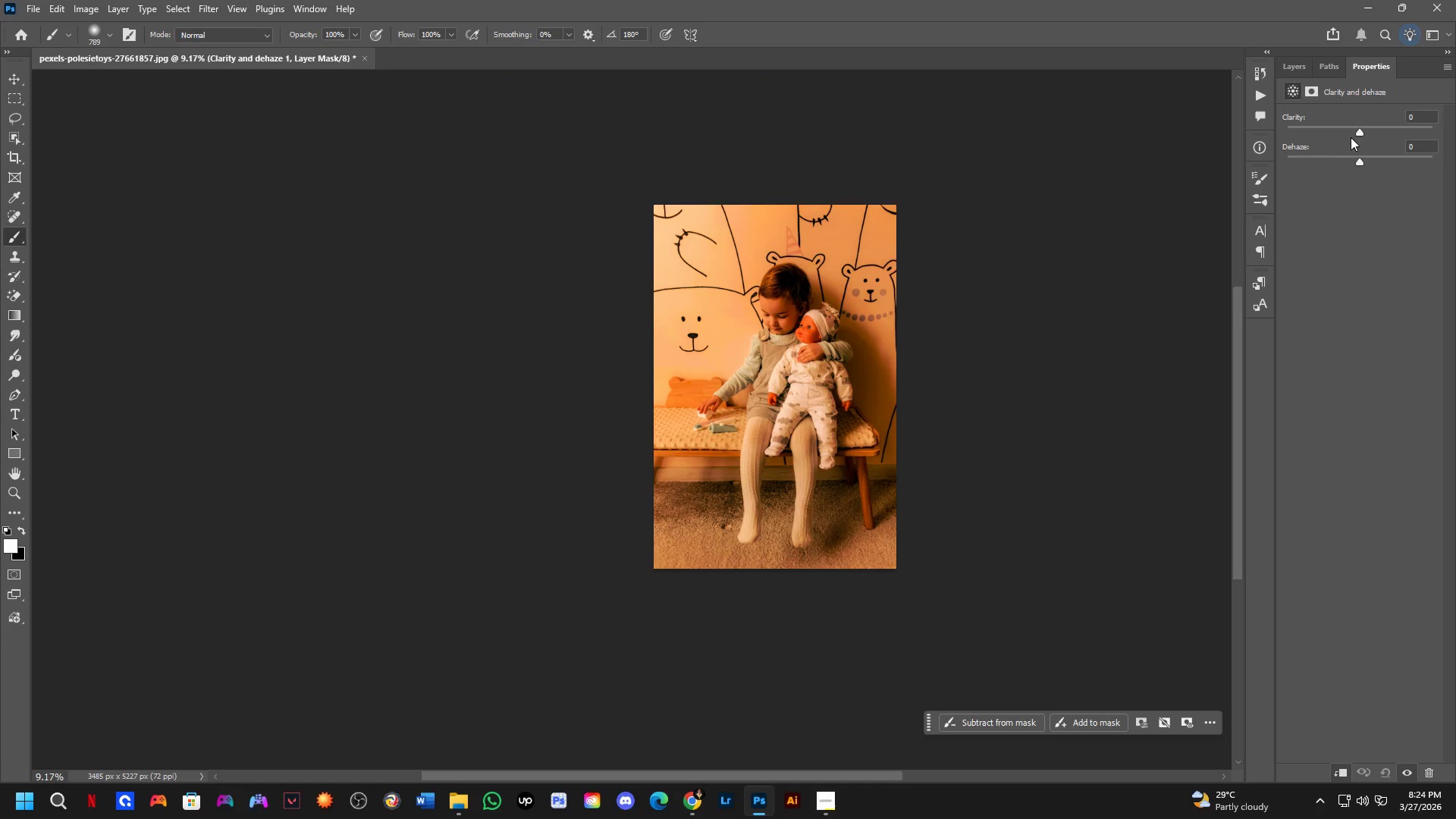 
left_click_drag(start_coordinate=[727, 318], to_coordinate=[799, 344])
 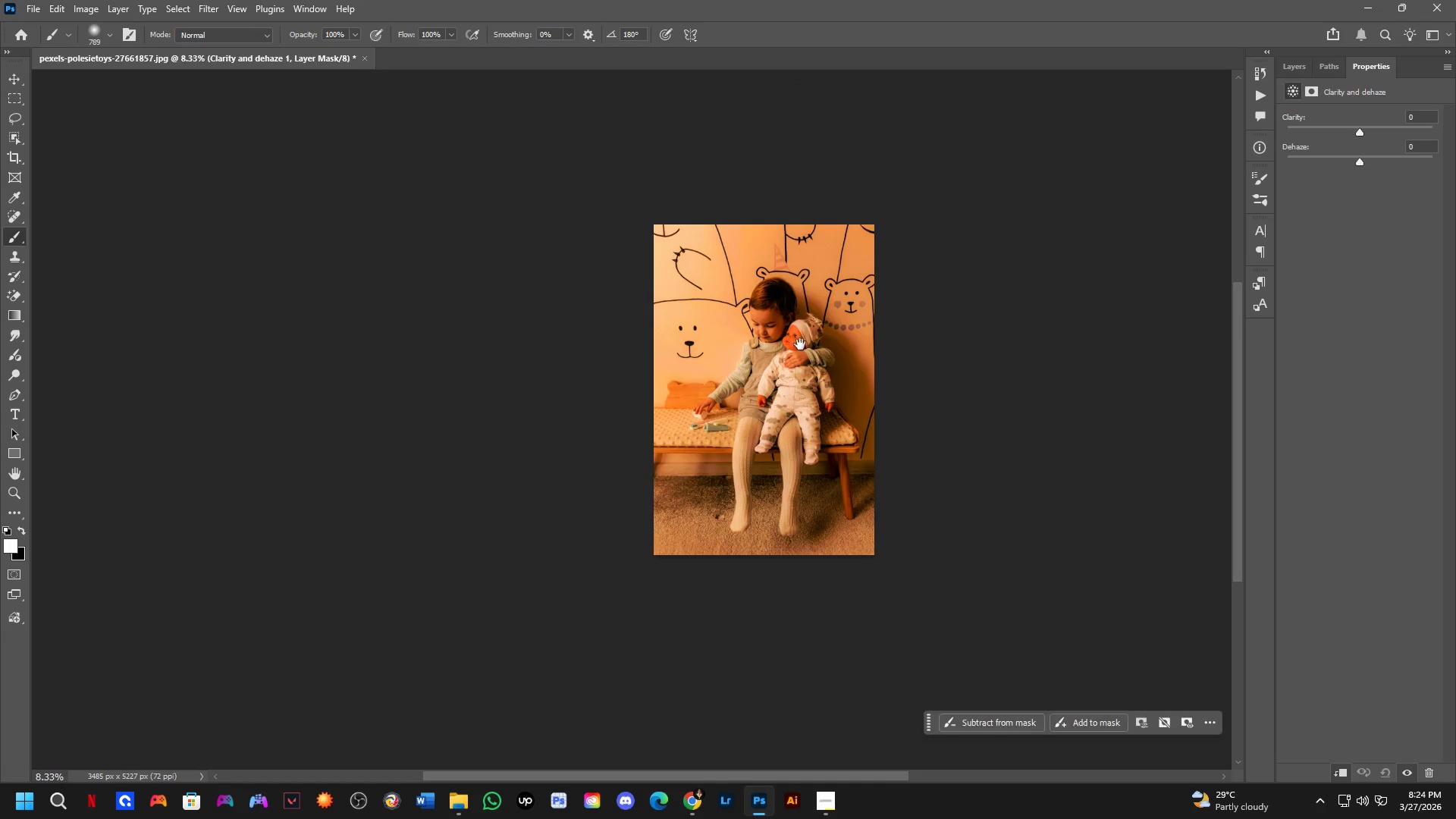 
scroll: coordinate [746, 313], scroll_direction: down, amount: 3.0
 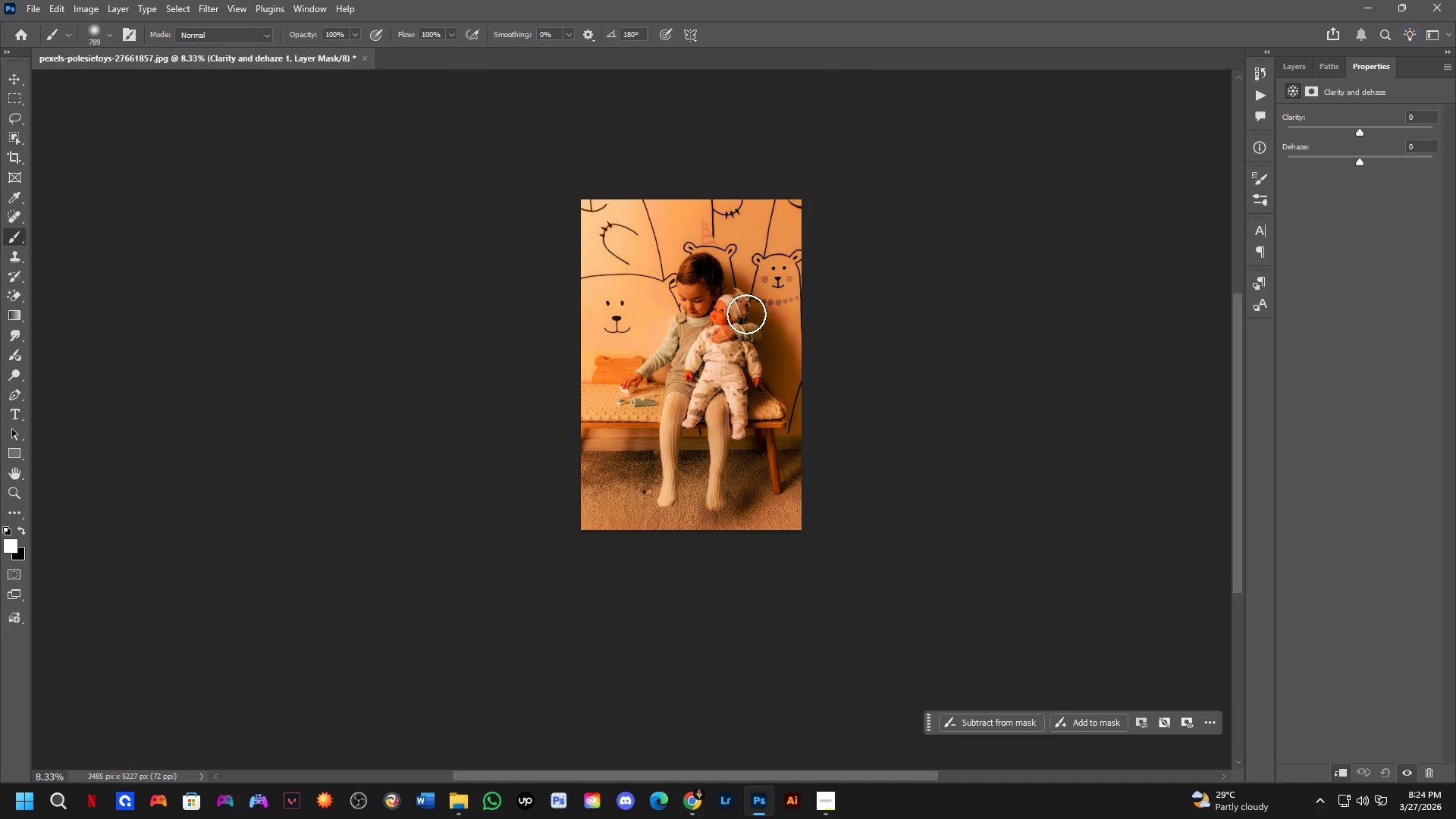 
scroll: coordinate [1033, 257], scroll_direction: up, amount: 1.0
 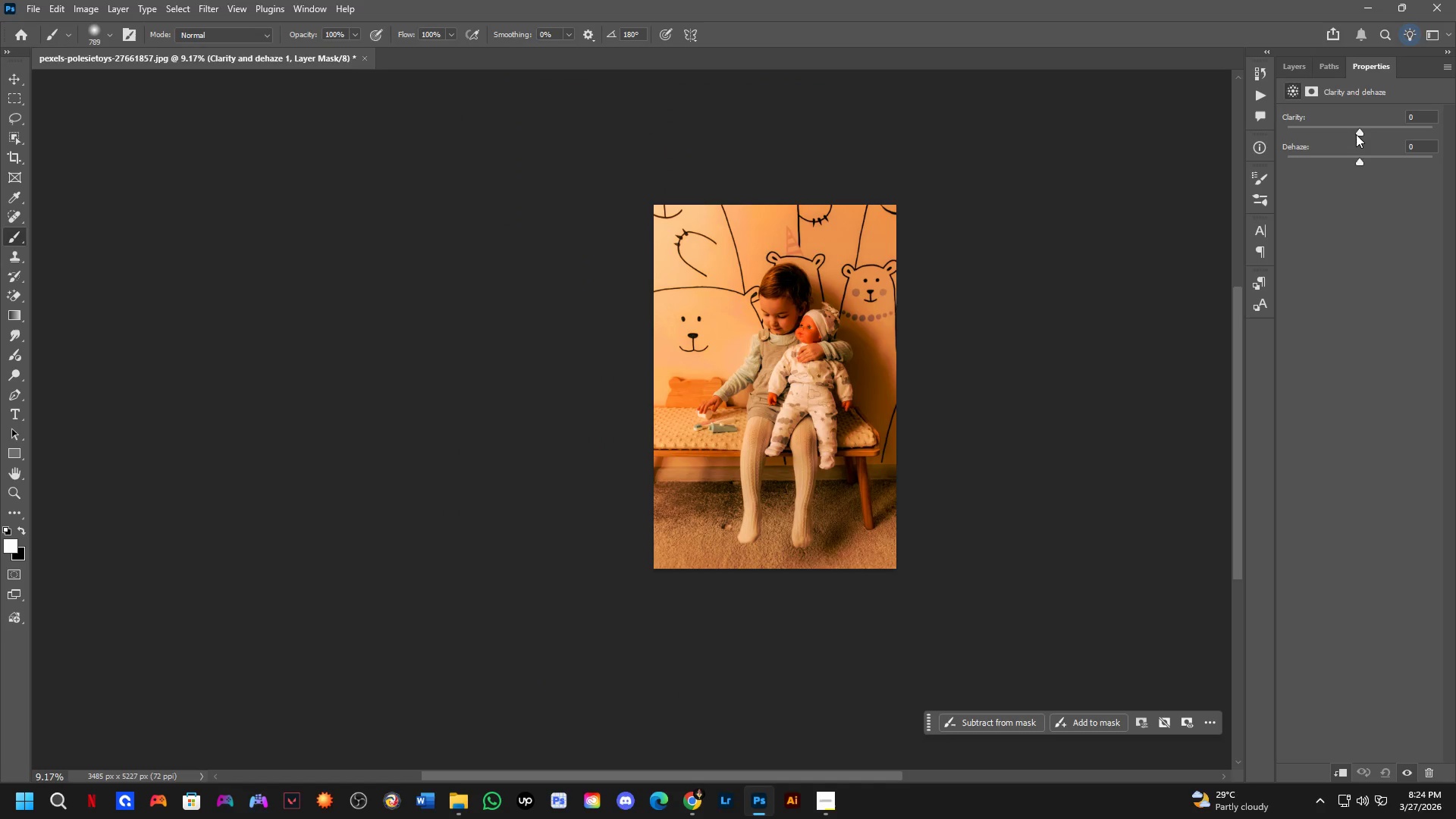 
left_click_drag(start_coordinate=[1358, 132], to_coordinate=[1404, 127])
 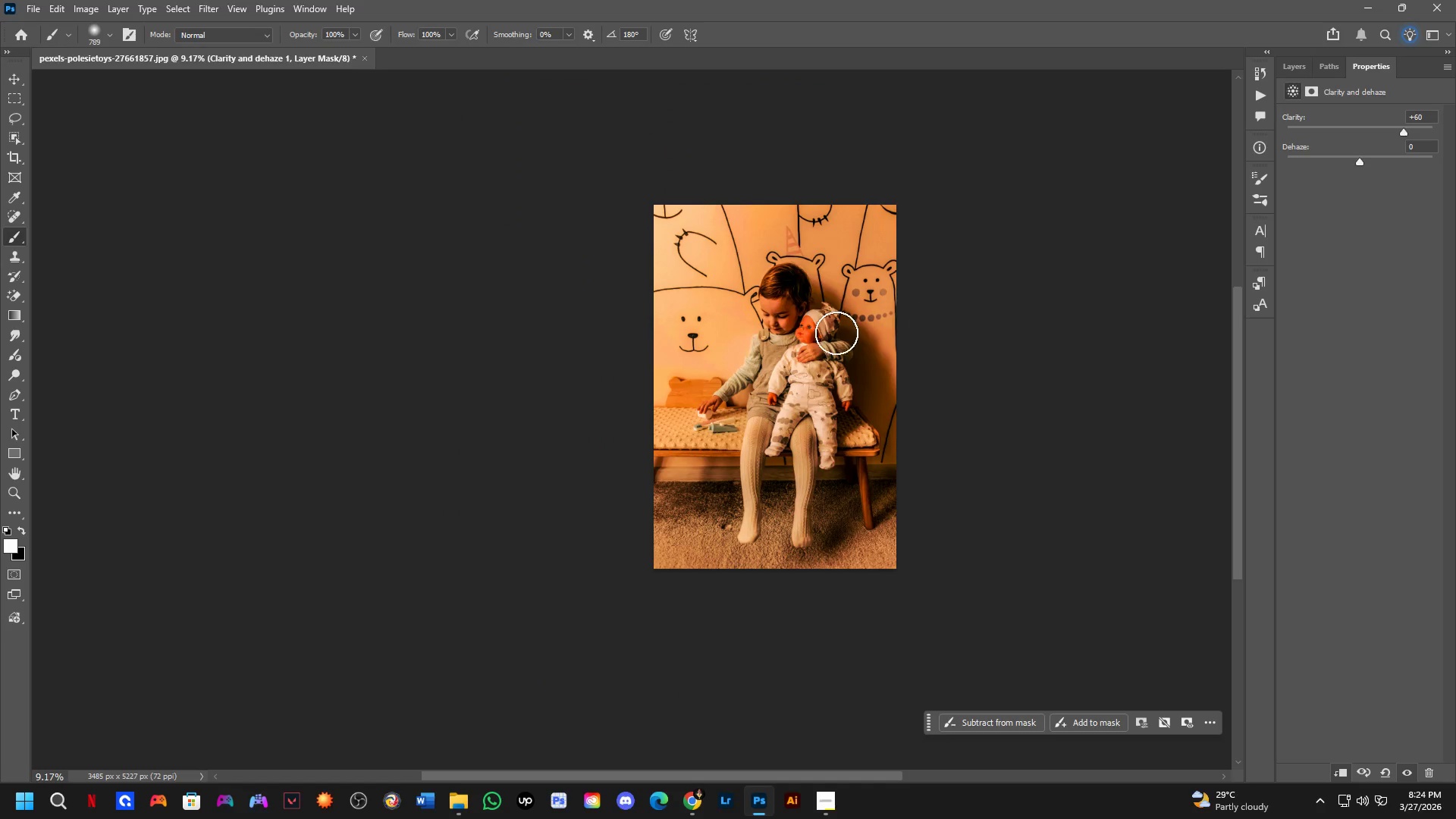 
key(Shift+ShiftLeft)
 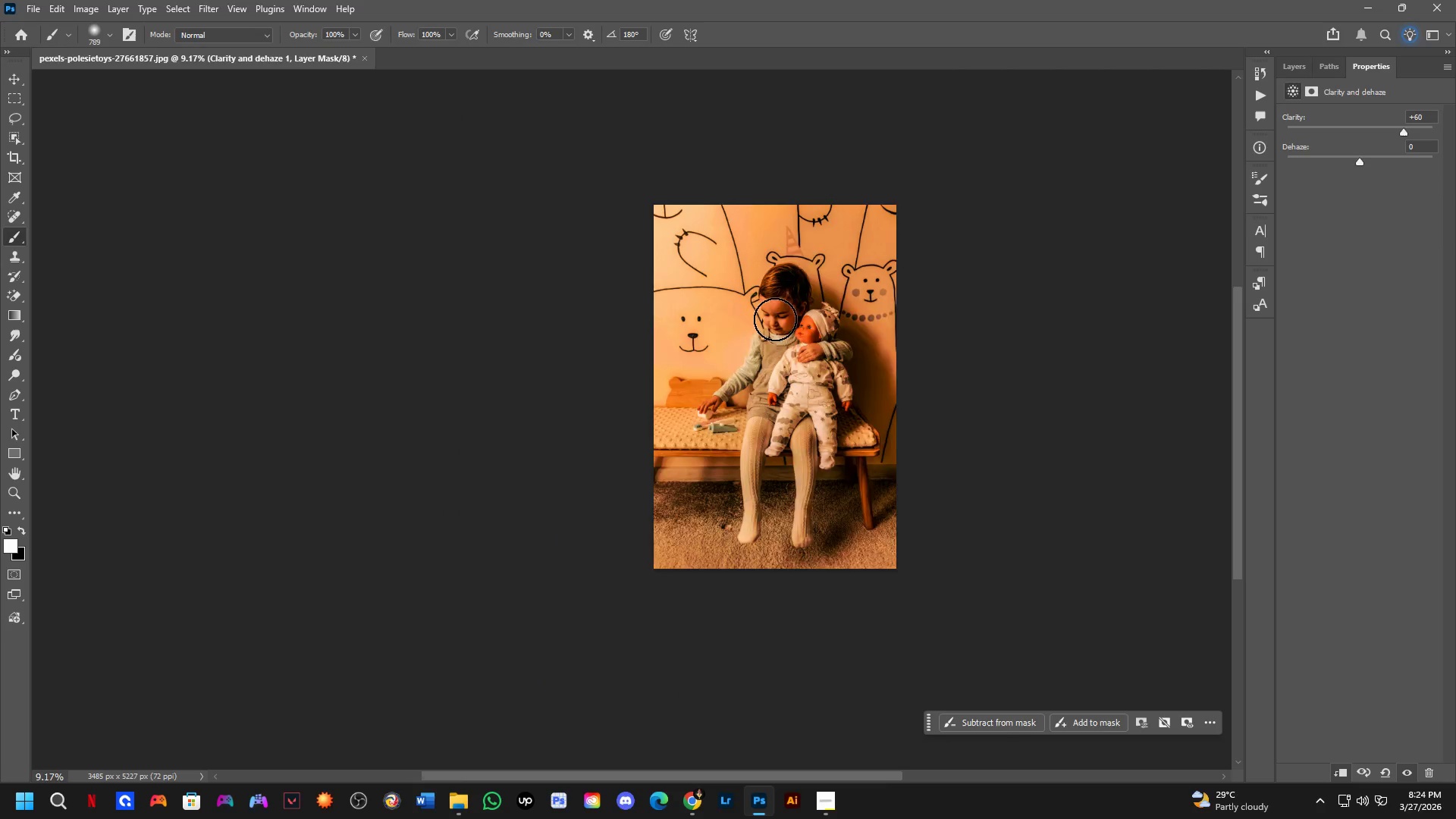 
scroll: coordinate [830, 300], scroll_direction: up, amount: 7.0
 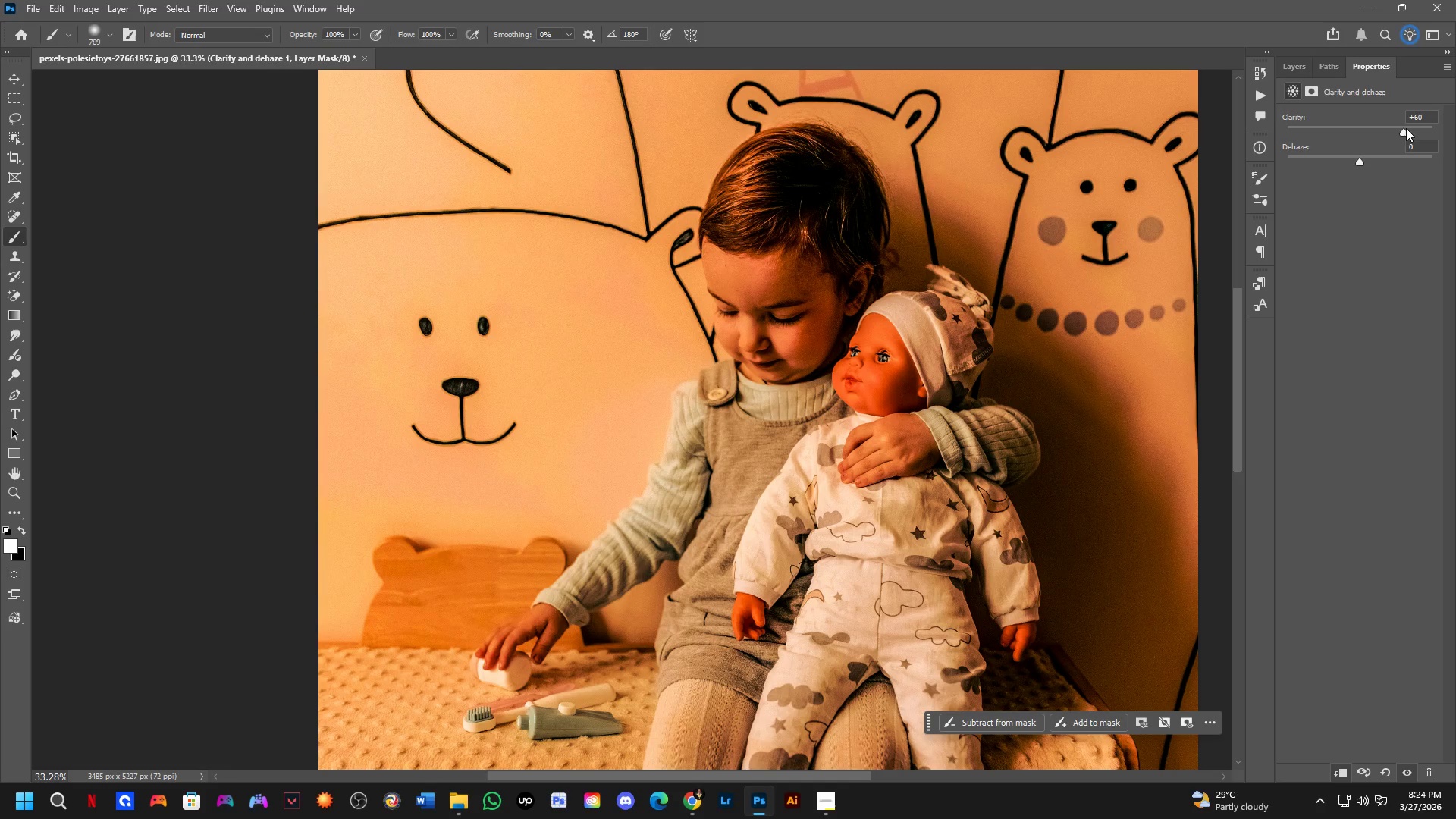 
left_click_drag(start_coordinate=[1406, 129], to_coordinate=[1384, 136])
 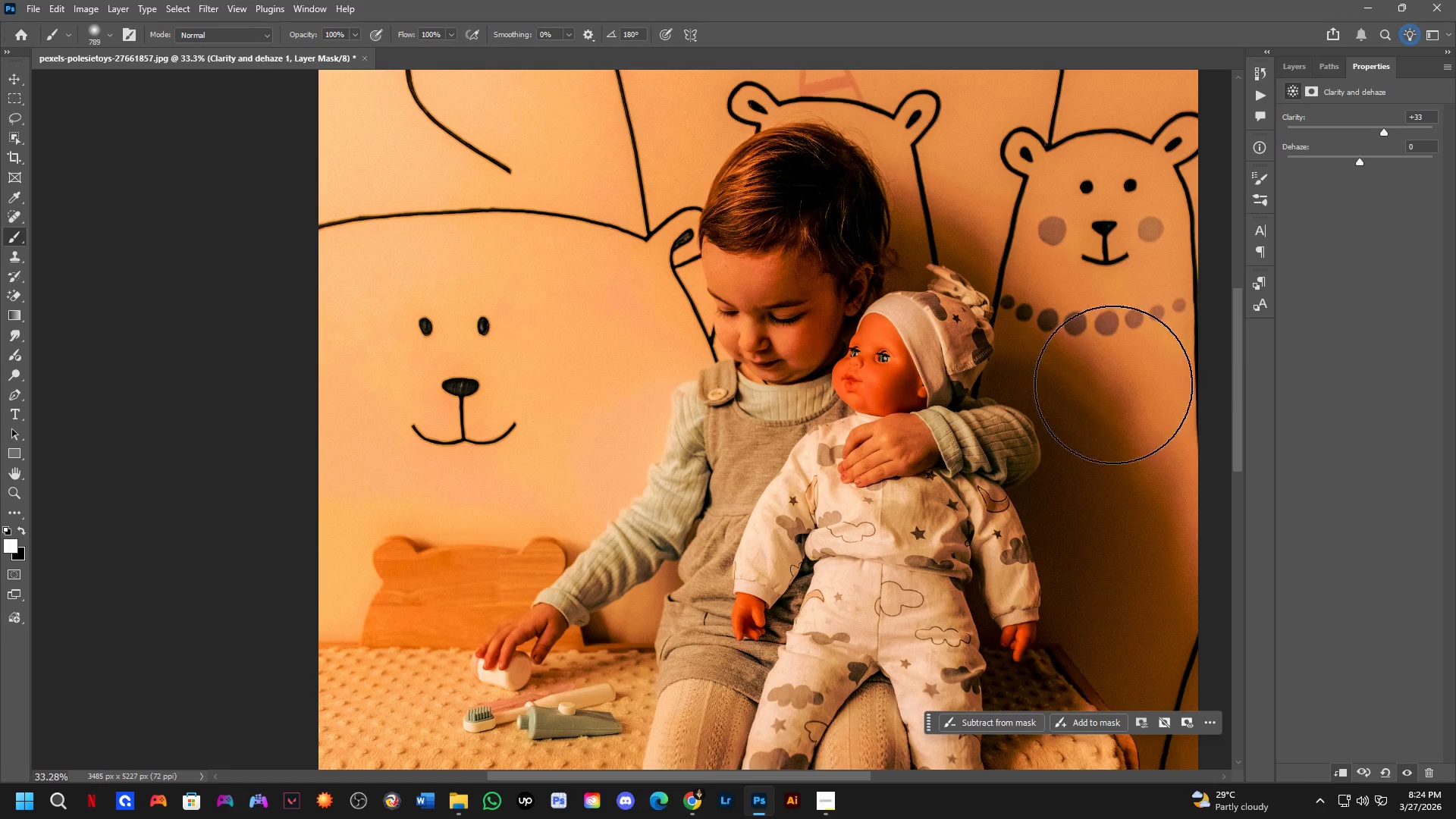 
hold_key(key=Space, duration=0.53)
 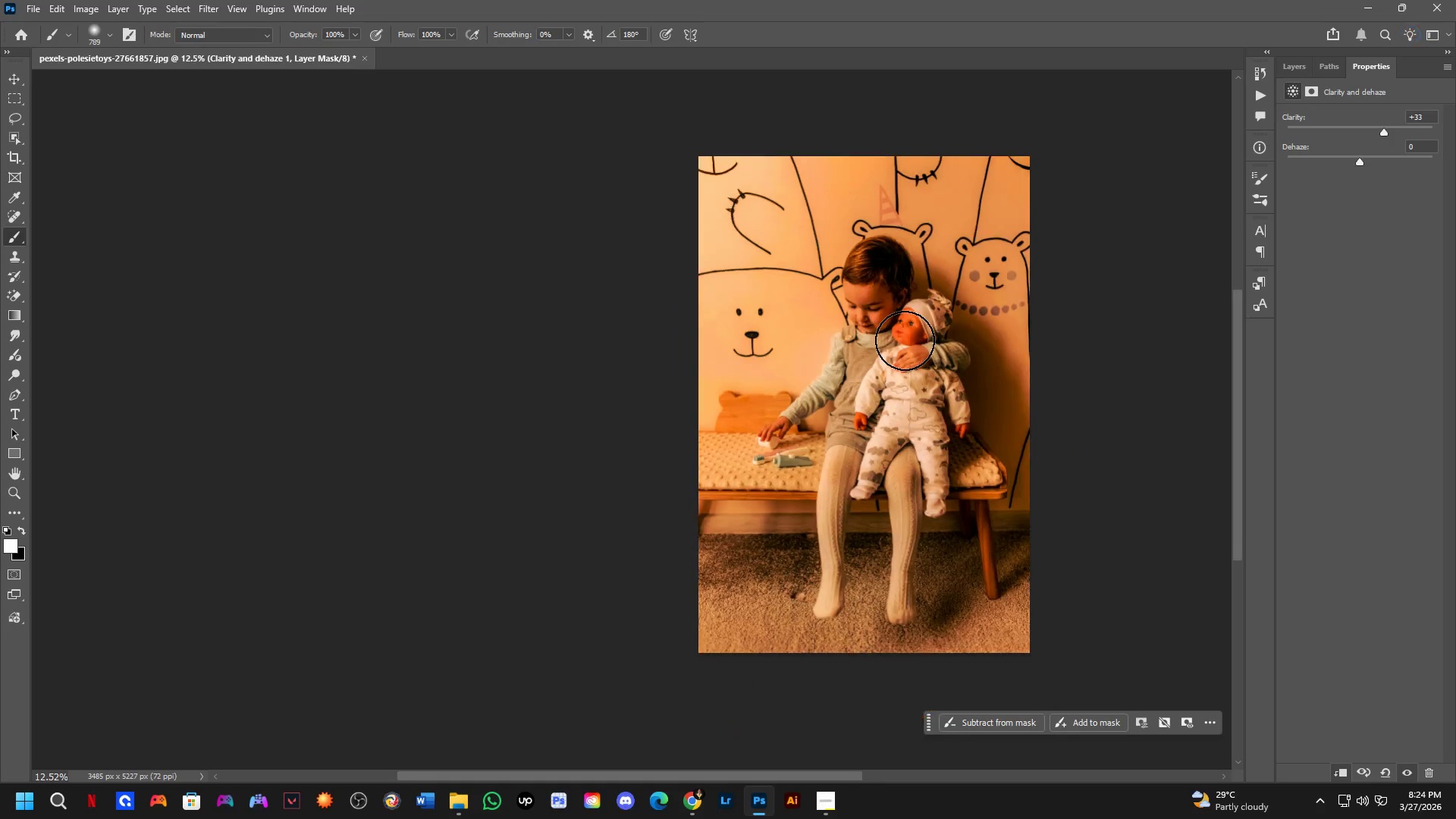 
left_click_drag(start_coordinate=[920, 388], to_coordinate=[914, 344])
 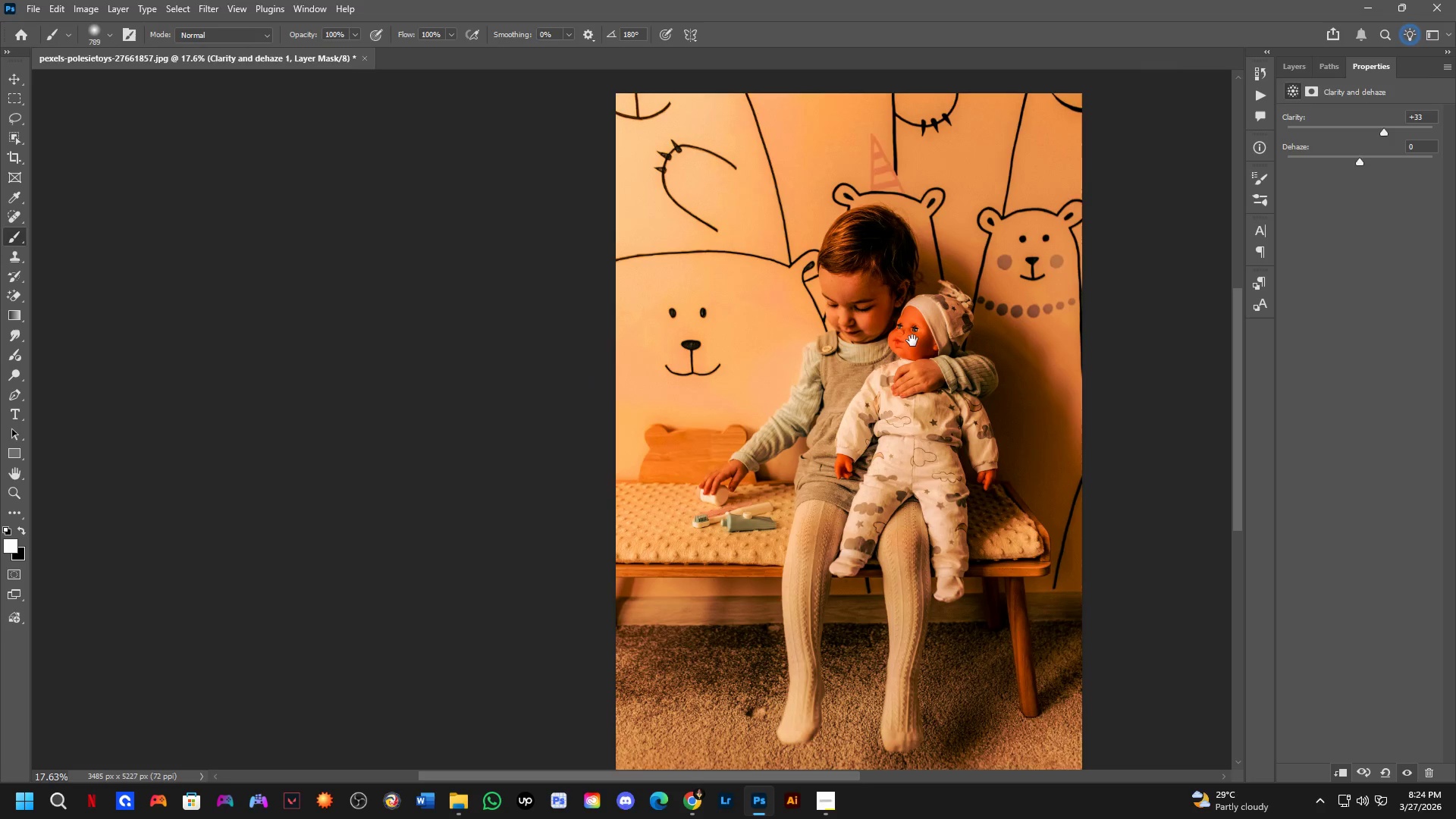 
scroll: coordinate [968, 398], scroll_direction: down, amount: 7.0
 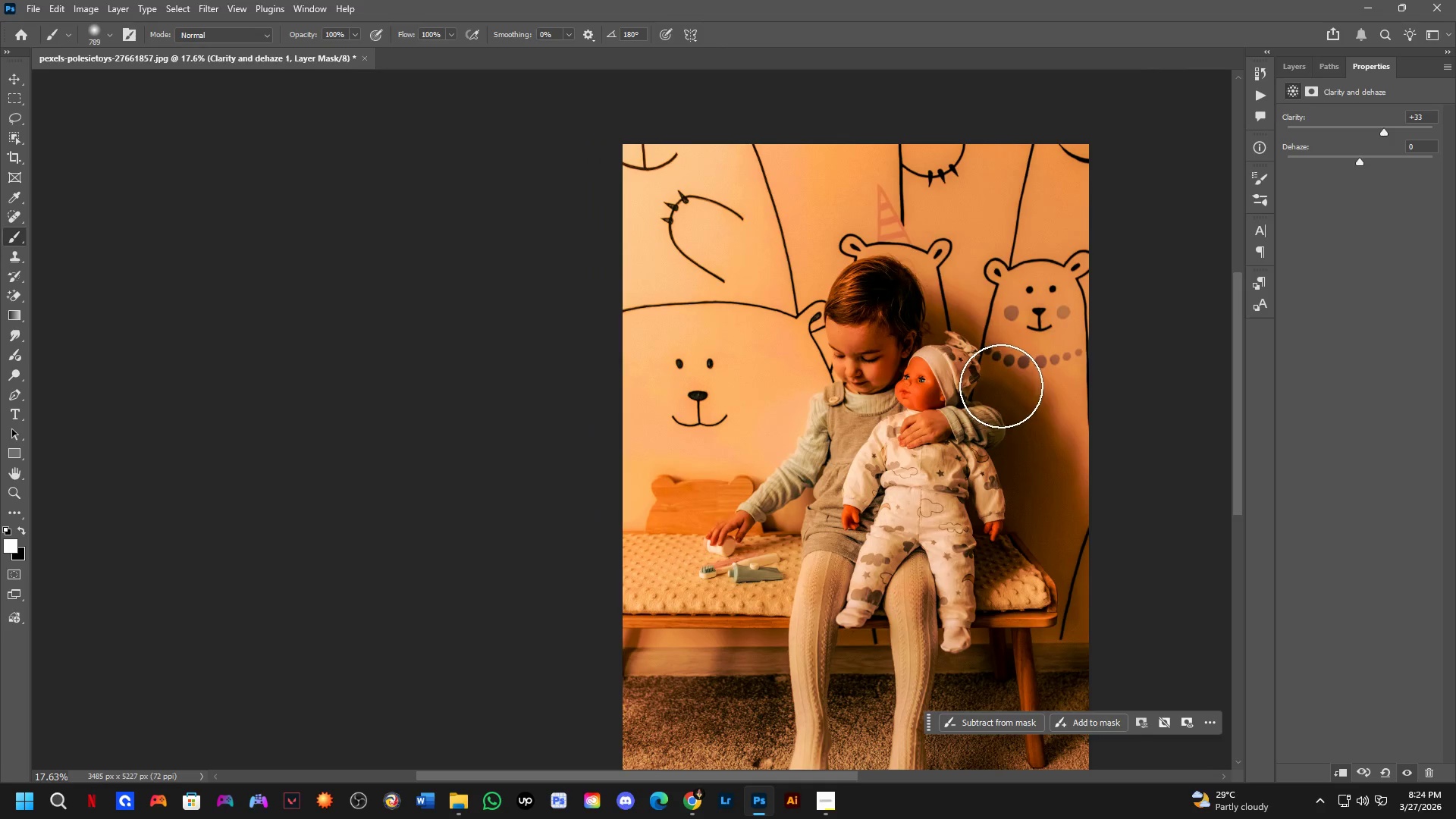 
key(Shift+ShiftLeft)
 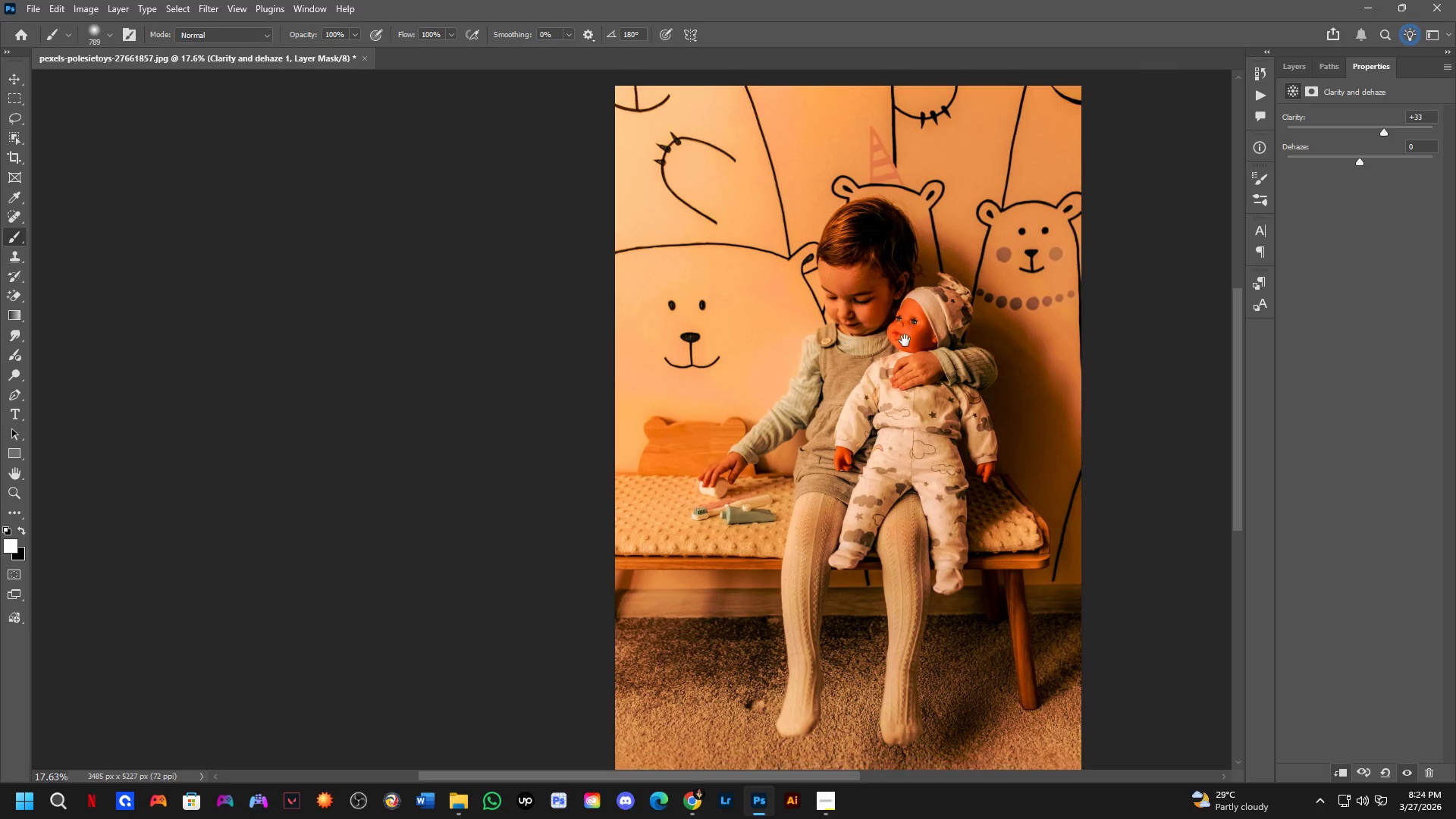 
hold_key(key=Space, duration=0.45)
 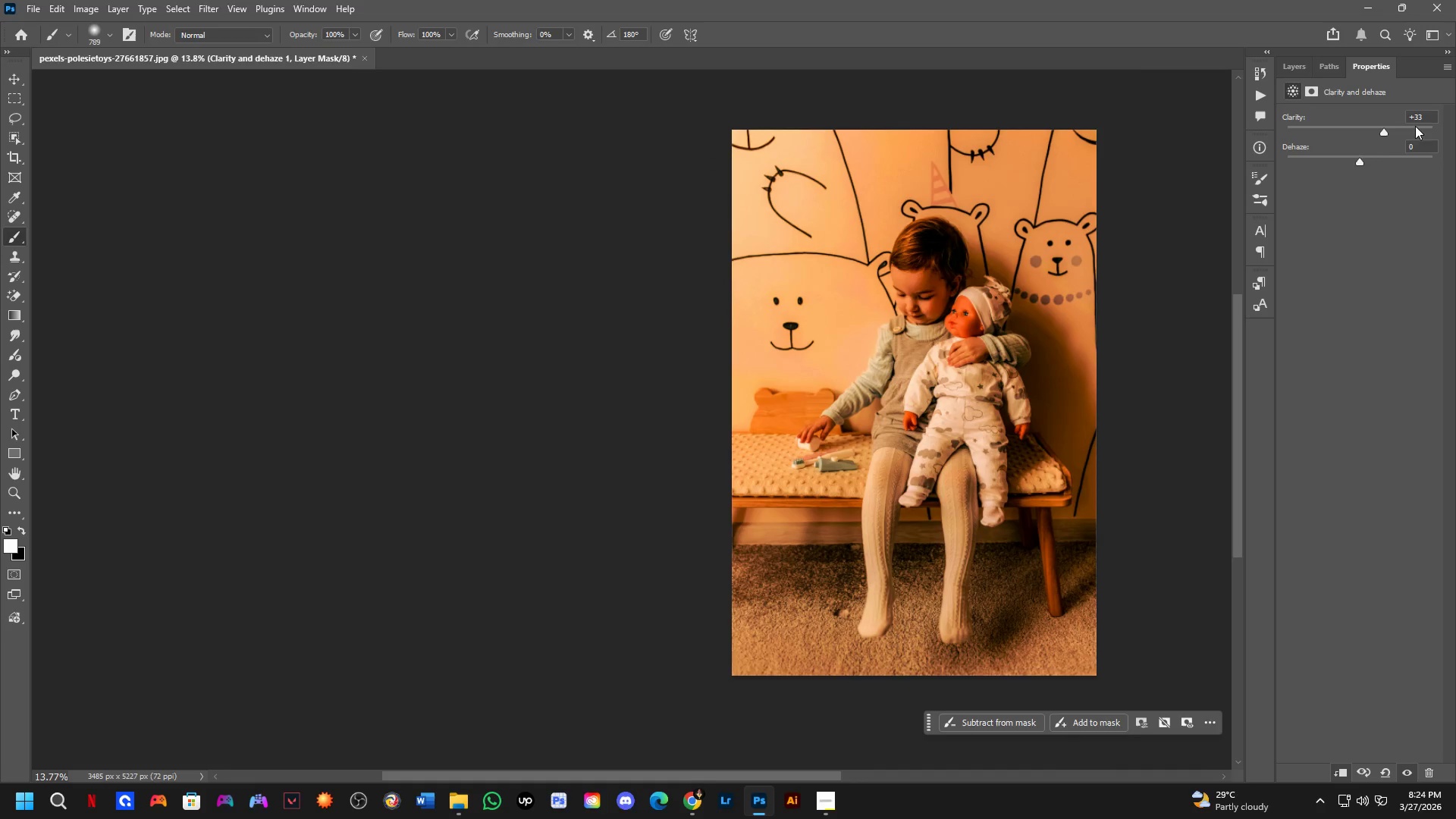 
left_click_drag(start_coordinate=[917, 346], to_coordinate=[915, 359])
 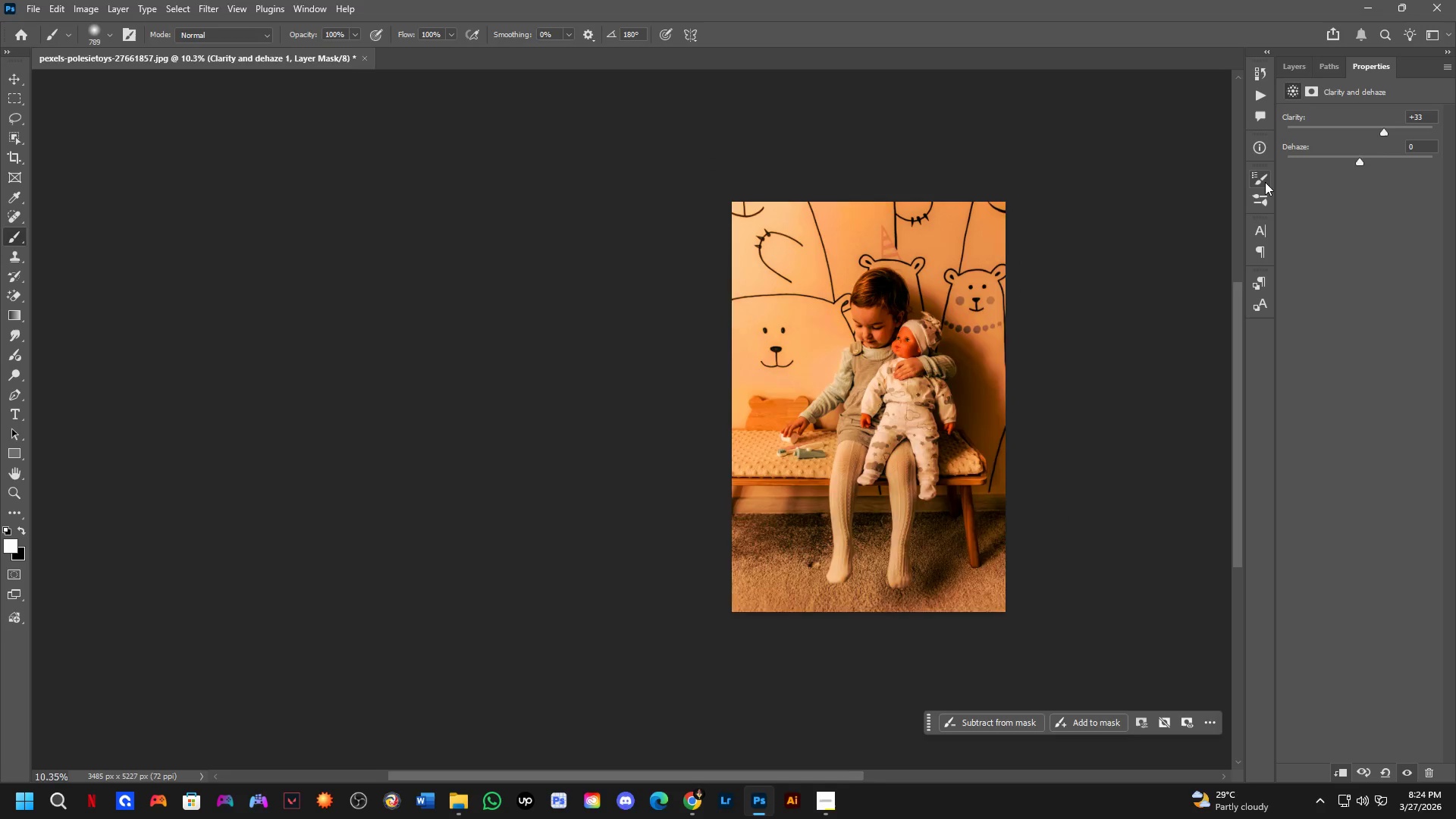 
scroll: coordinate [905, 341], scroll_direction: down, amount: 7.0
 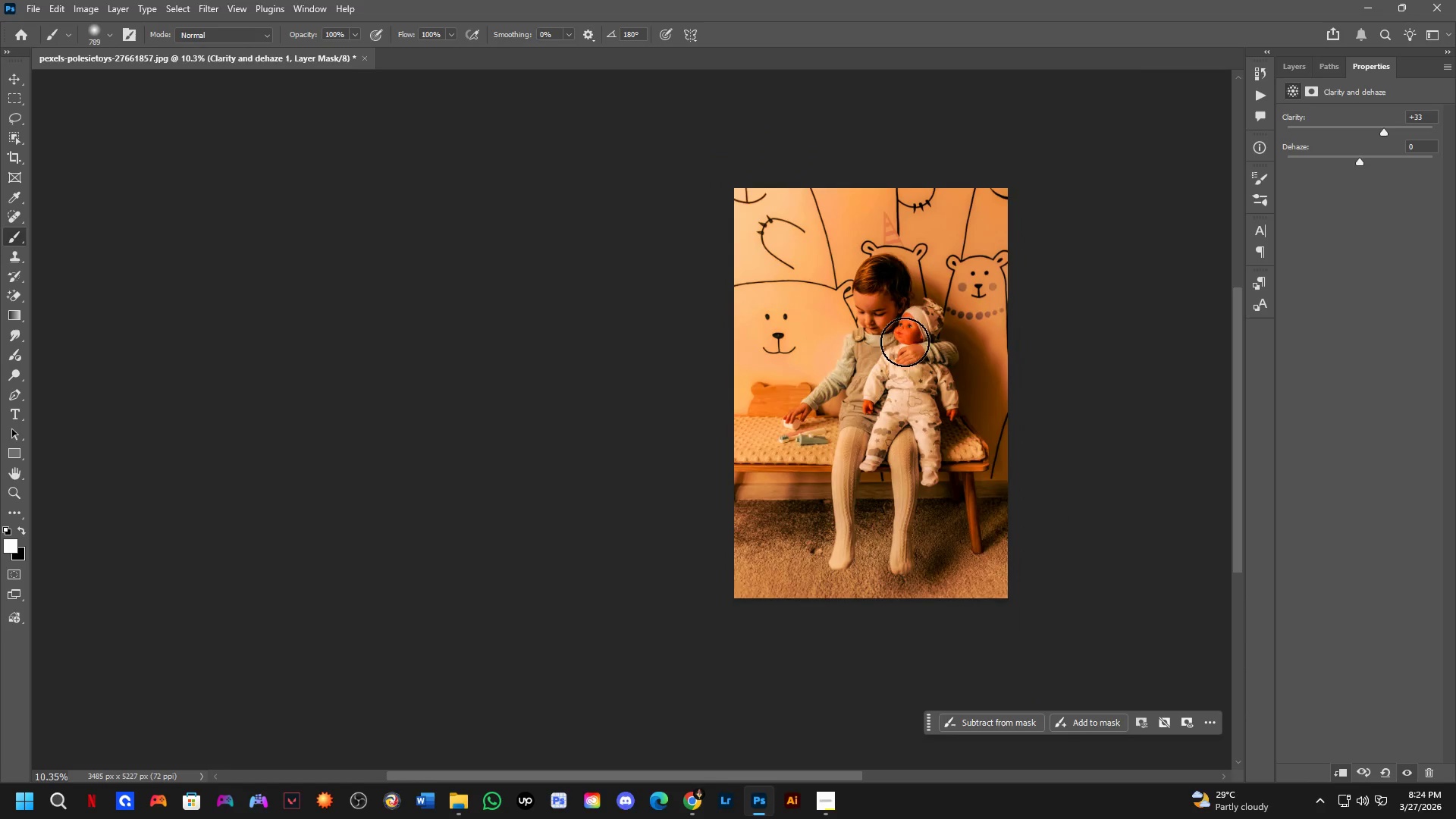 
scroll: coordinate [1357, 142], scroll_direction: up, amount: 3.0
 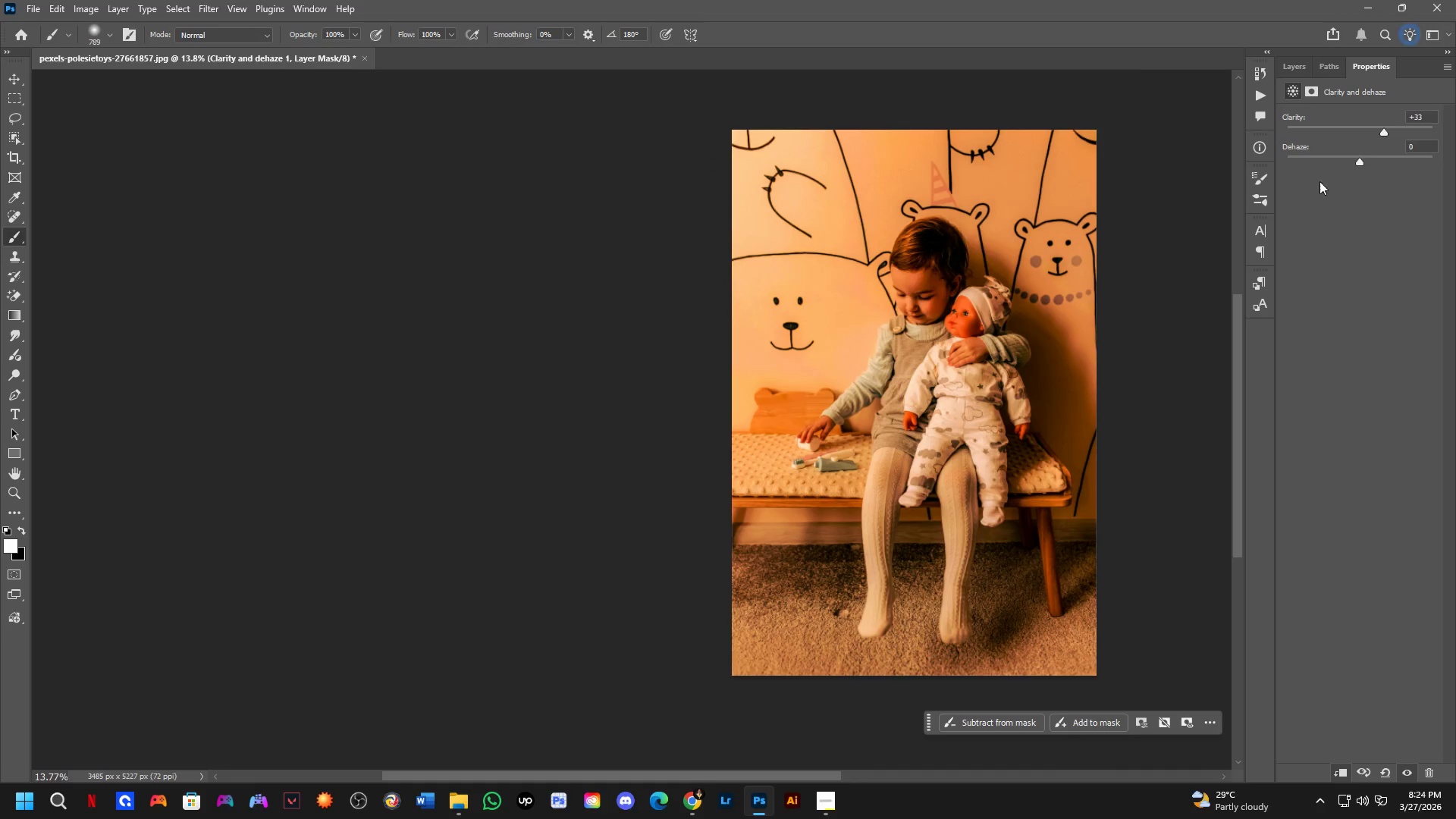 
key(Shift+ShiftLeft)
 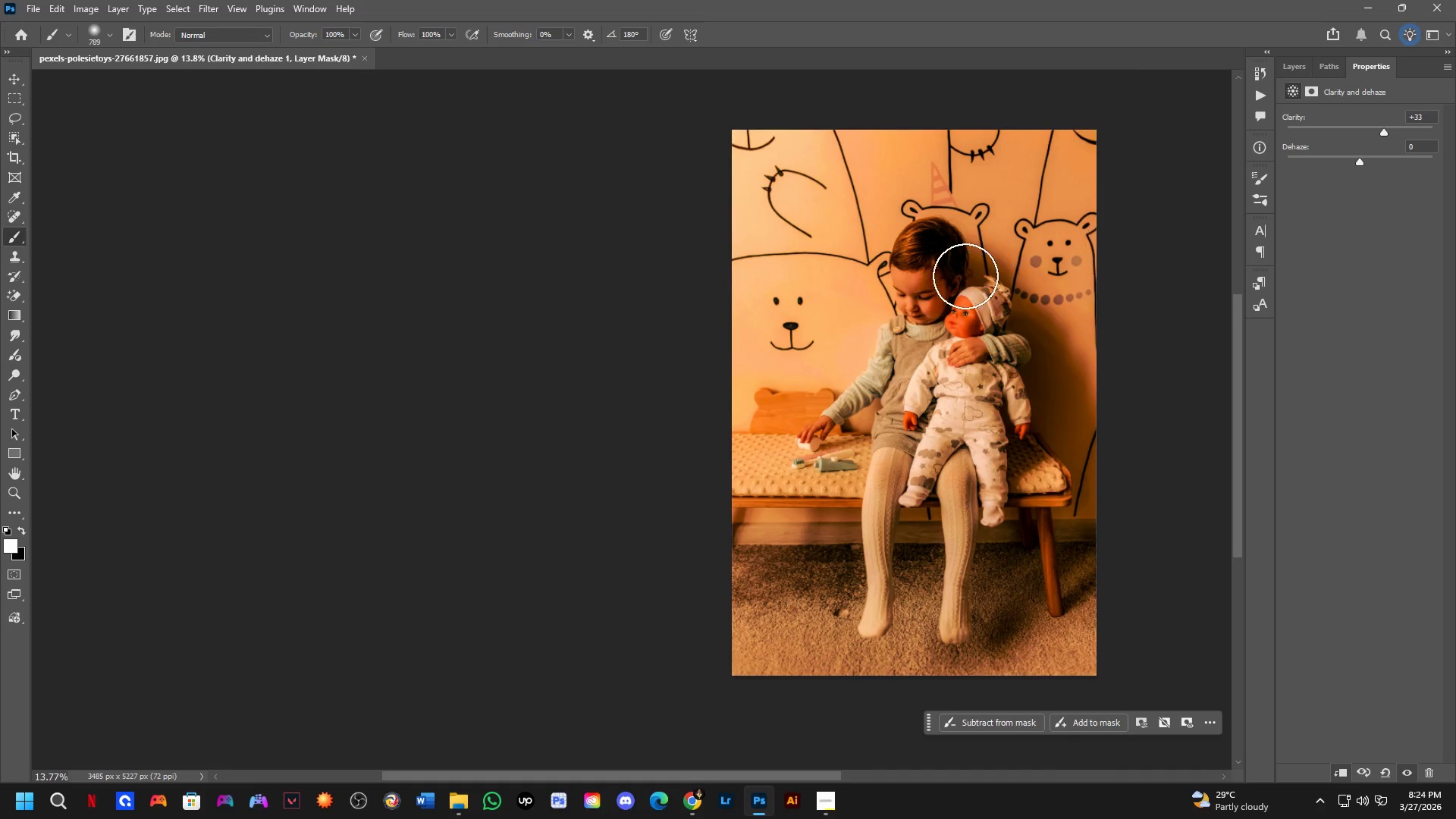 
scroll: coordinate [965, 276], scroll_direction: up, amount: 4.0
 